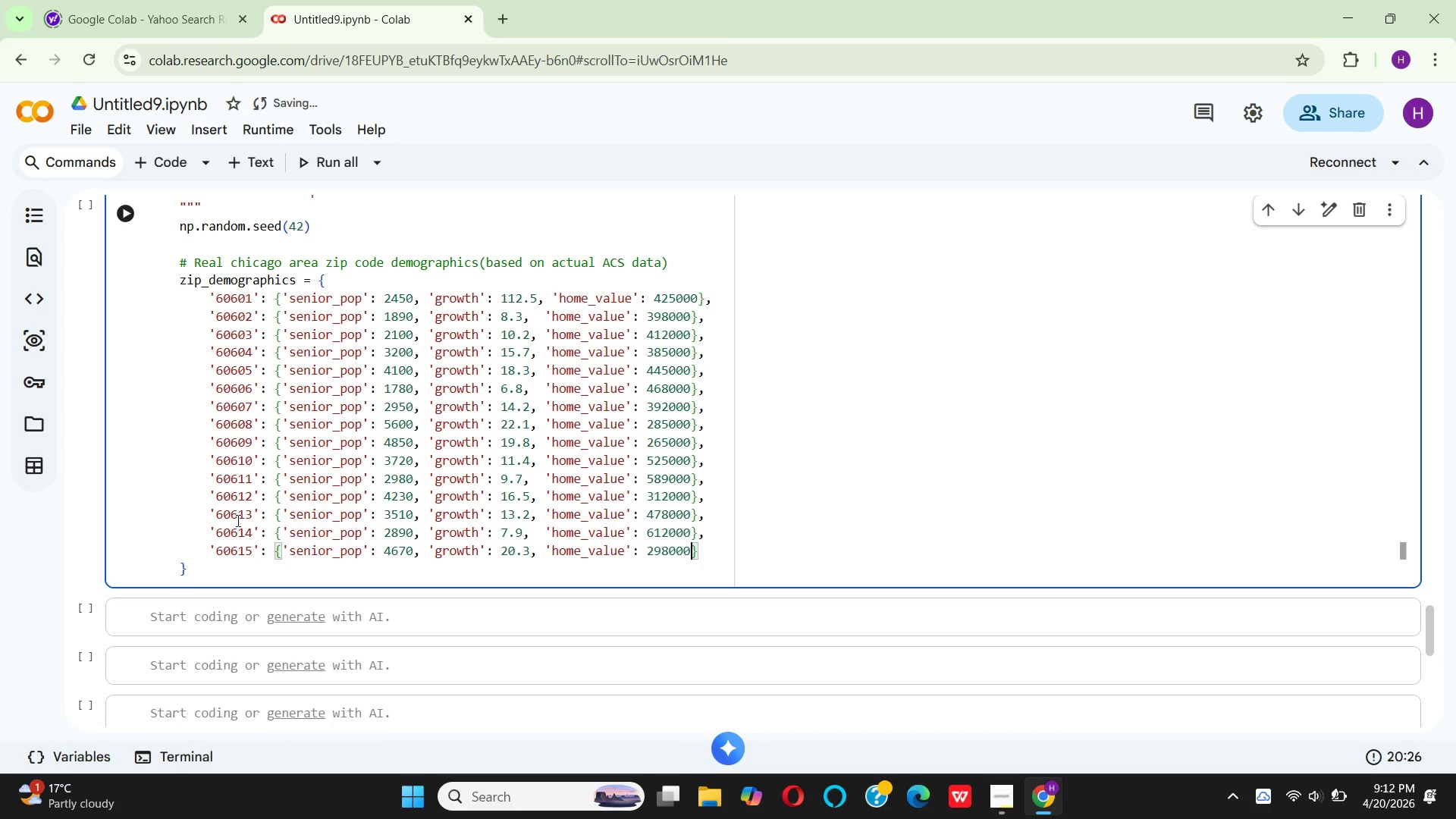 
key(ArrowRight)
 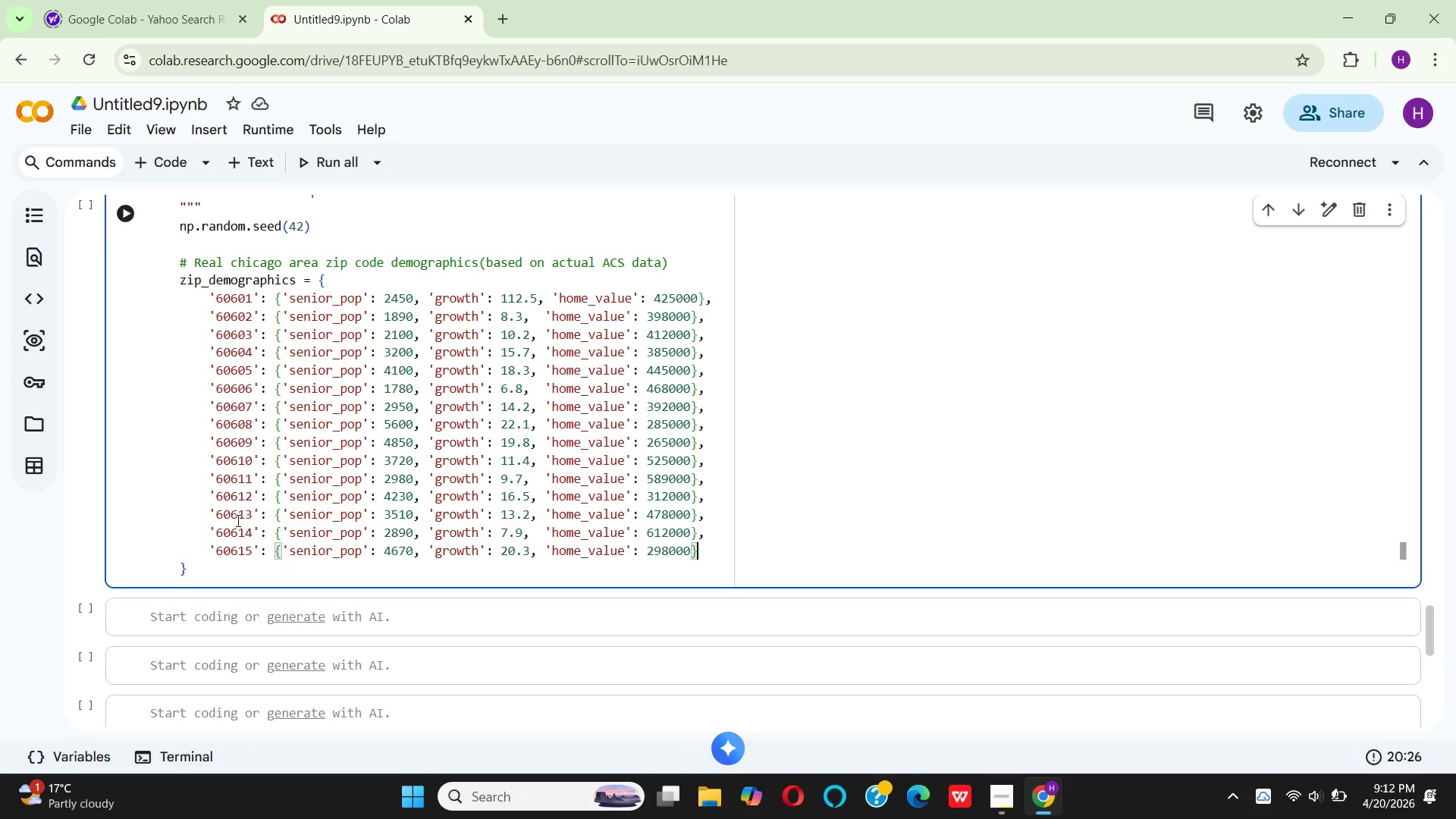 
key(Comma)
 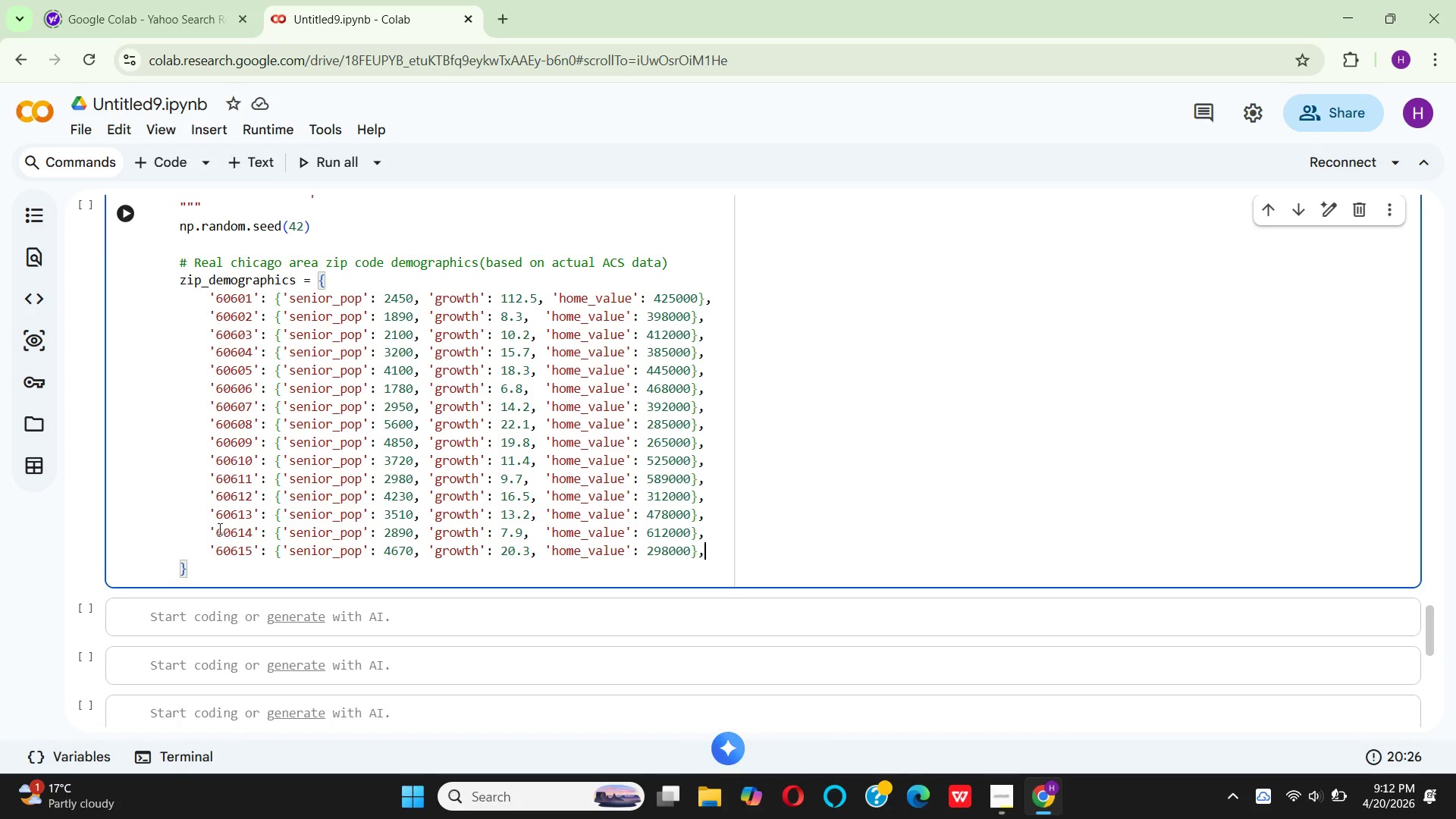 
left_click([215, 576])
 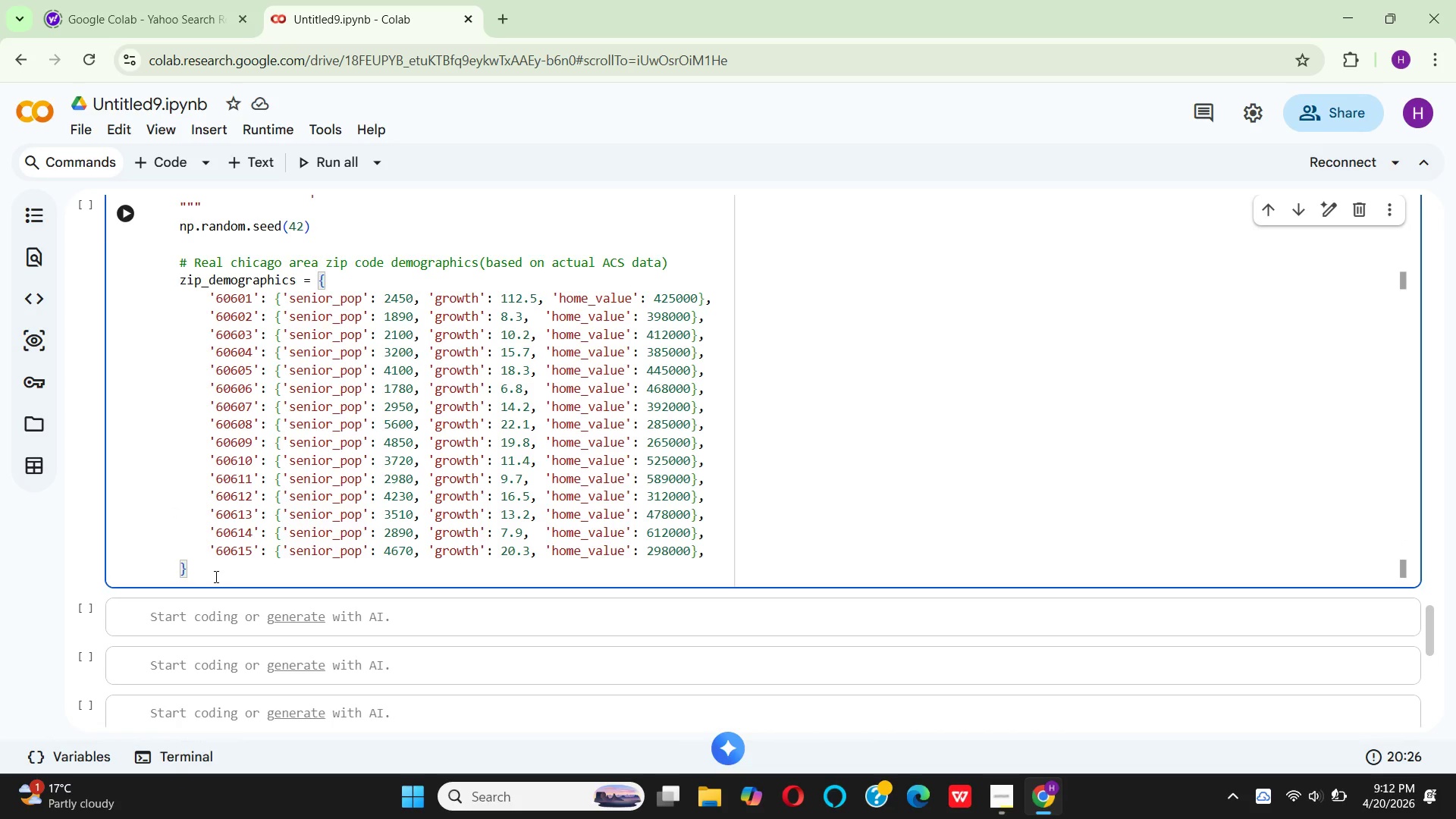 
key(Enter)
 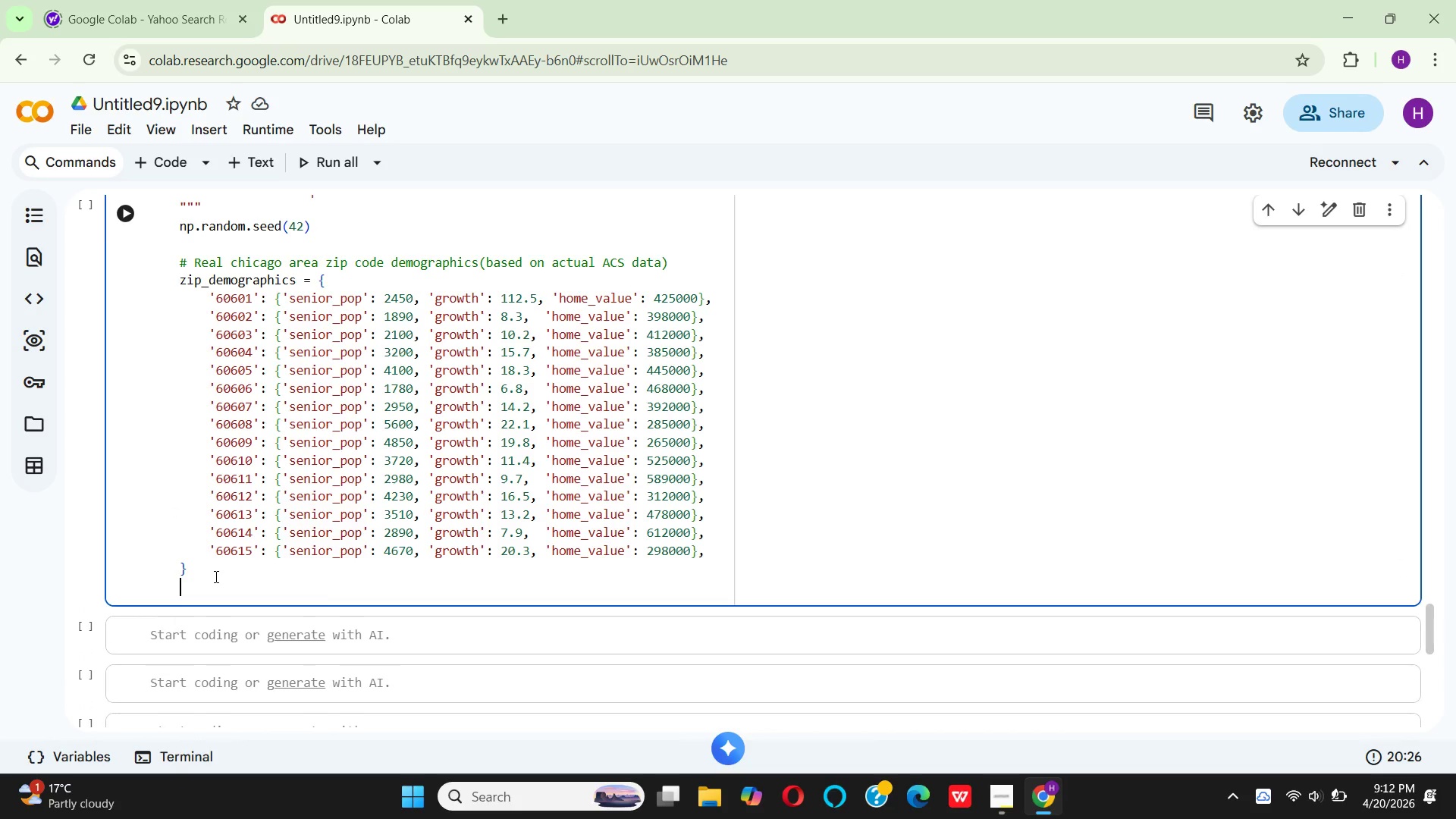 
key(Enter)
 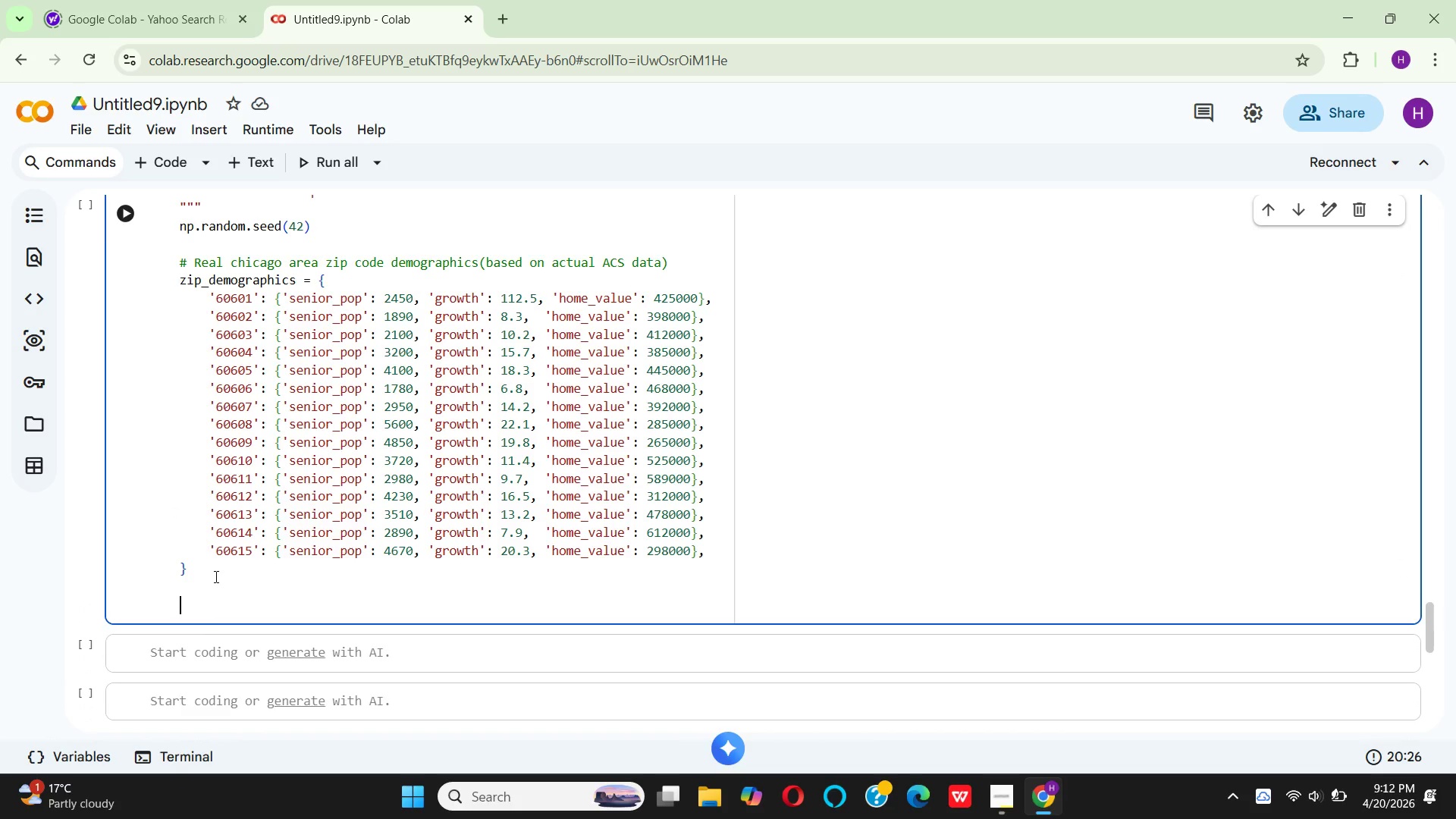 
type(cen)
 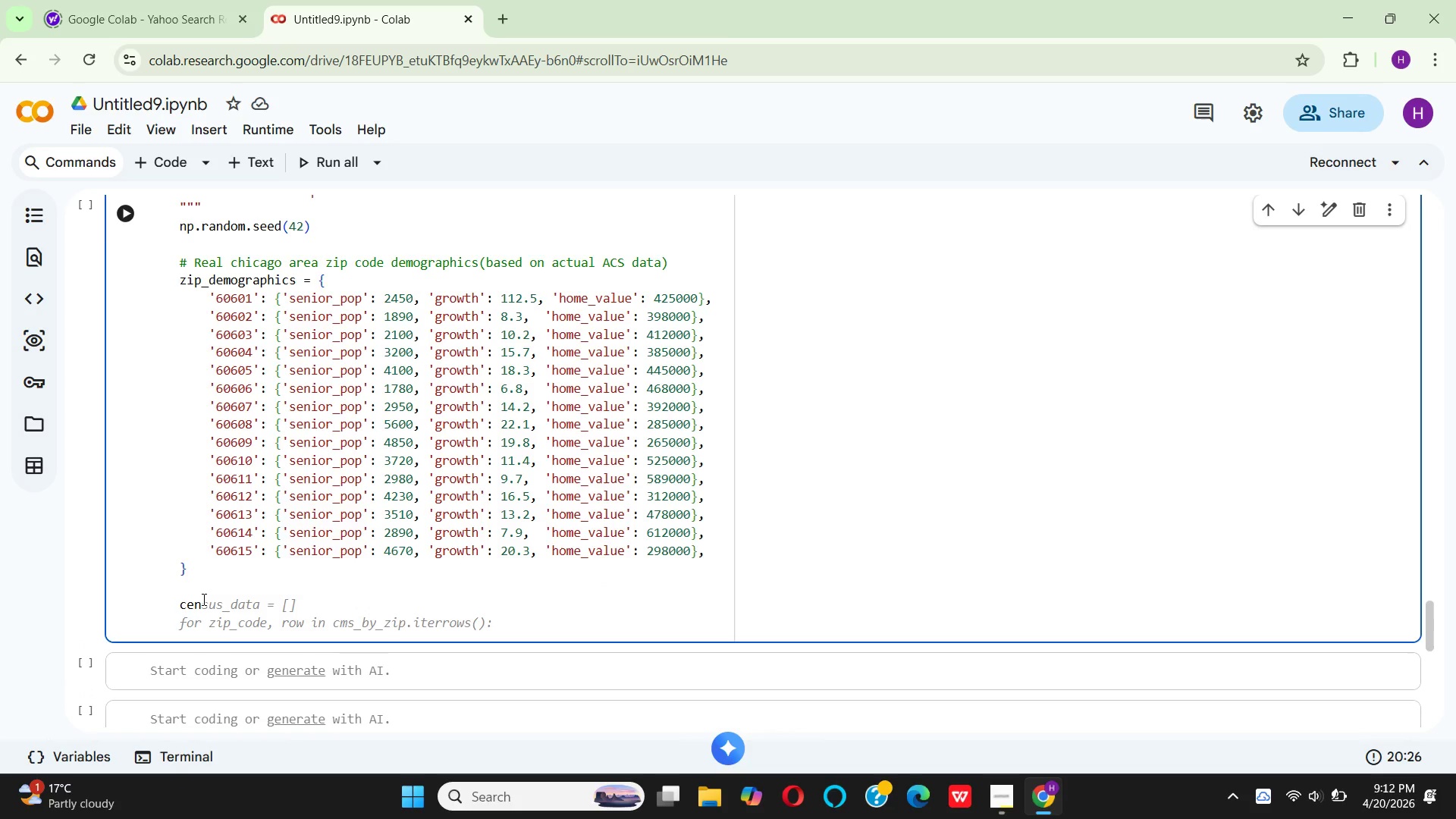 
left_click([287, 579])
 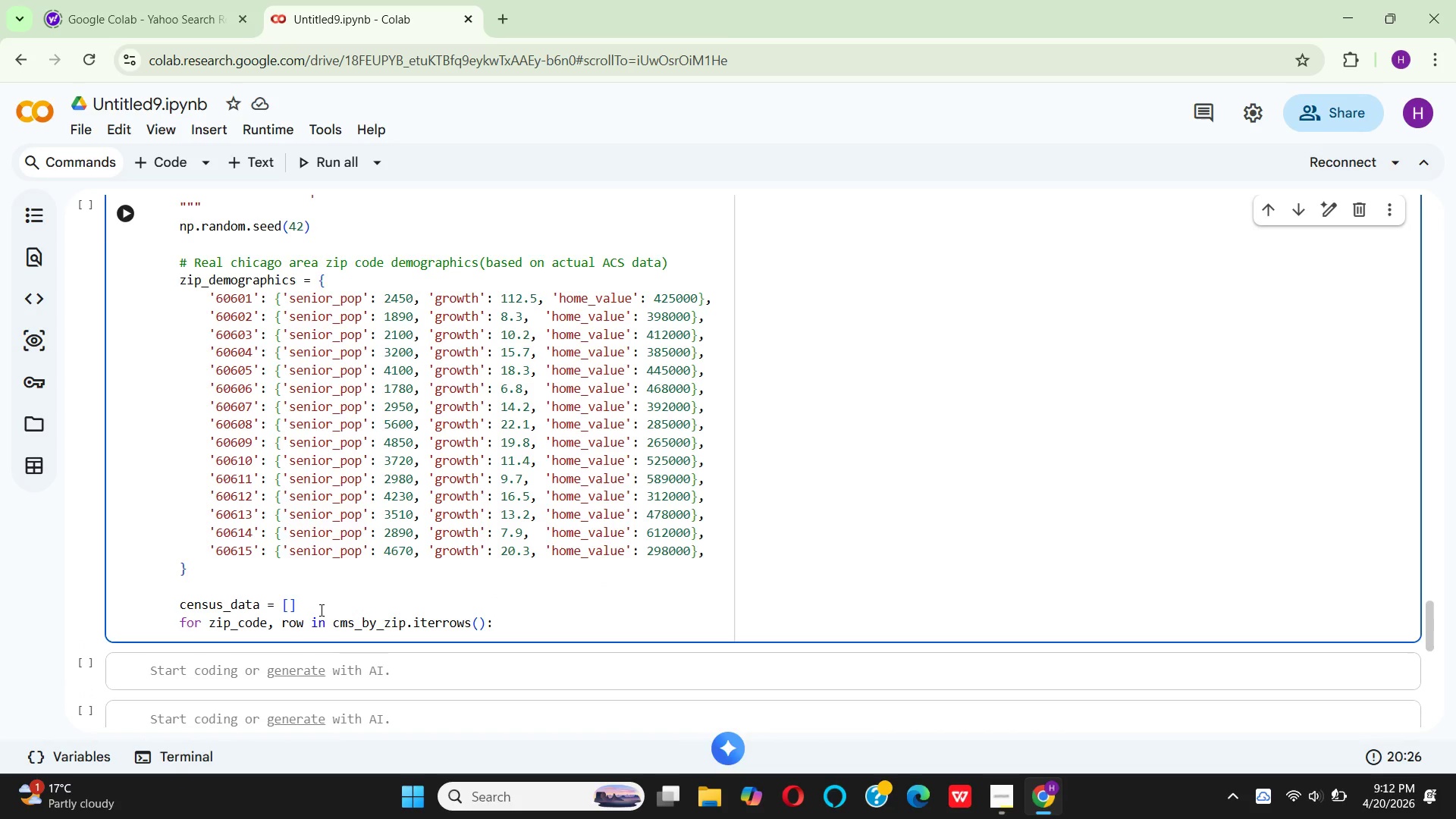 
scroll: coordinate [320, 610], scroll_direction: down, amount: 1.0
 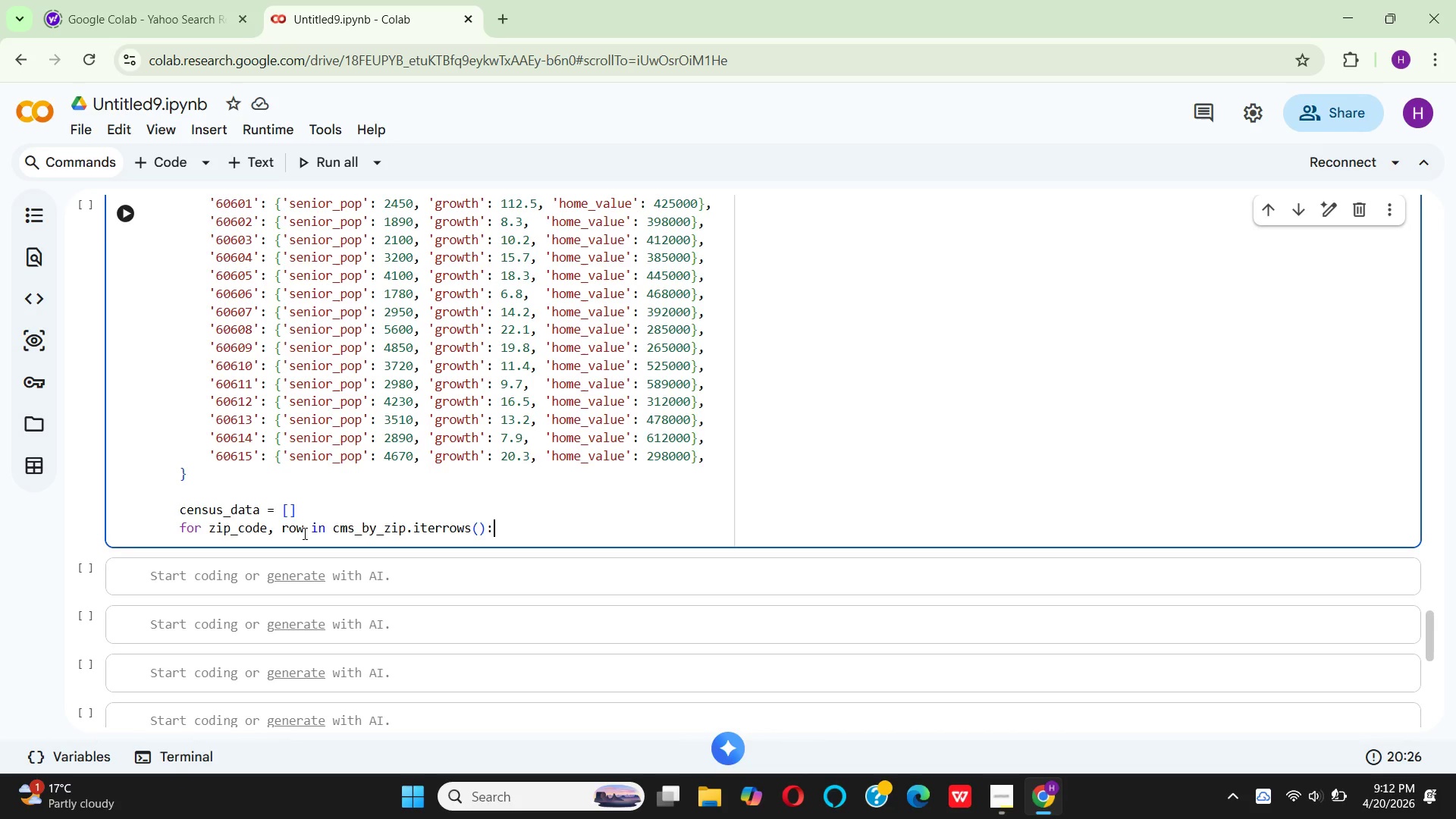 
wait(9.33)
 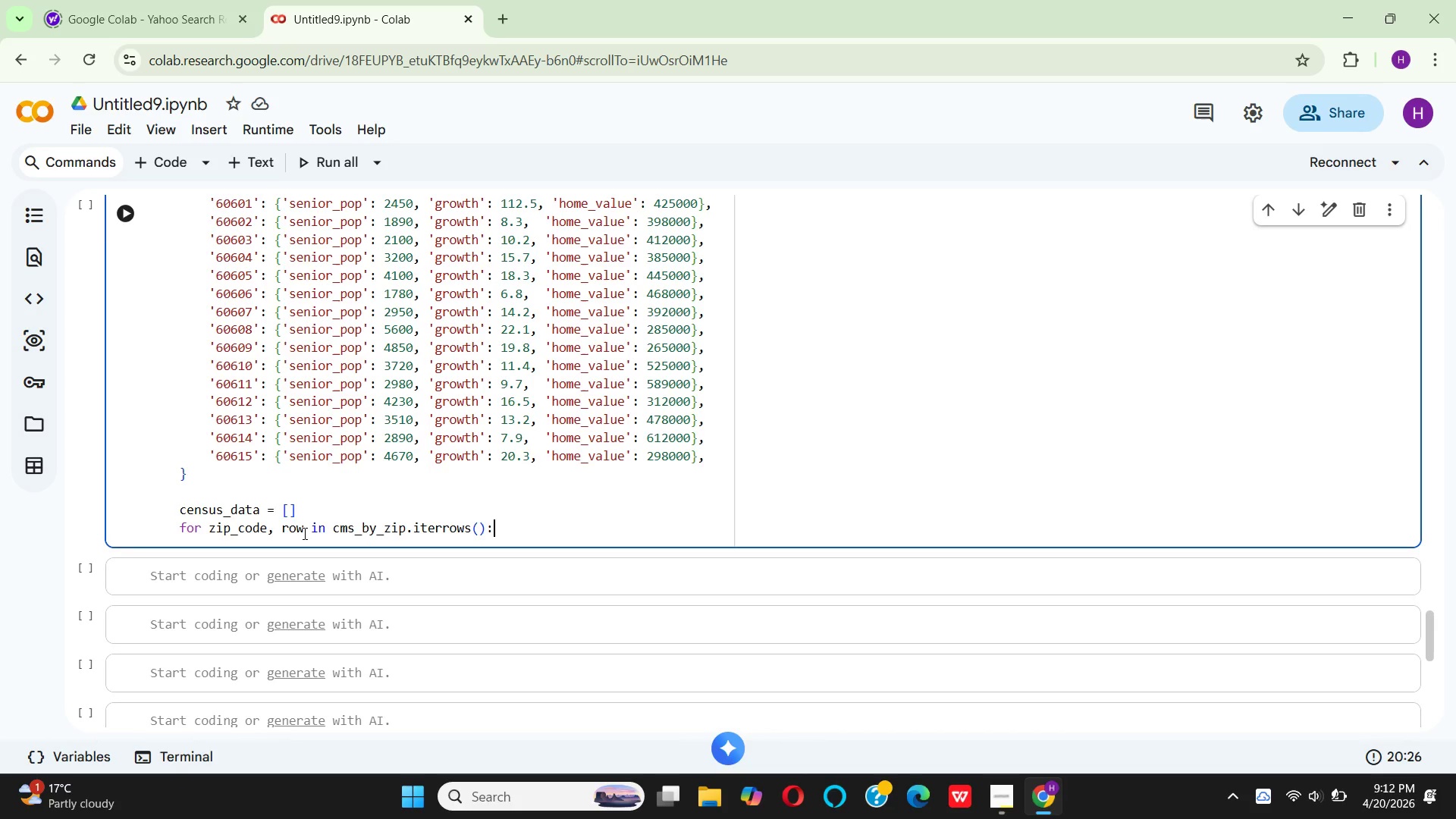 
left_click([306, 530])
 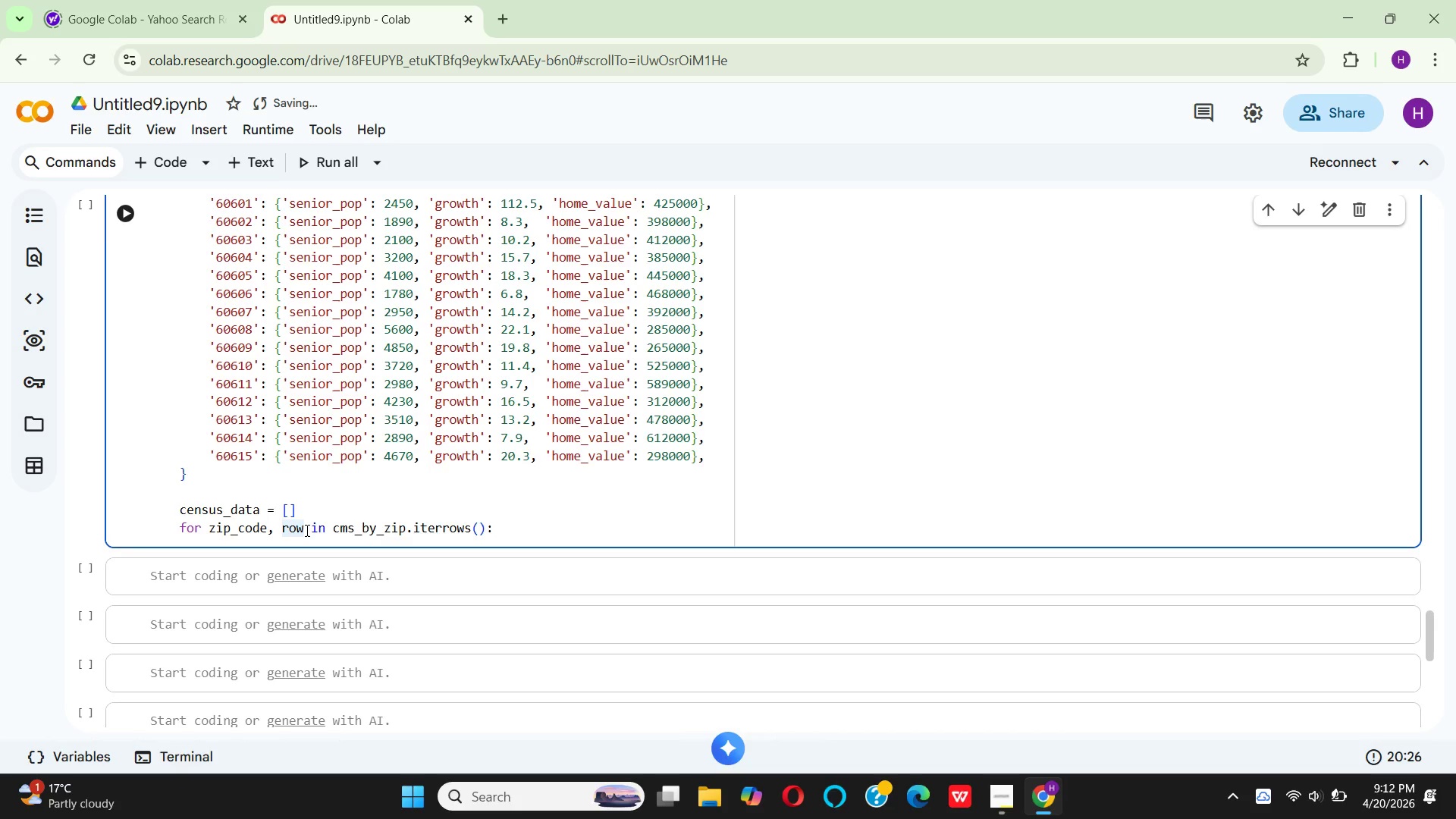 
key(Backspace)
 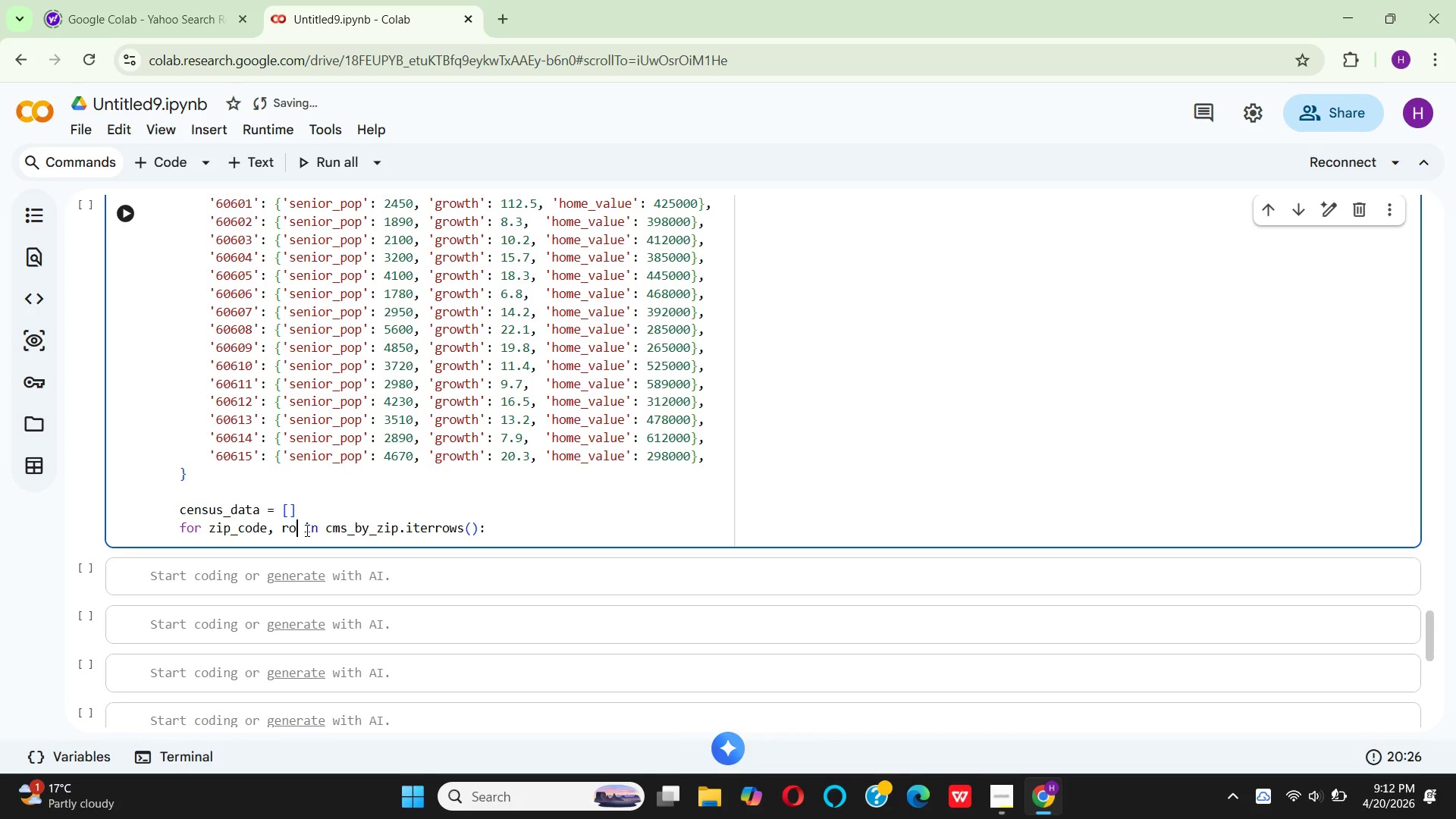 
key(Backspace)
 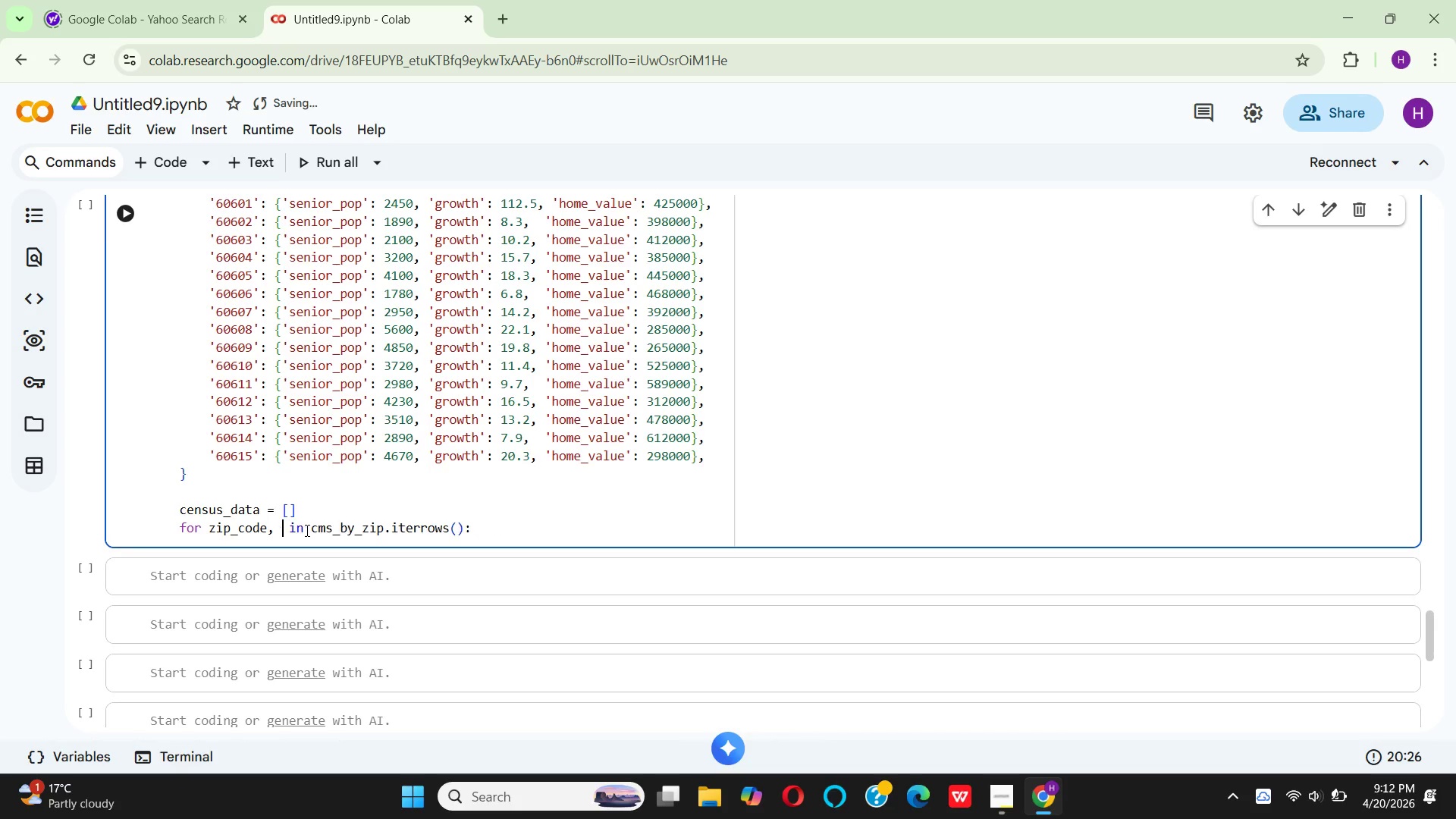 
key(Backspace)
 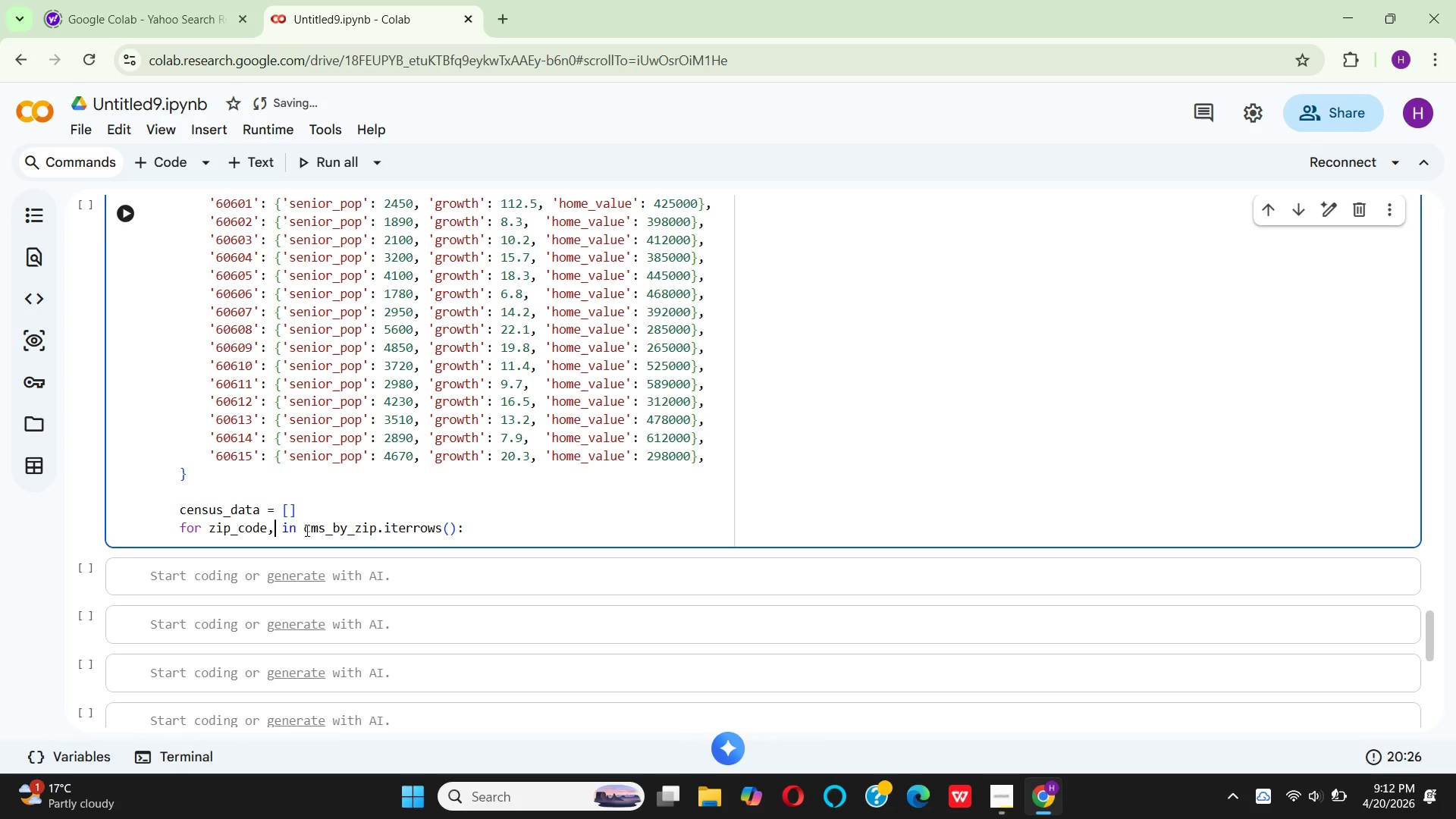 
key(Backspace)
 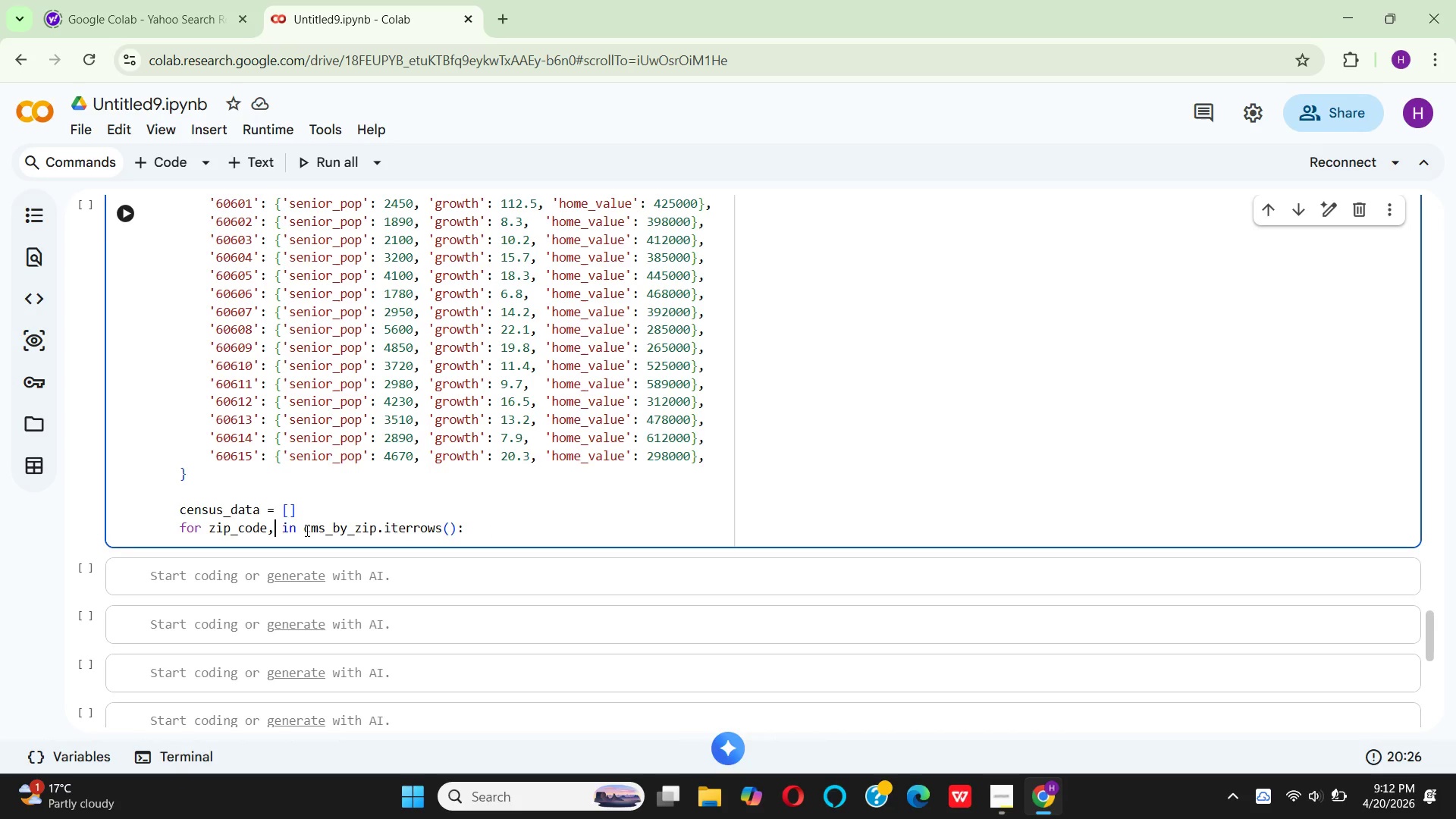 
key(Backspace)
 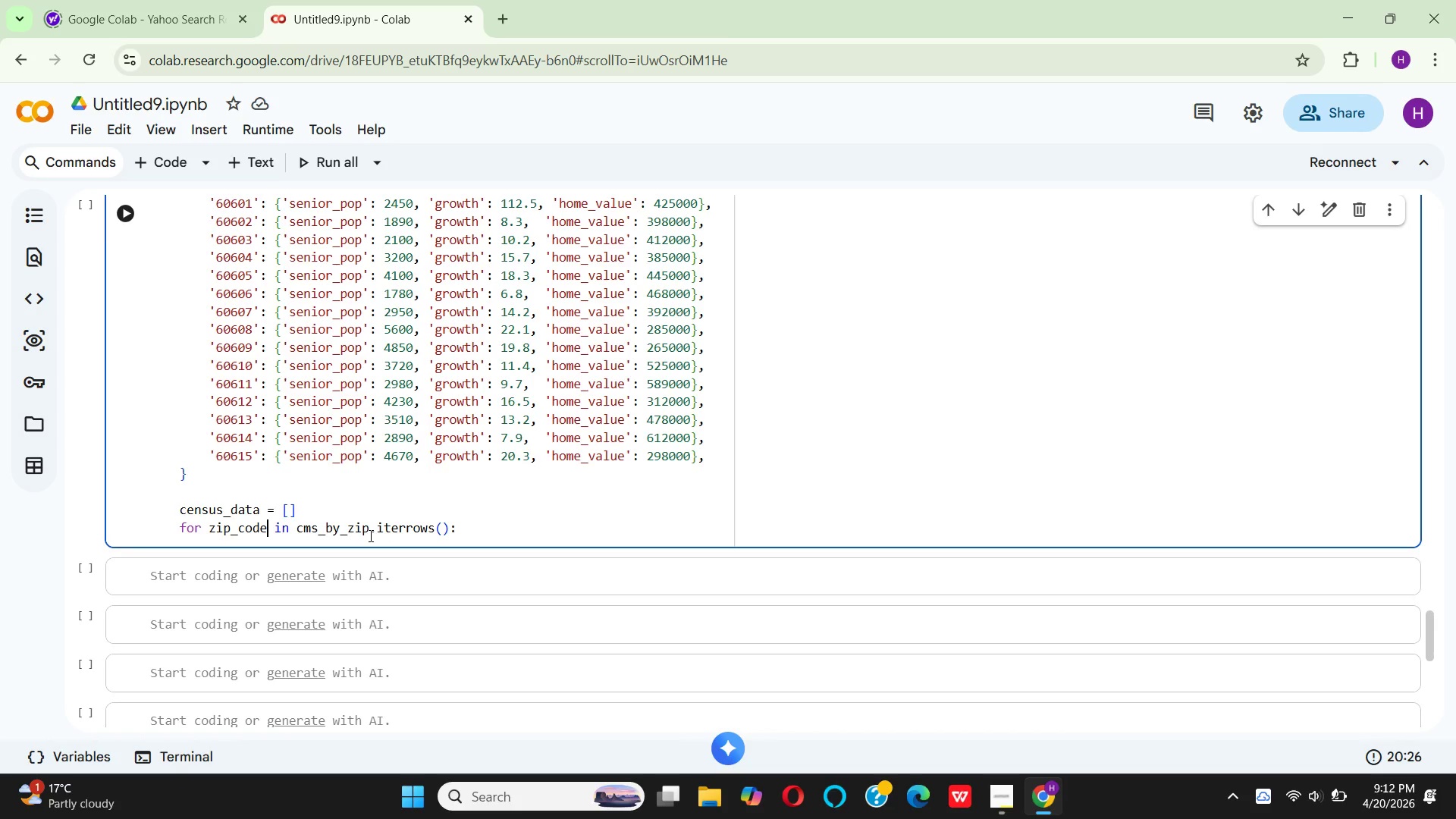 
wait(6.73)
 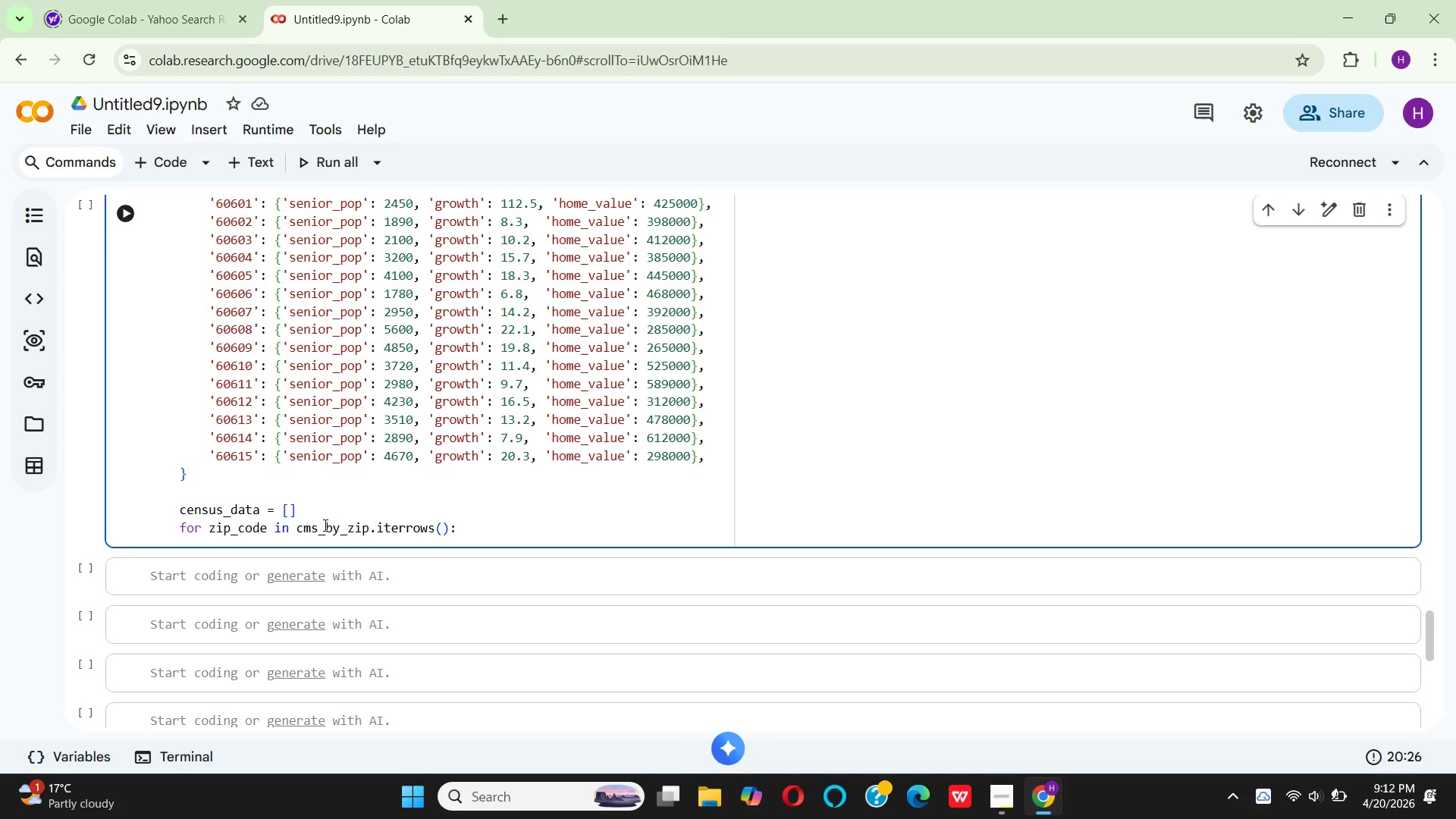 
left_click([369, 526])
 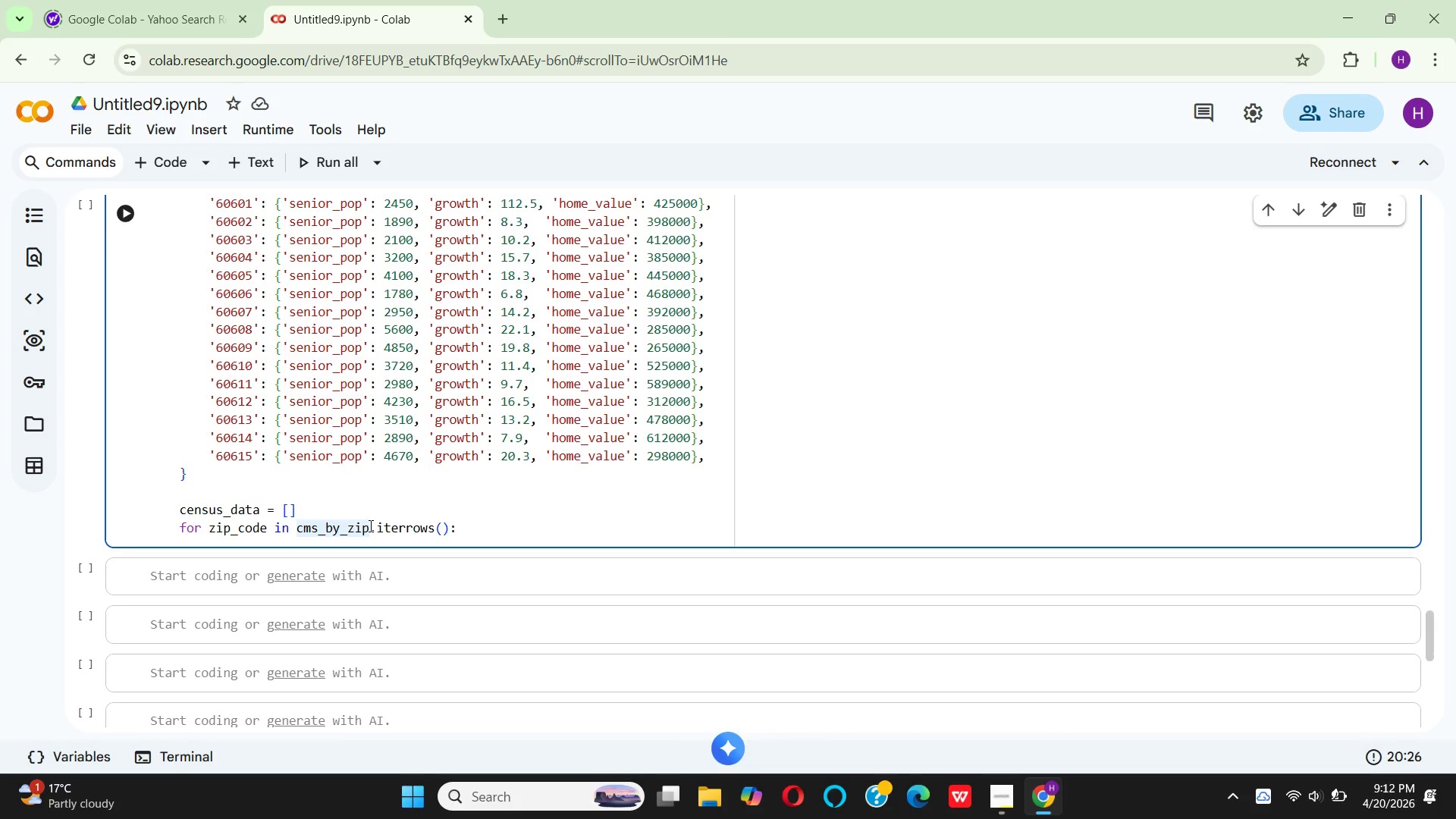 
type(['zip_code)
 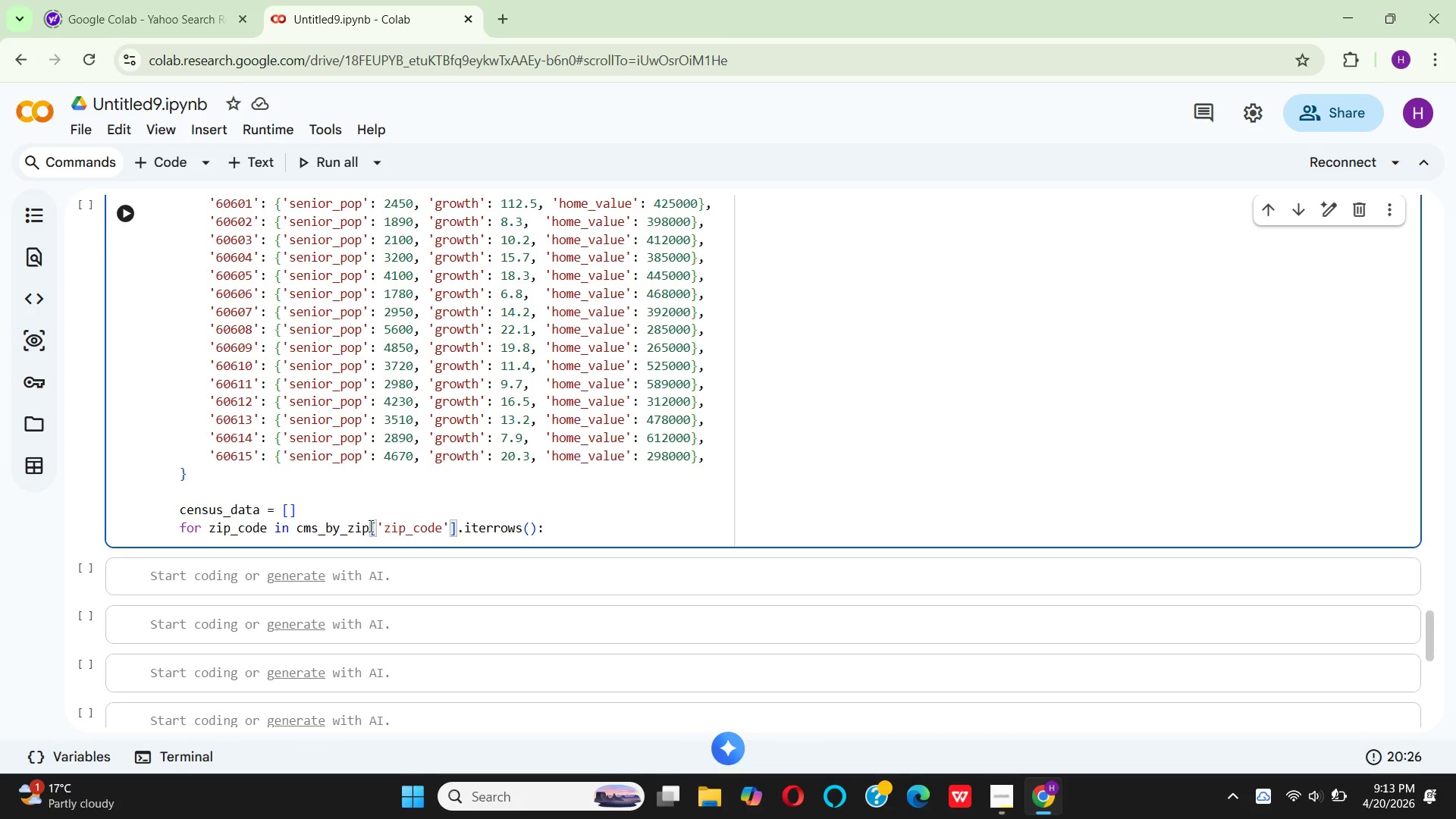 
key(ArrowRight)
 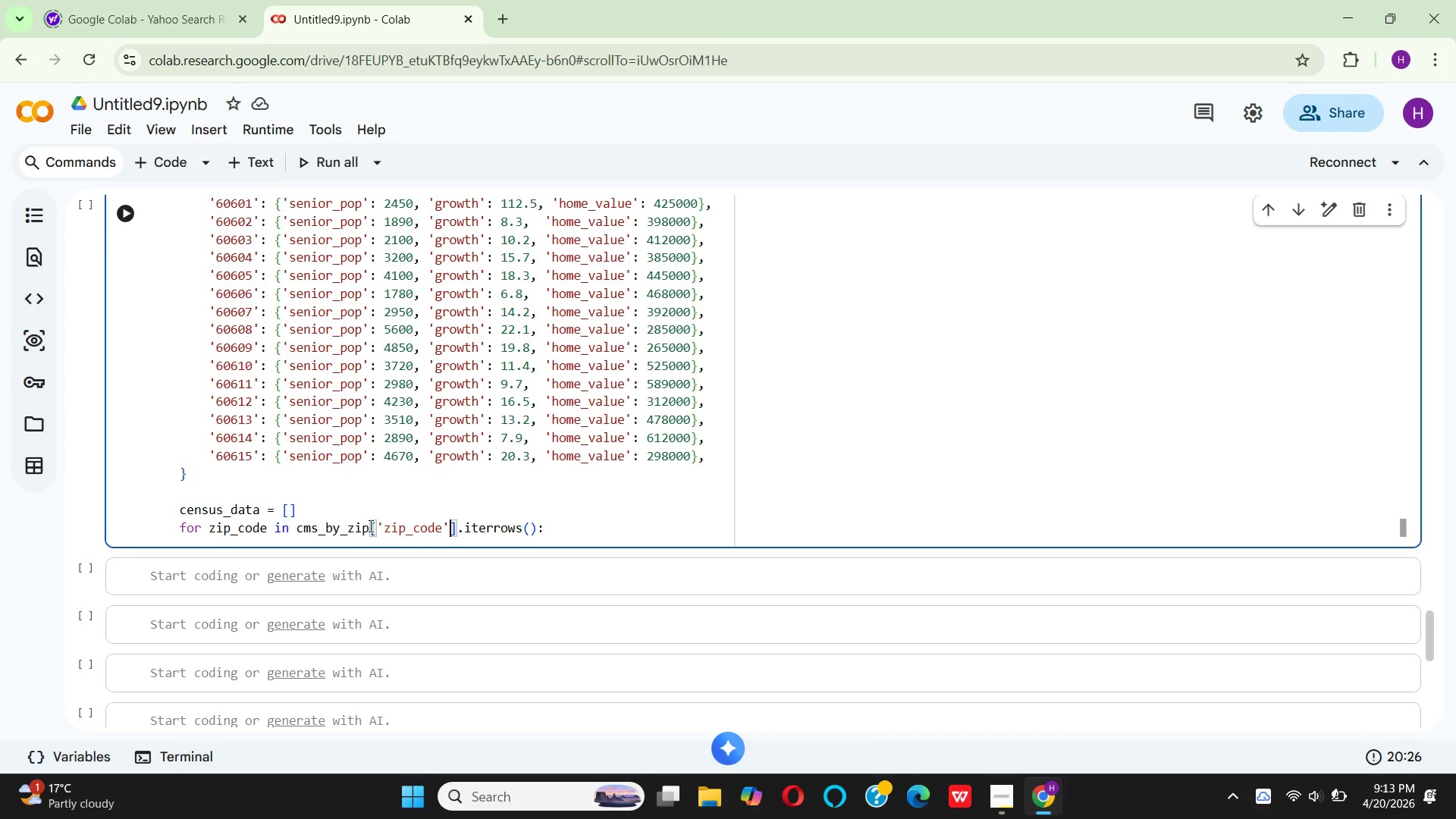 
key(ArrowRight)
 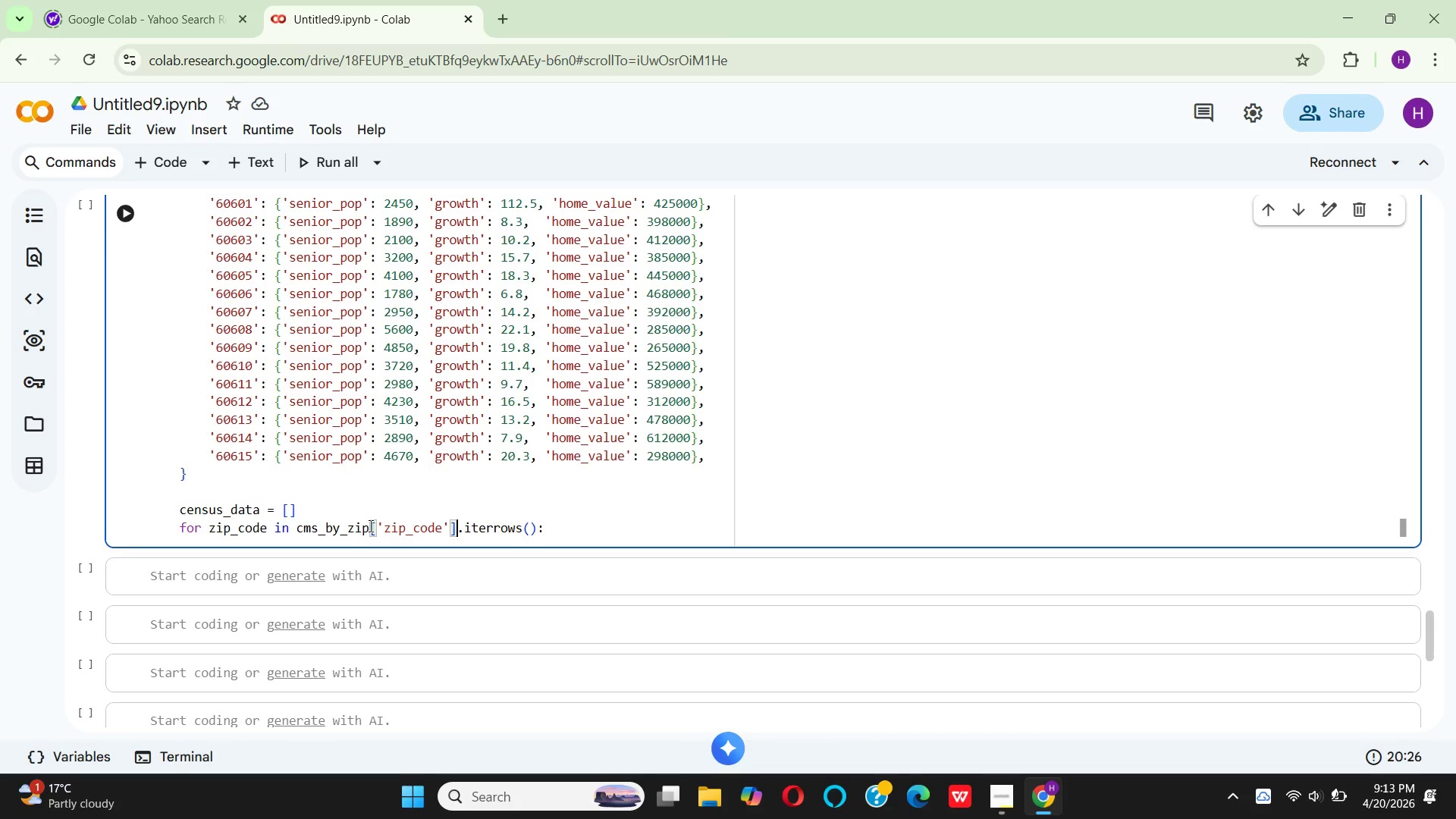 
key(ArrowRight)
 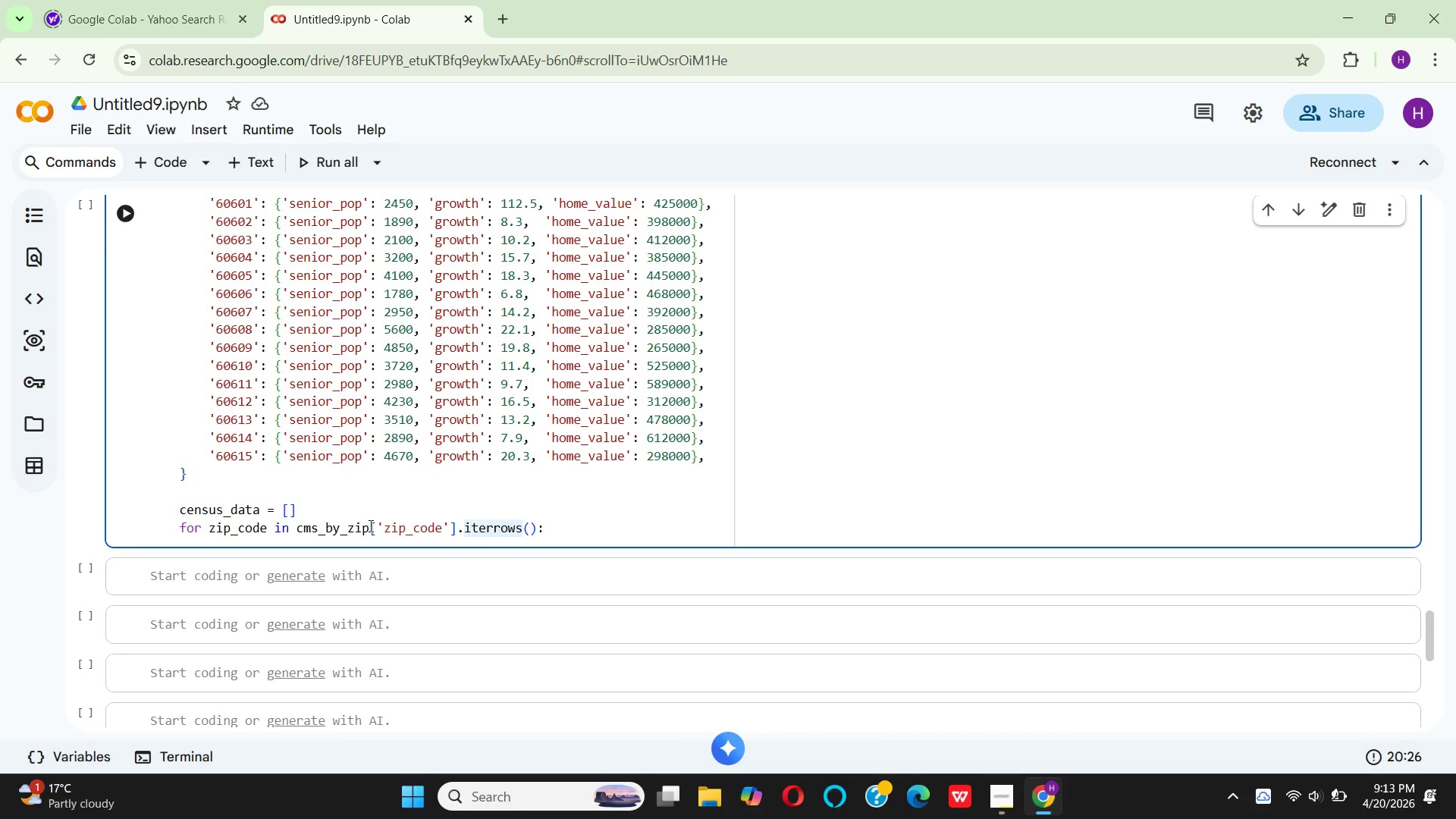 
key(ArrowRight)
 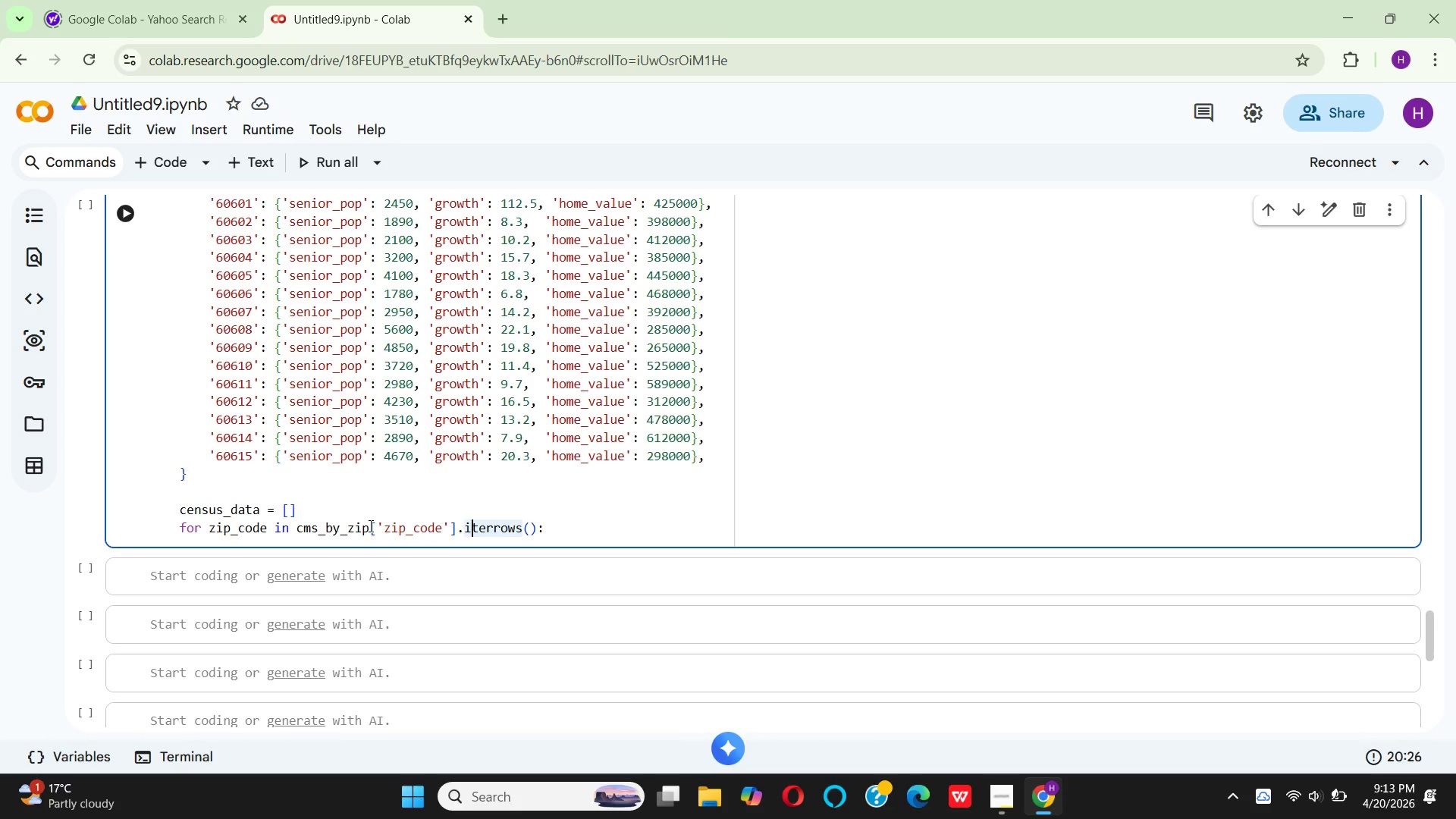 
key(ArrowRight)
 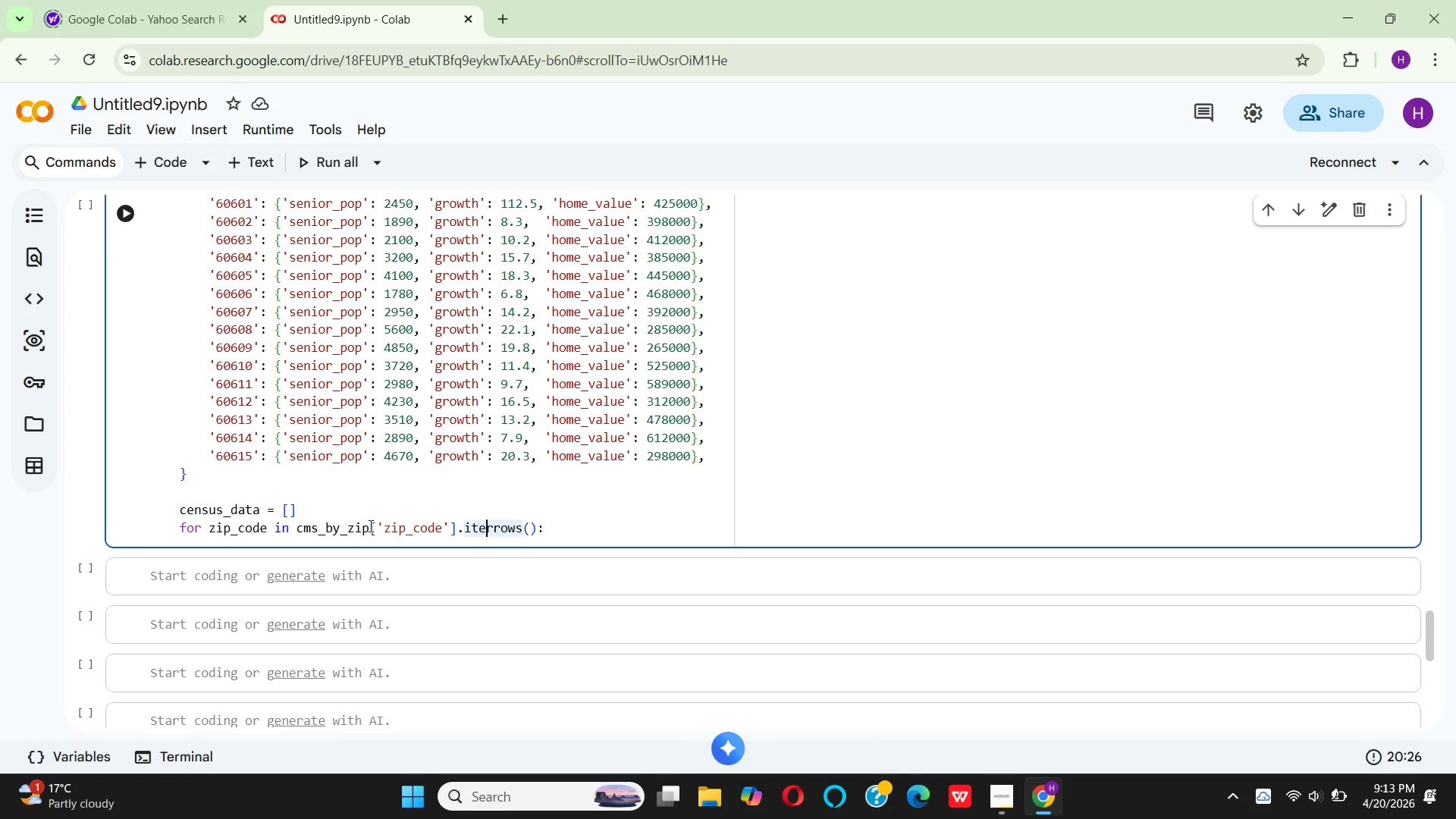 
key(ArrowRight)
 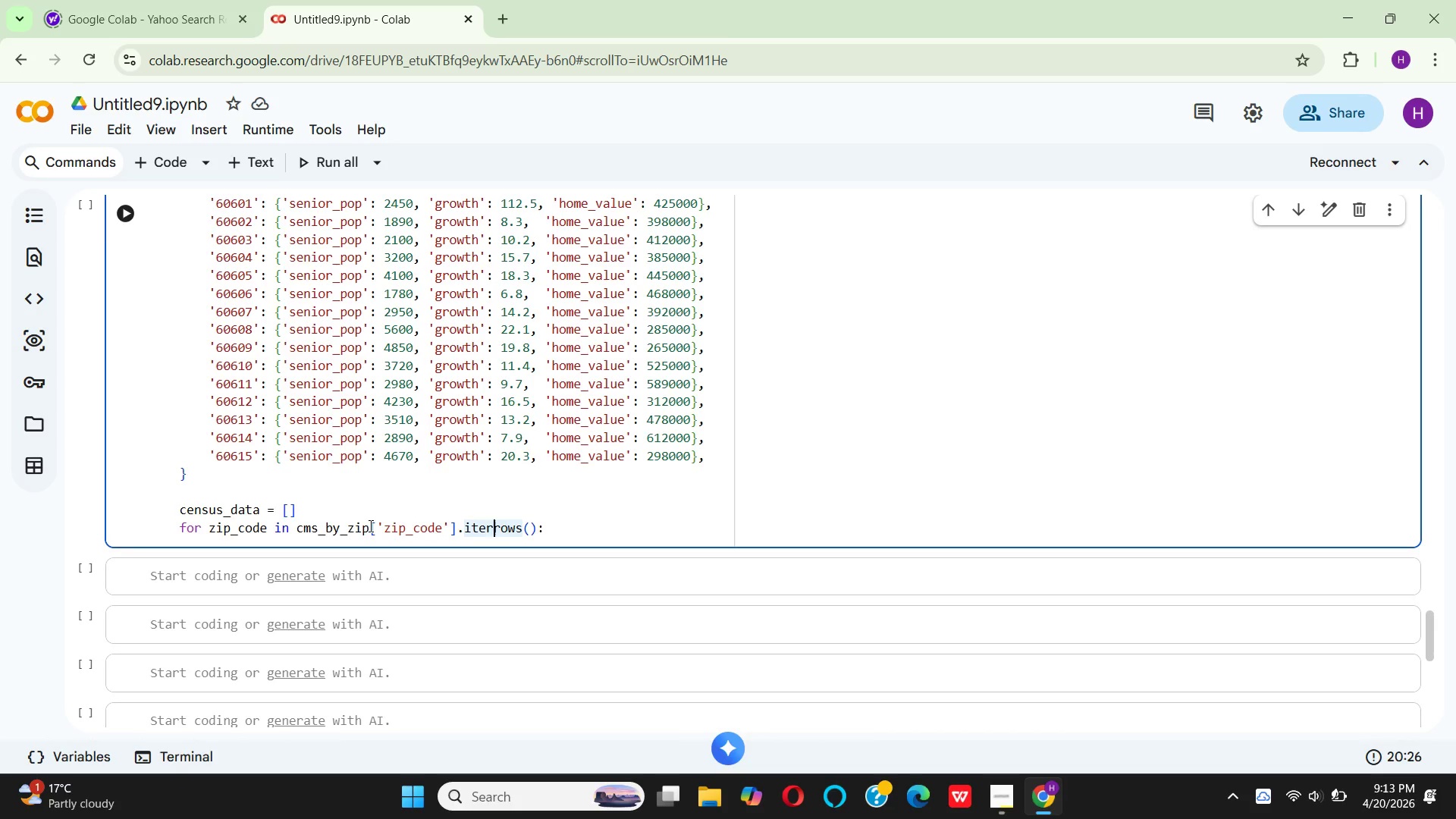 
key(ArrowRight)
 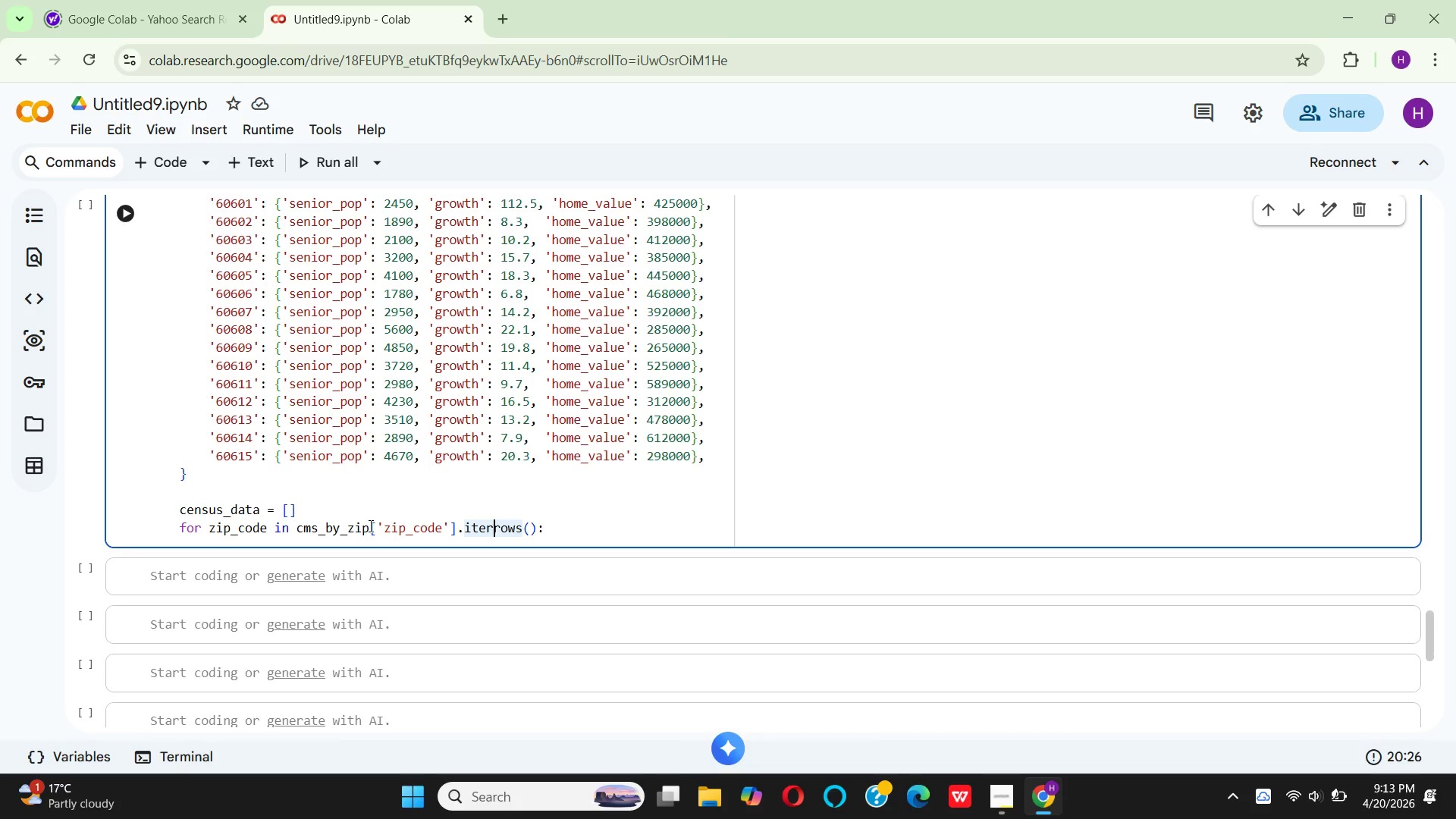 
key(ArrowRight)
 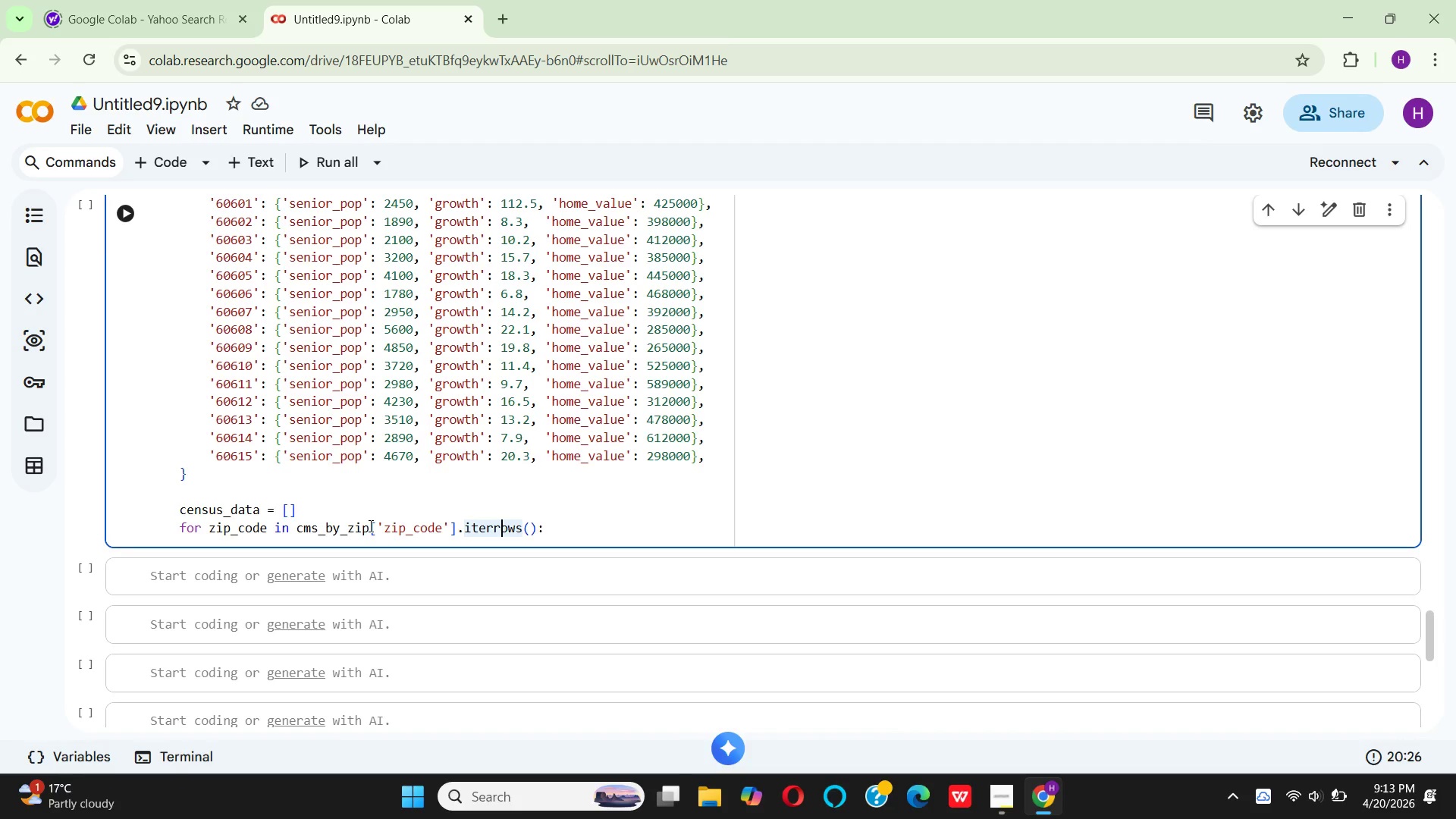 
key(ArrowRight)
 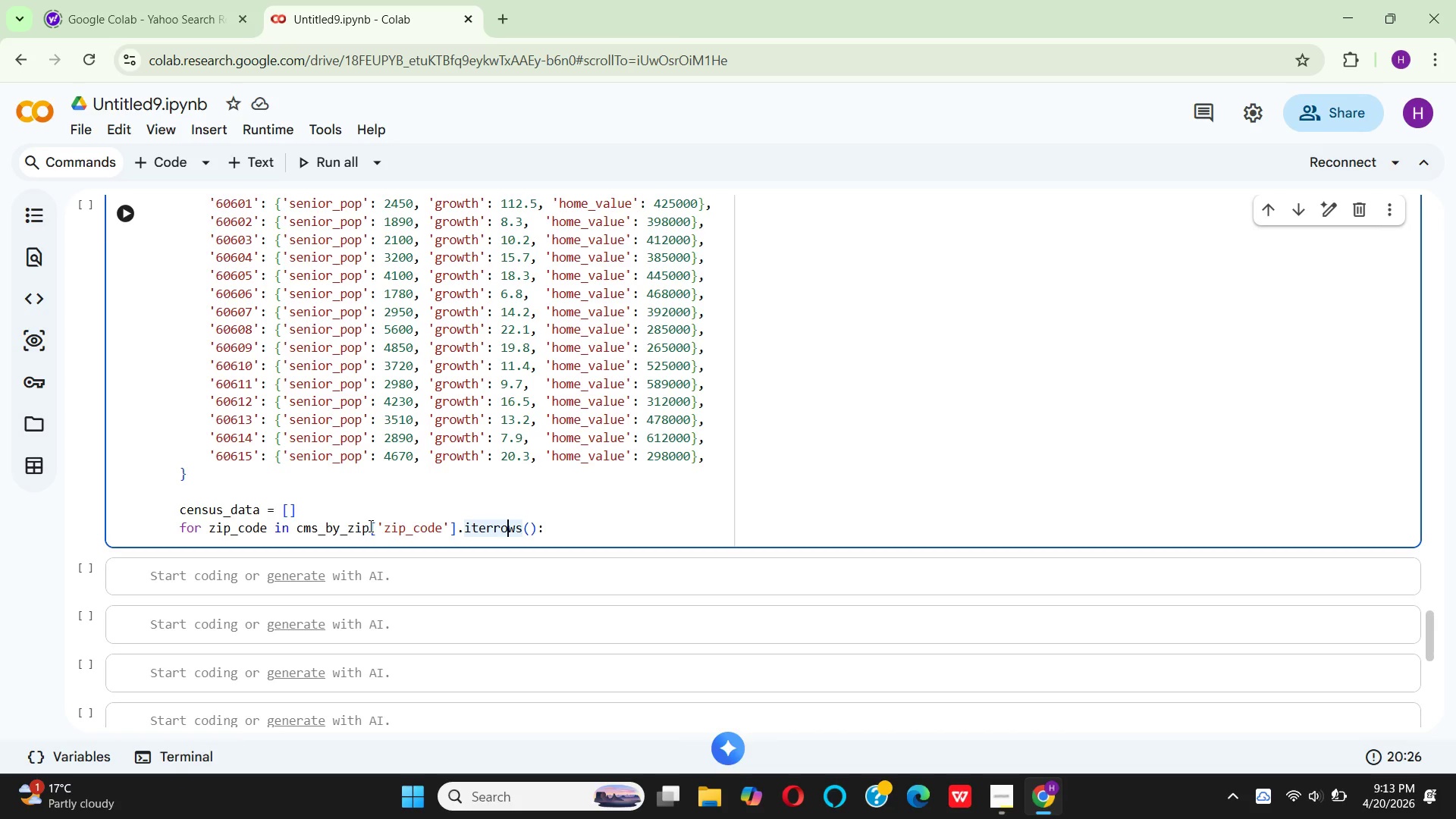 
key(ArrowRight)
 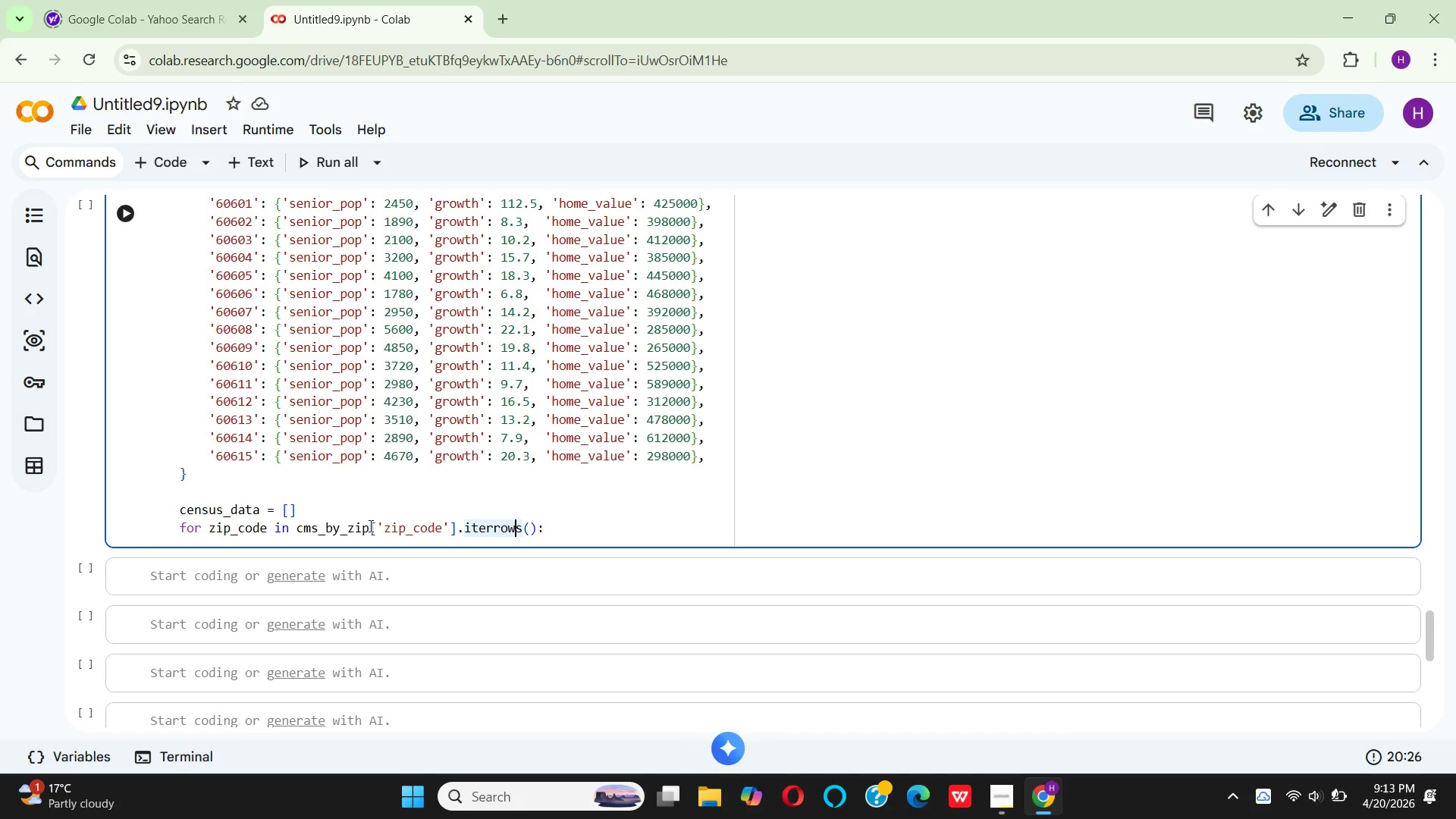 
key(ArrowRight)
 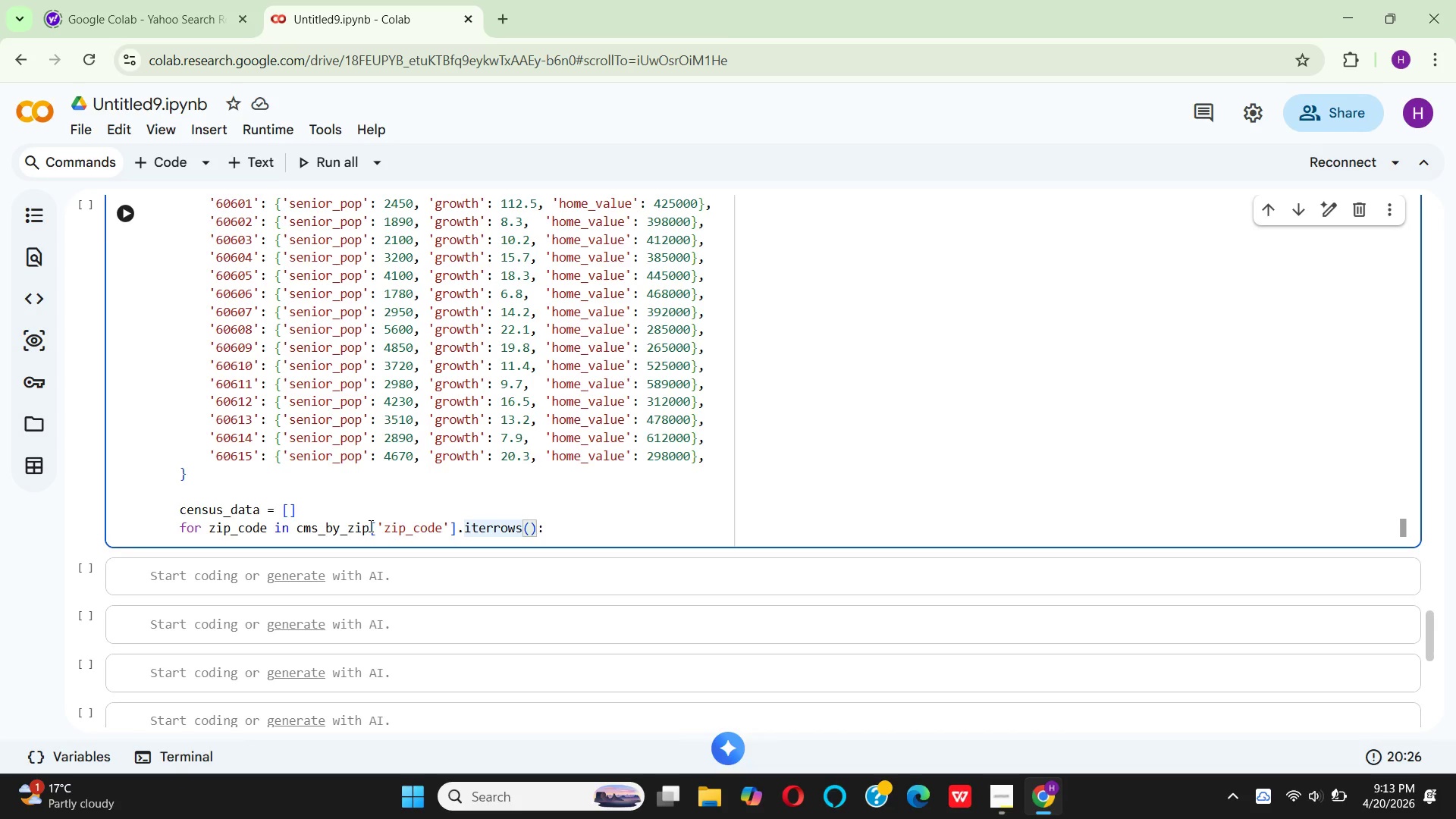 
key(Backspace)
key(Backspace)
key(Backspace)
key(Backspace)
key(Backspace)
key(Backspace)
key(Backspace)
key(Backspace)
type(uniqu)
 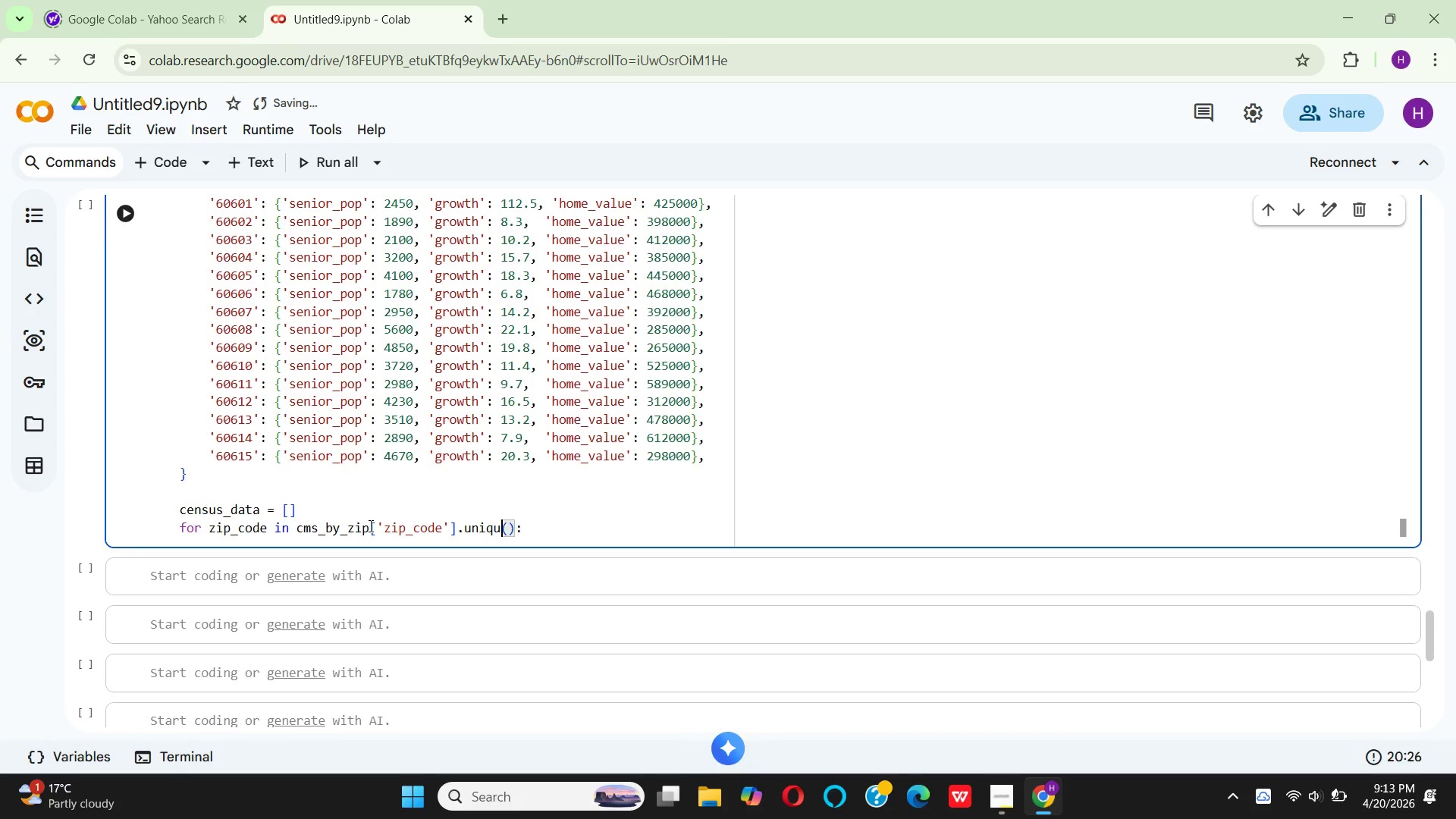 
key(E)
 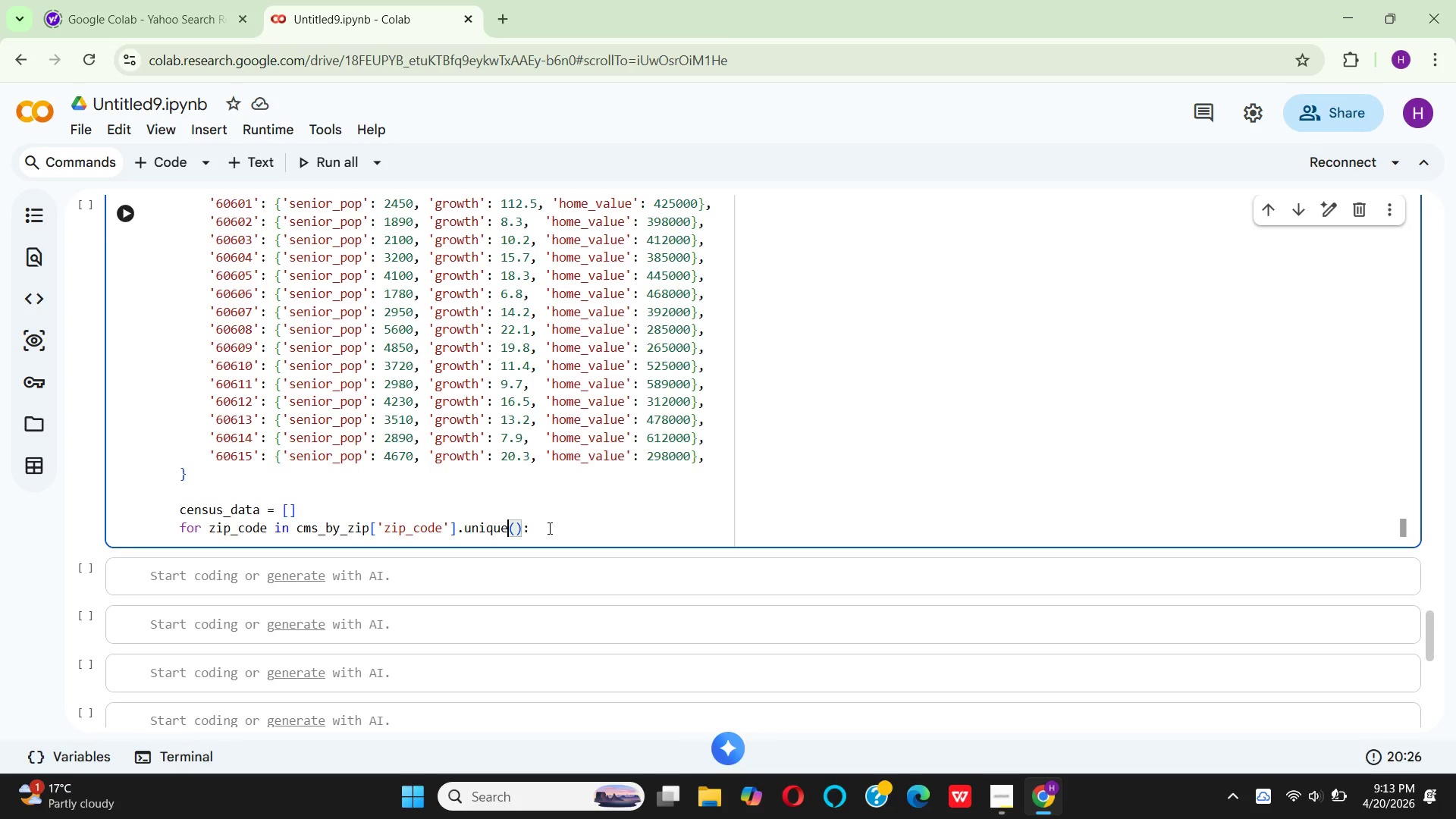 
wait(5.58)
 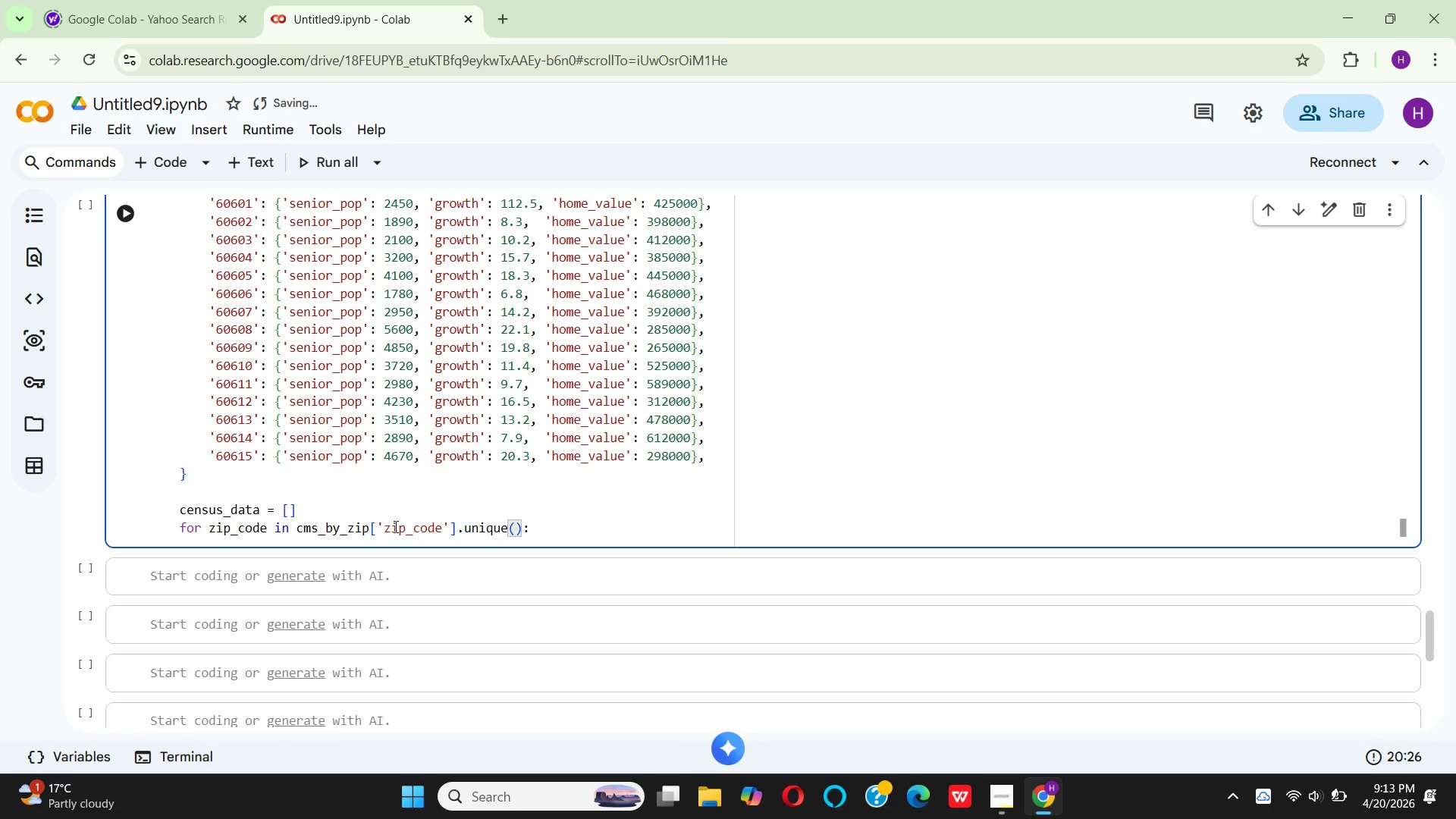 
left_click([548, 528])
 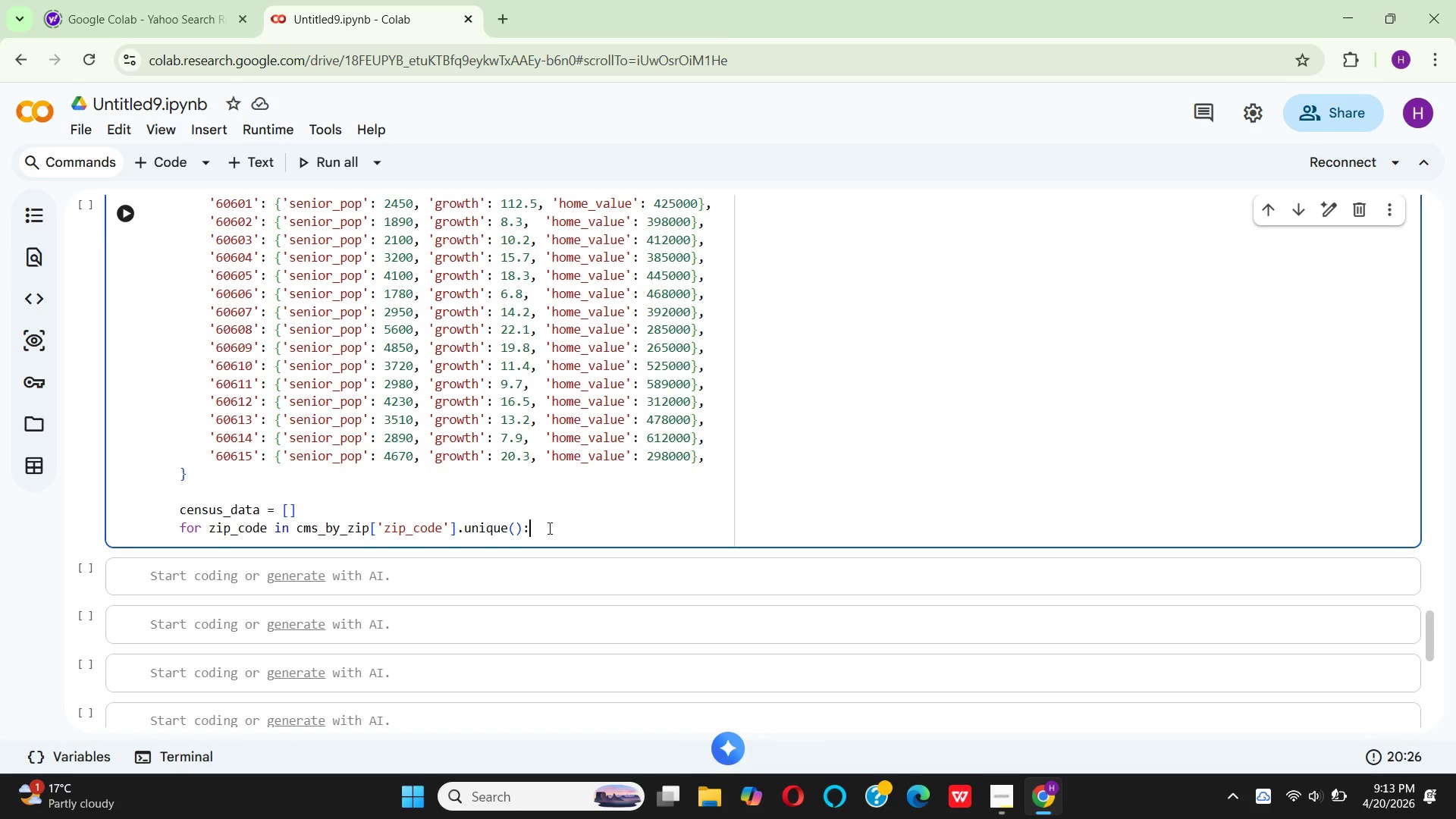 
key(Enter)
 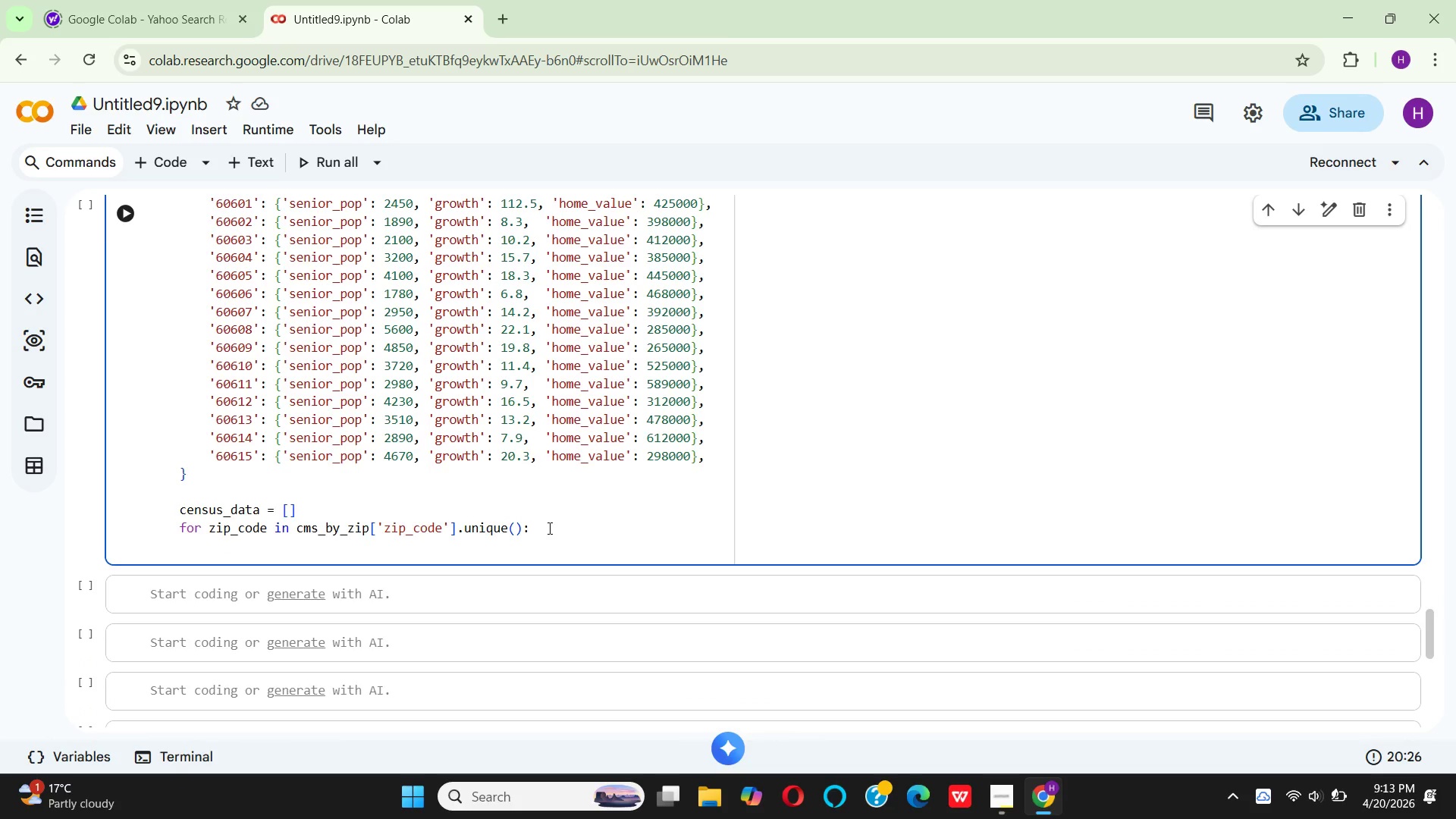 
type(  if )
 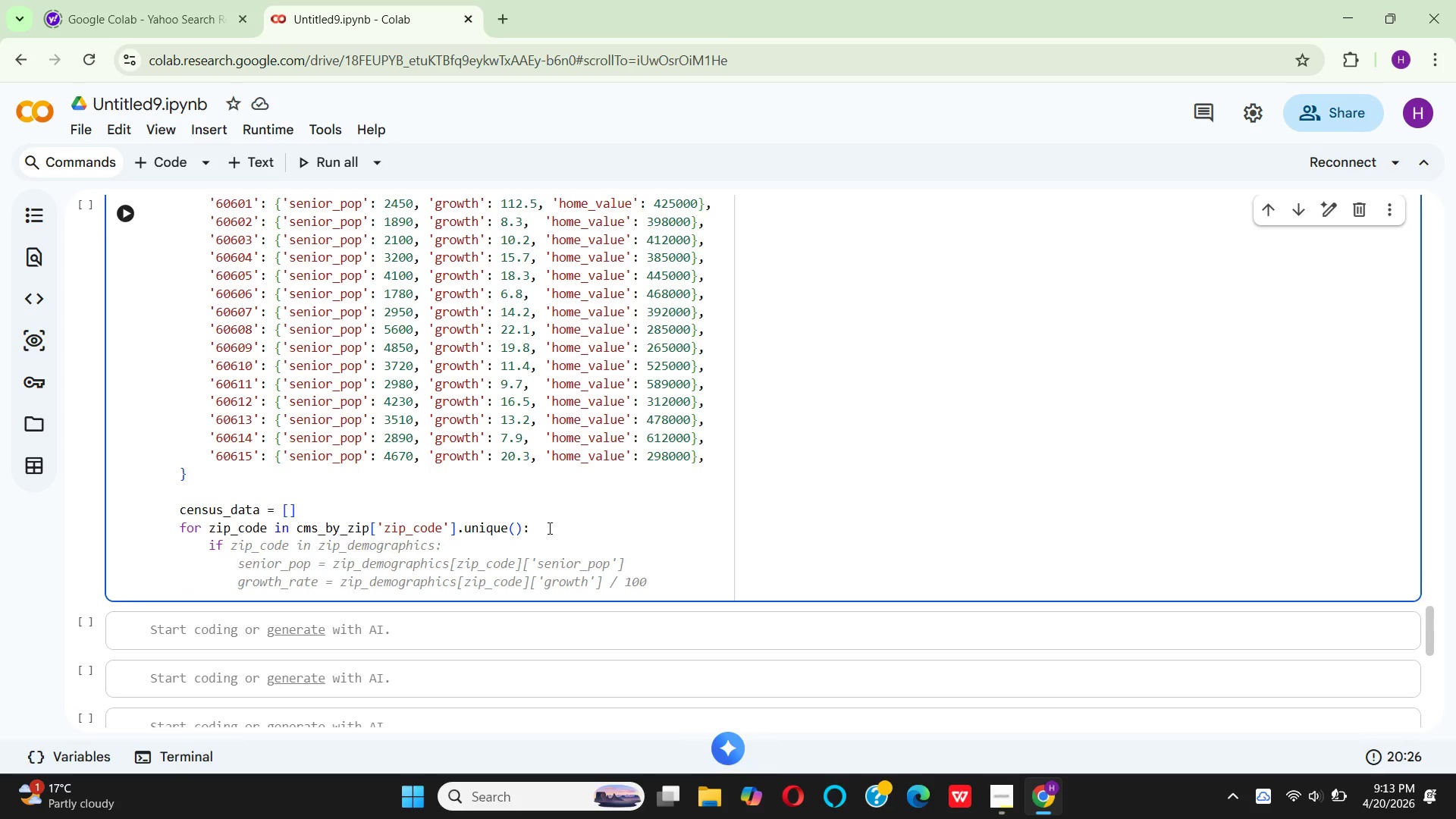 
mouse_move([284, 575])
 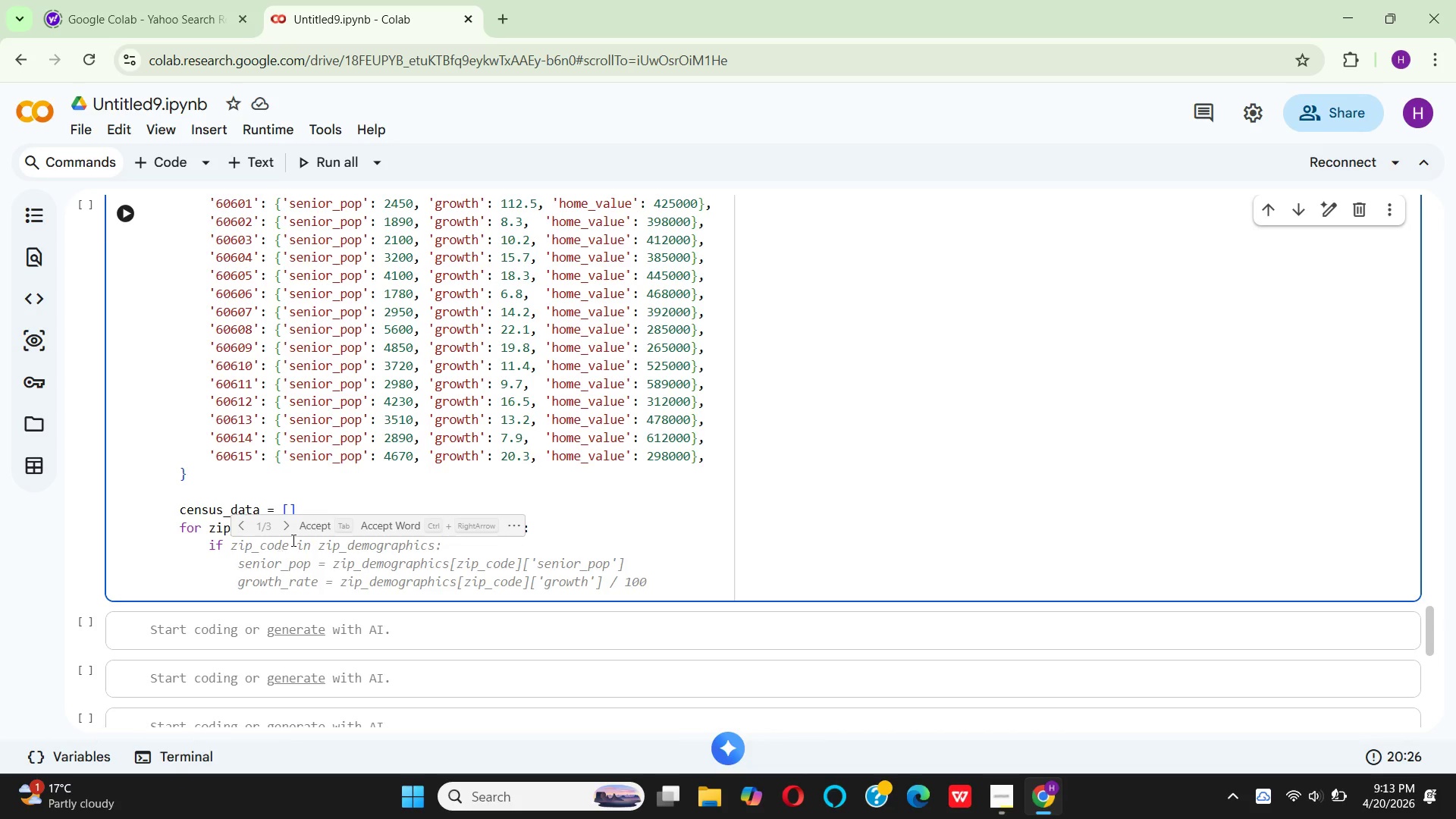 
left_click([306, 525])
 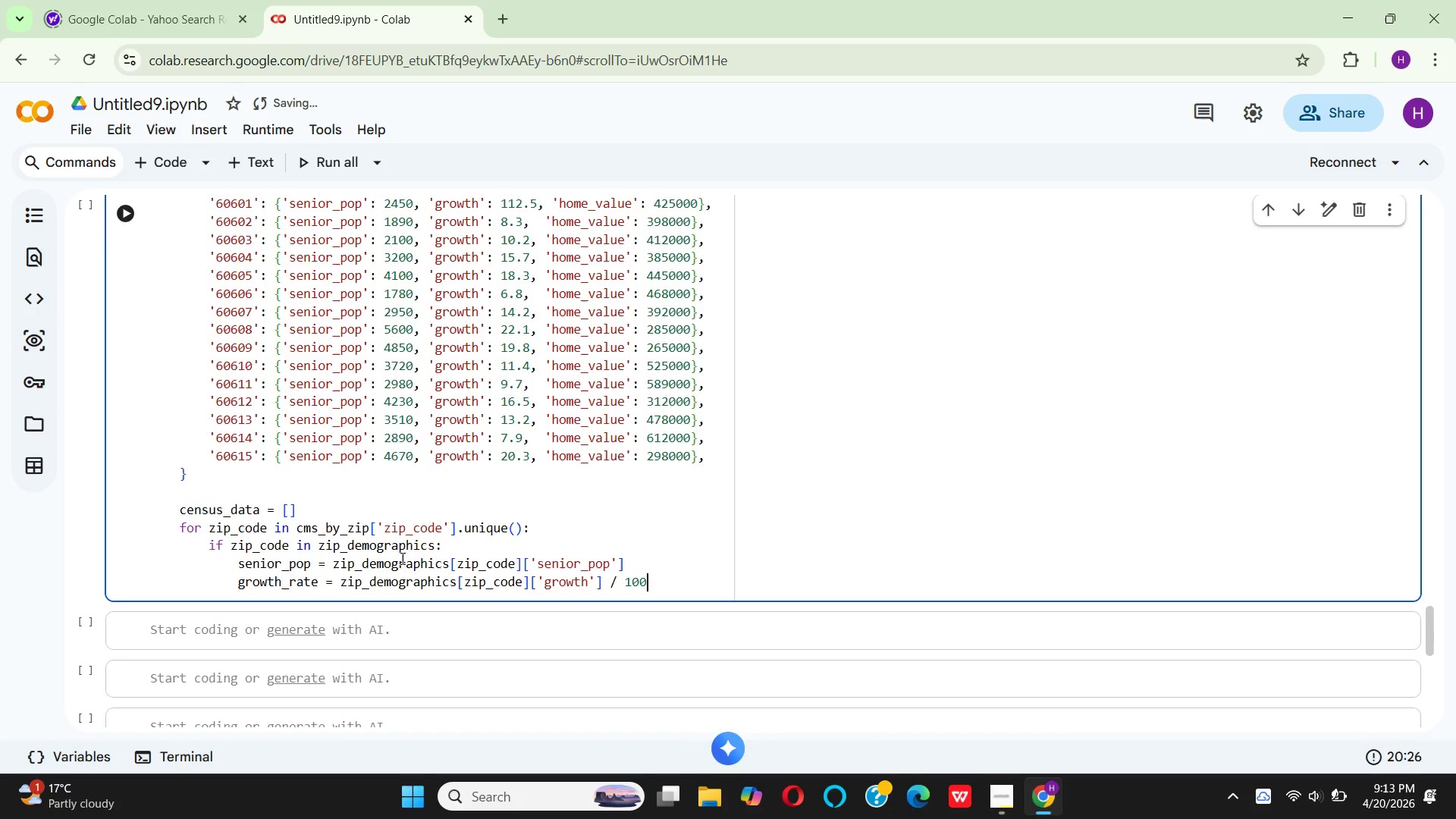 
left_click([451, 541])
 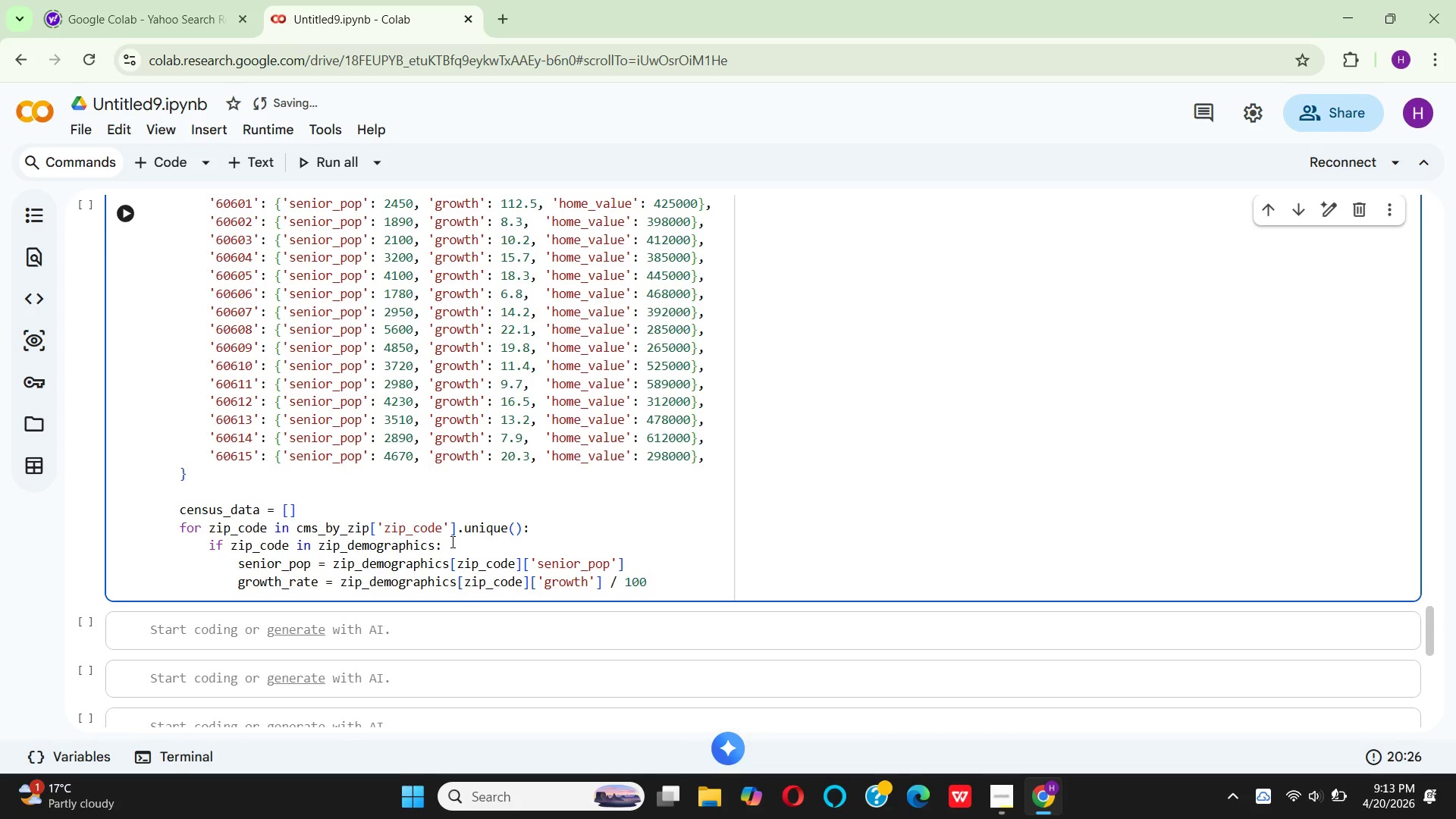 
key(Enter)
 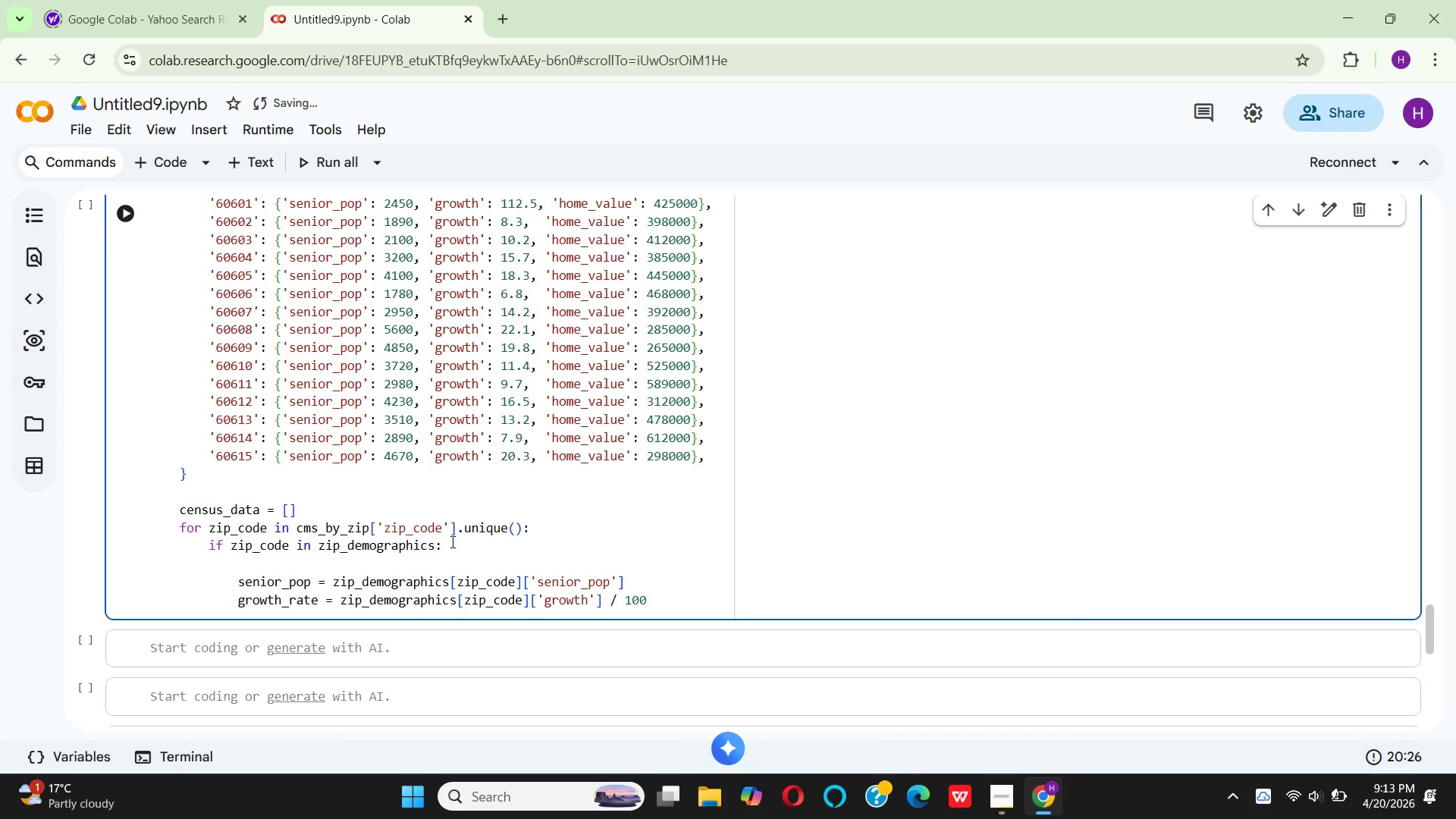 
type(  demo )
 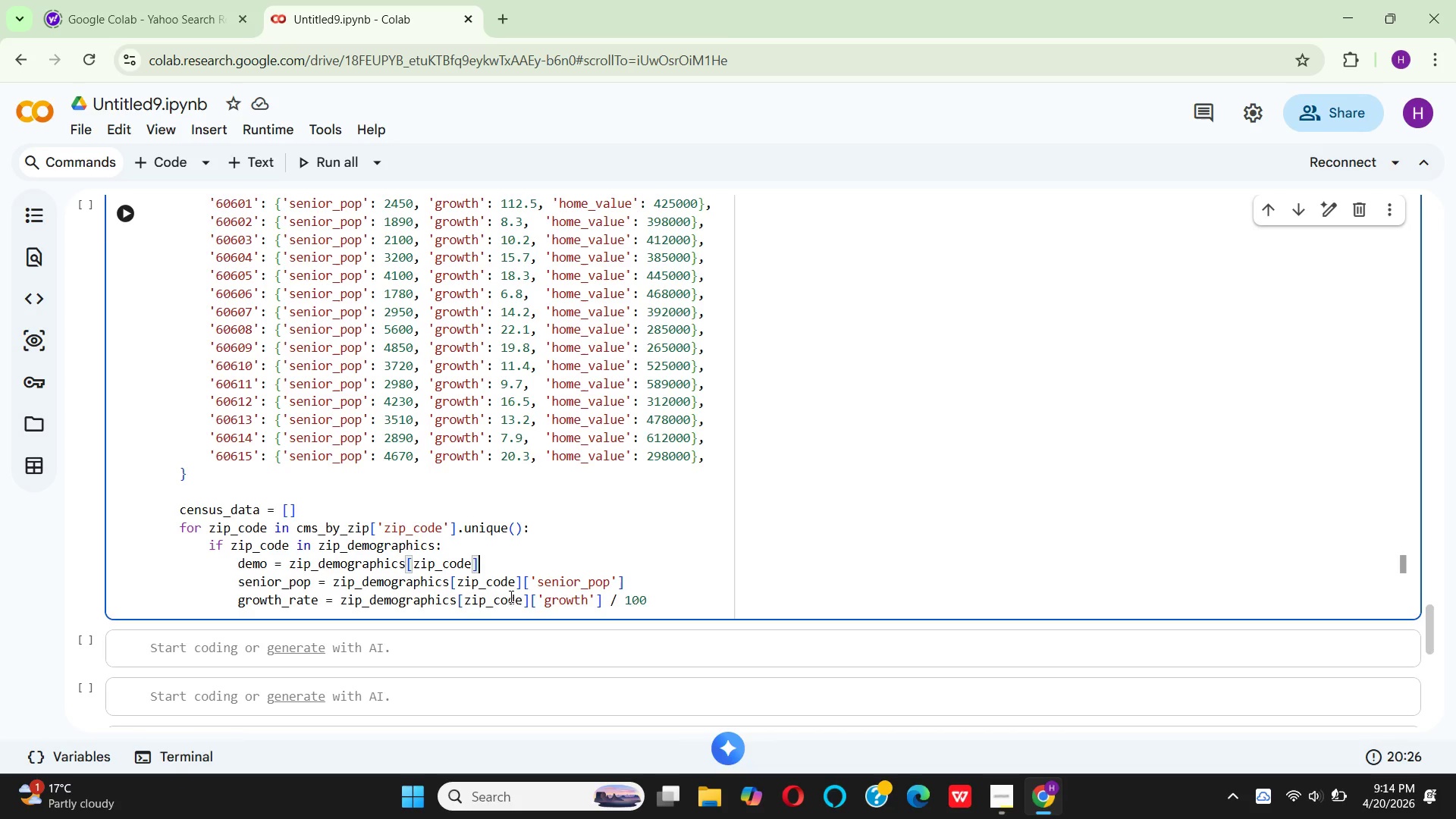 
wait(32.27)
 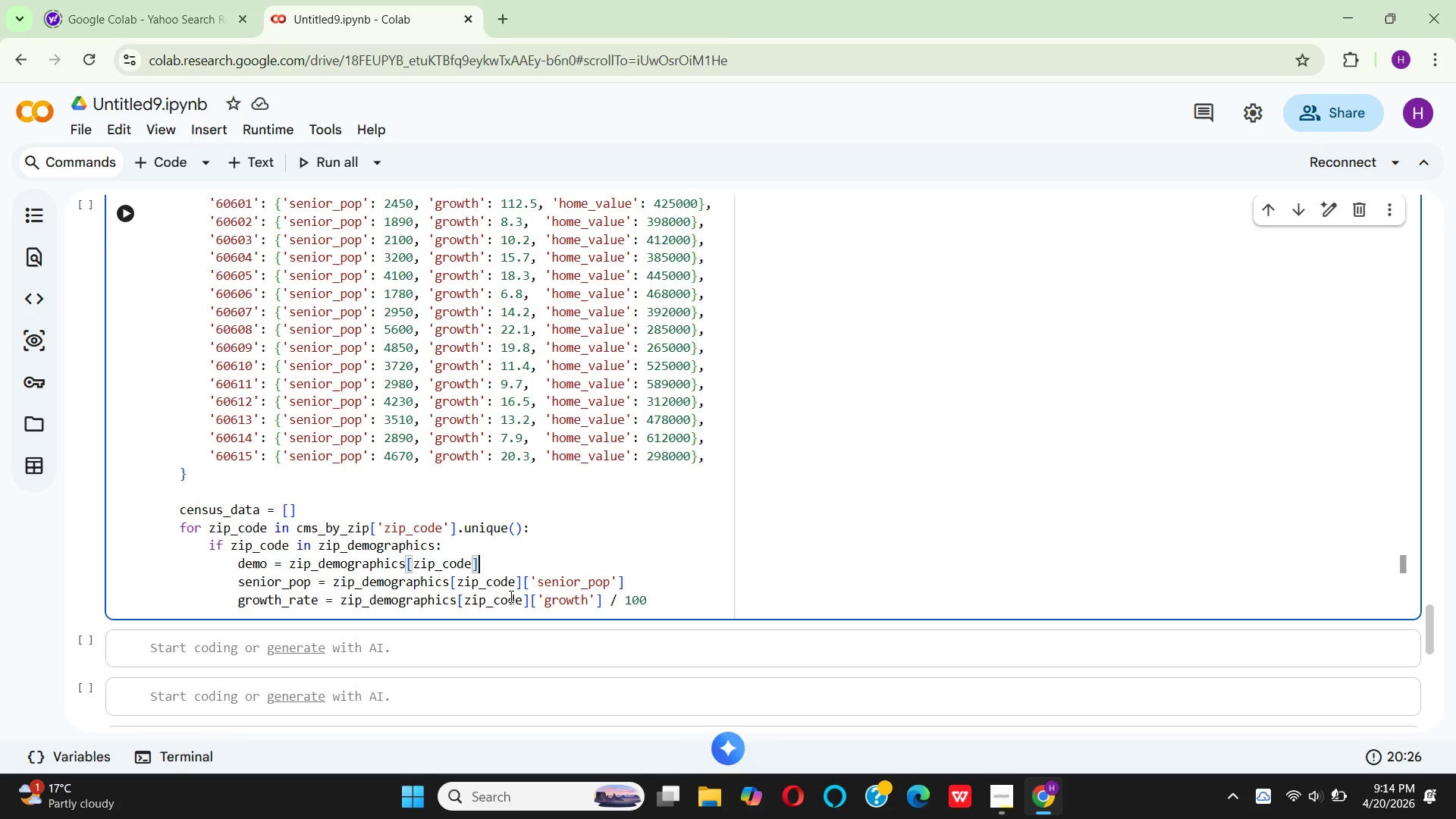 
left_click_drag(start_coordinate=[523, 583], to_coordinate=[335, 585])
 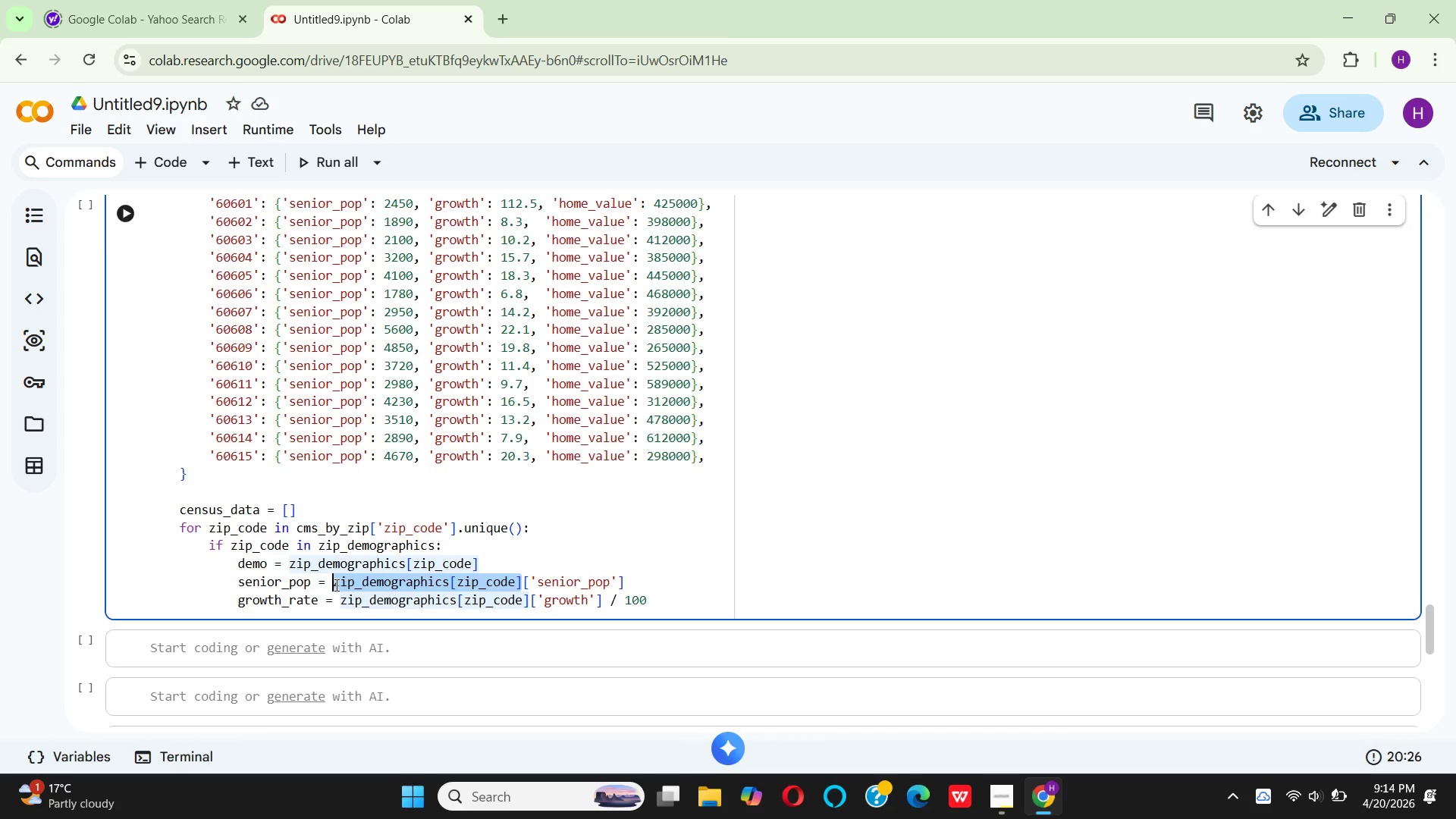 
key(Backspace)
type(de)
 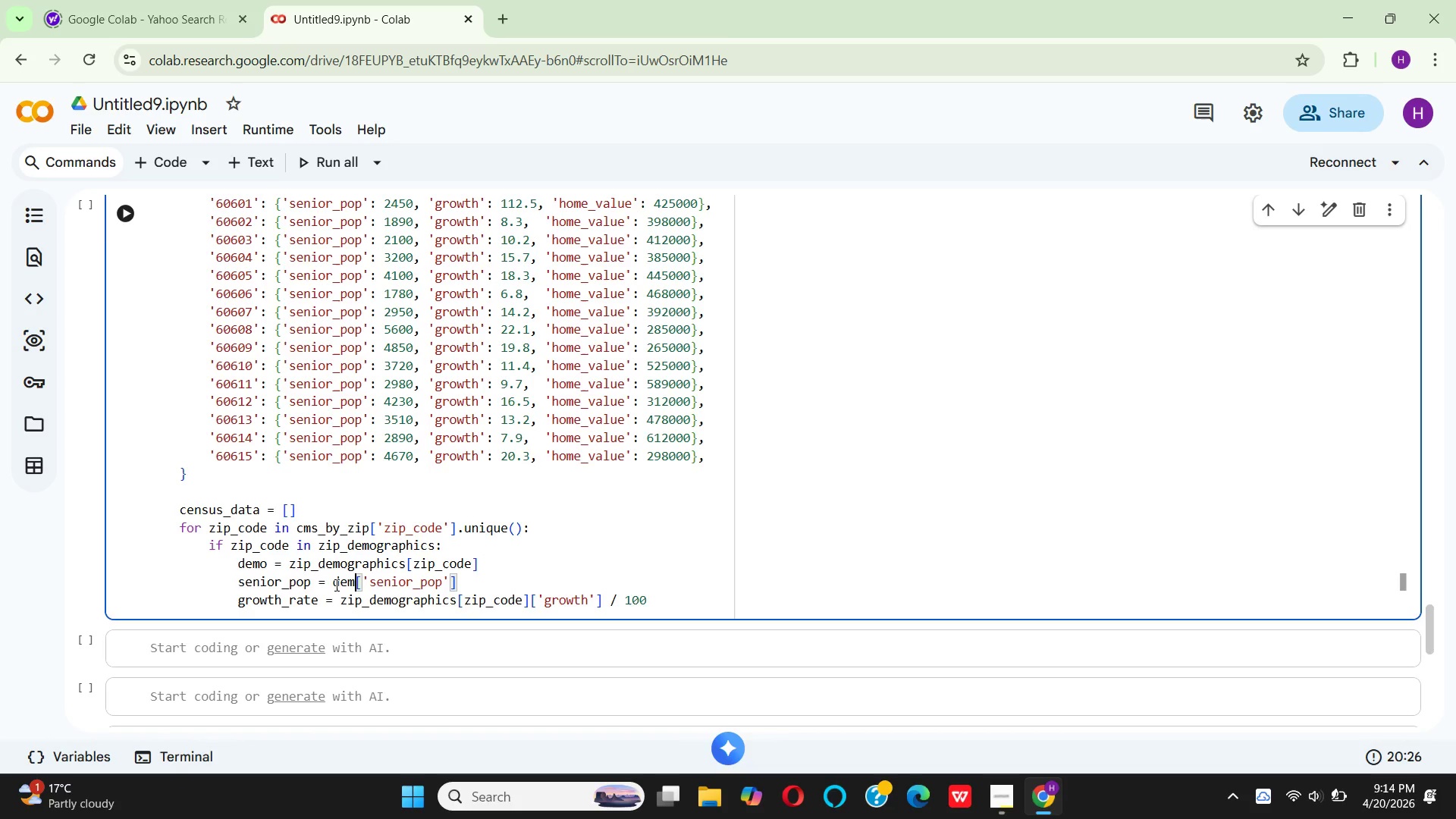 
type(mo)
 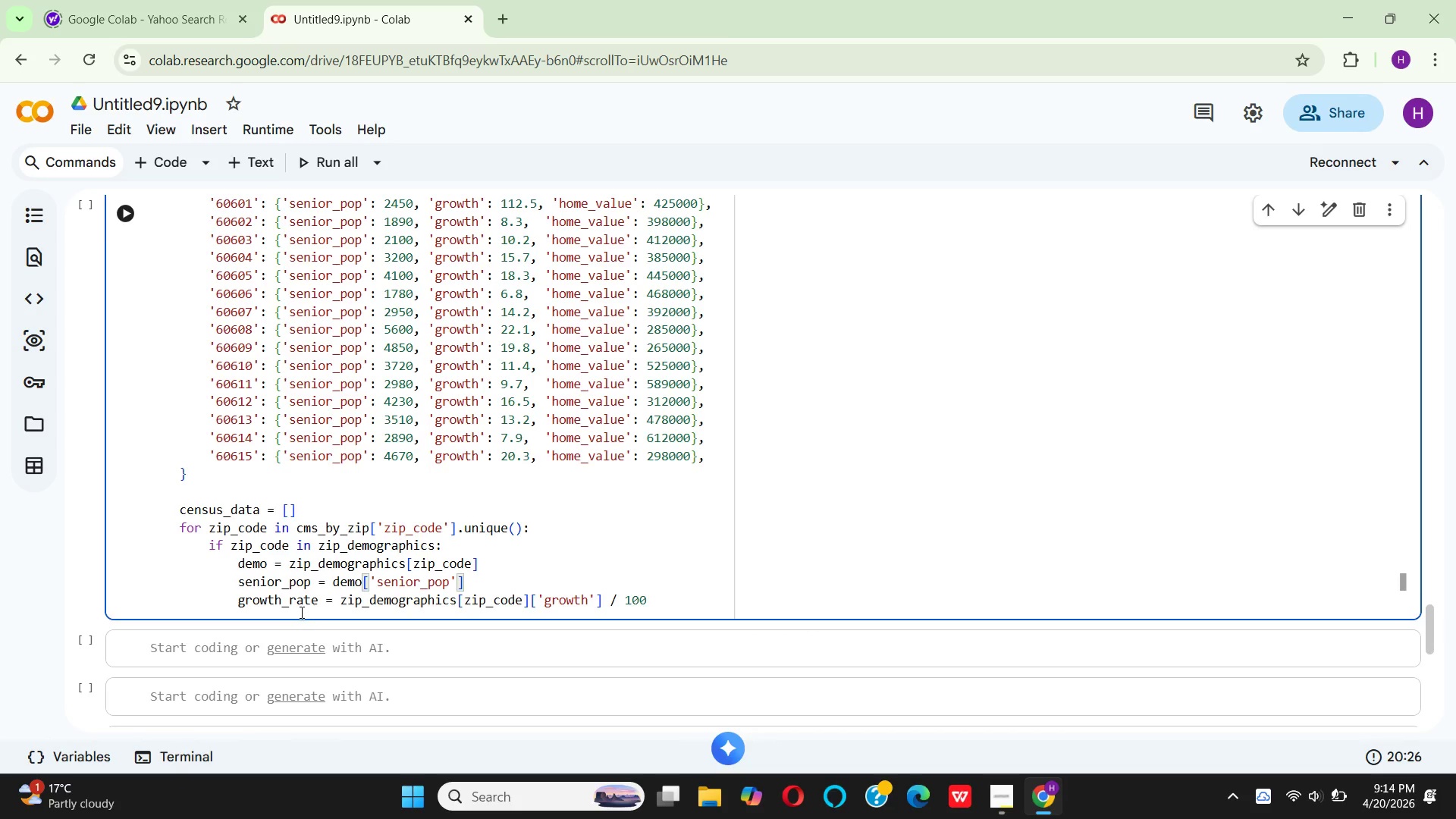 
wait(6.11)
 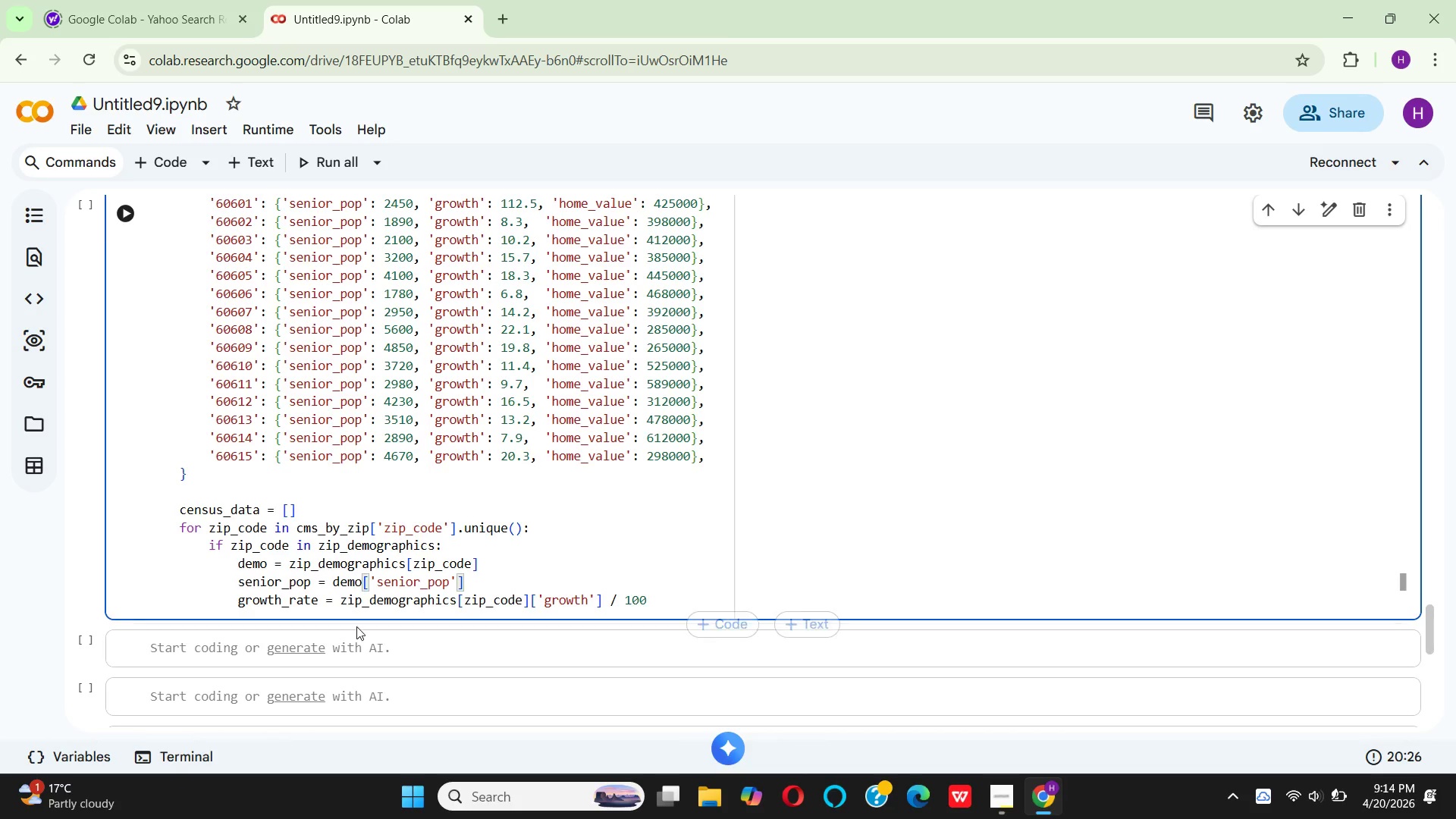 
left_click([321, 604])
 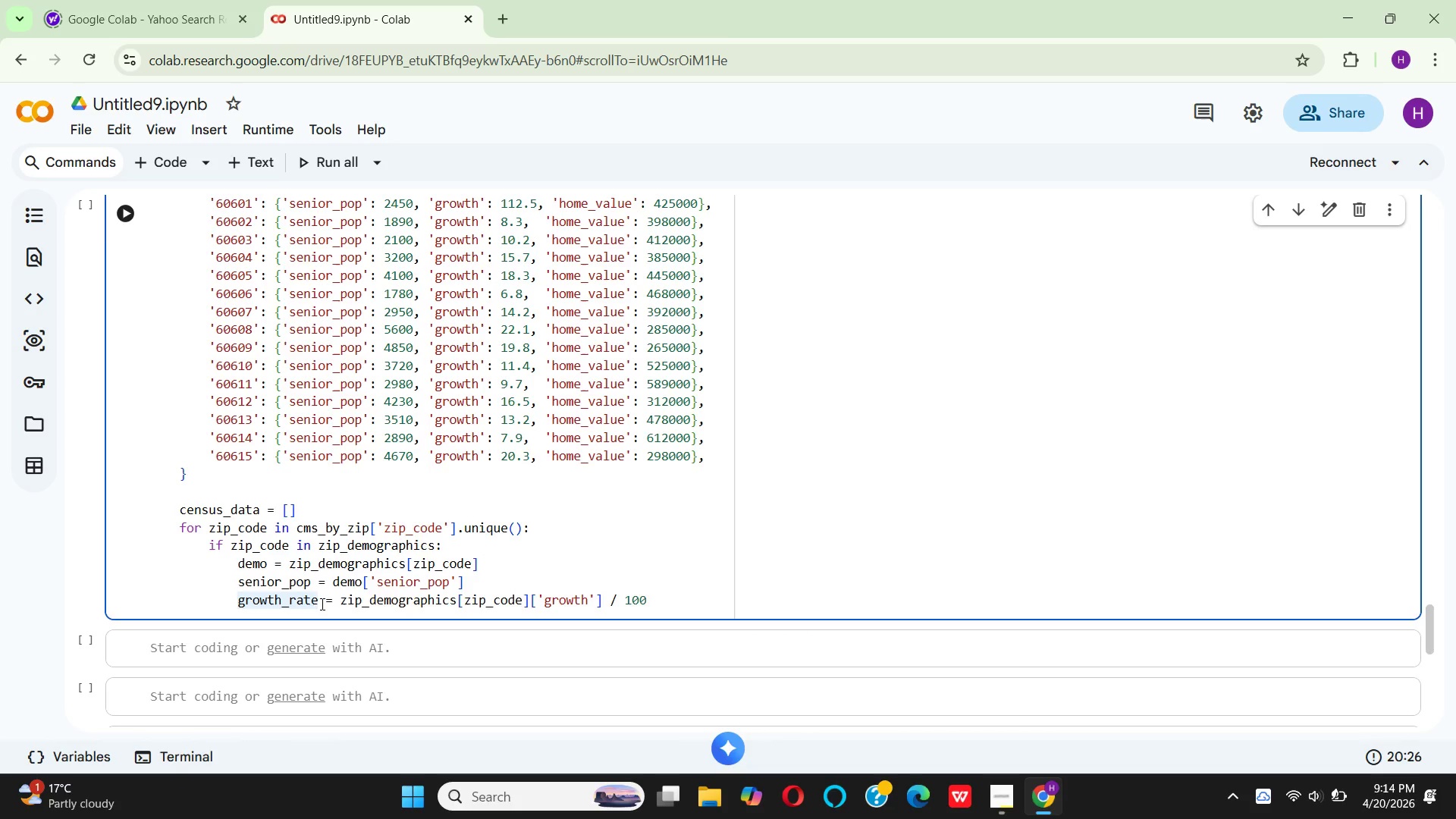 
key(Backspace)
 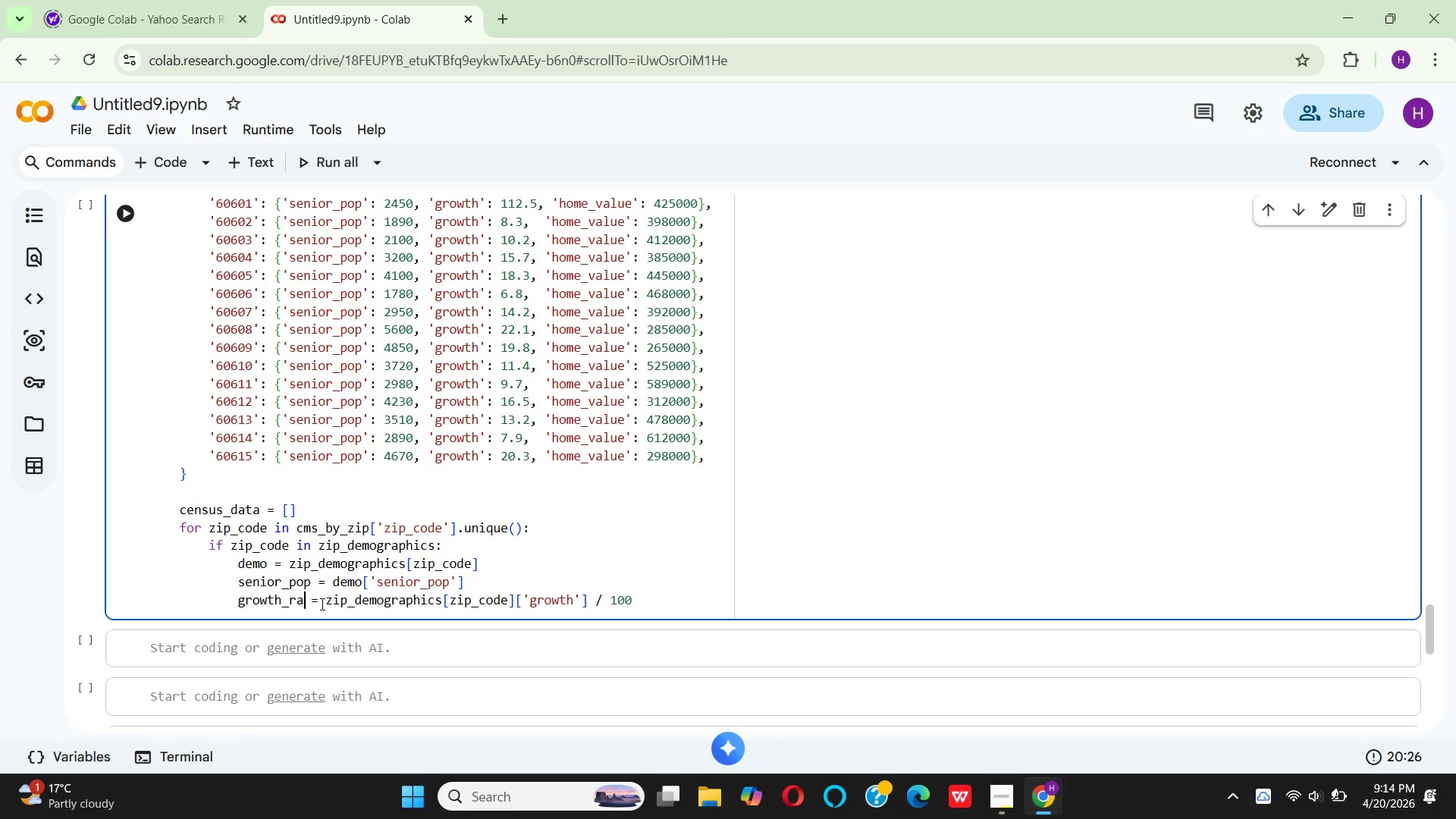 
key(Backspace)
 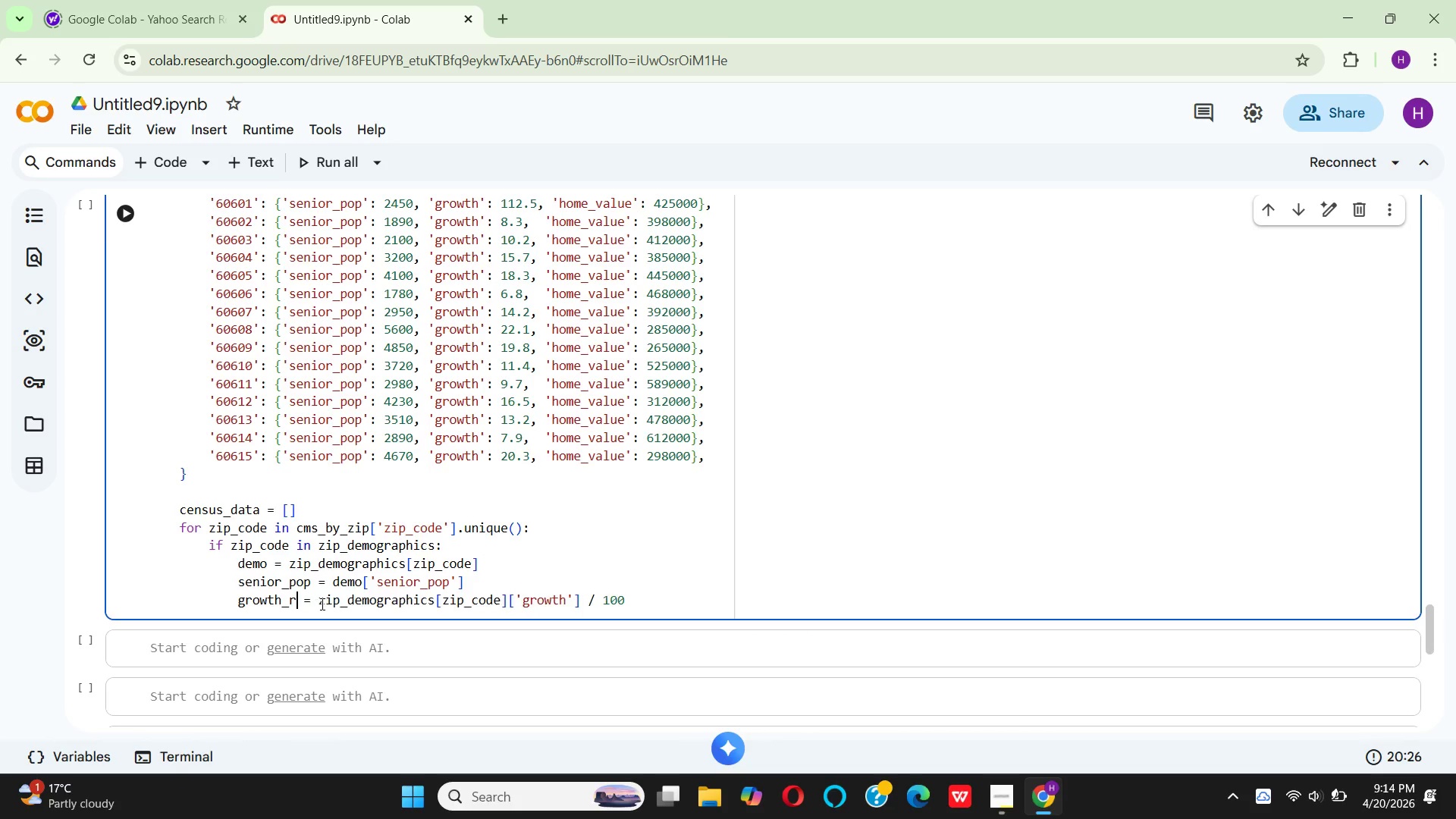 
key(Backspace)
 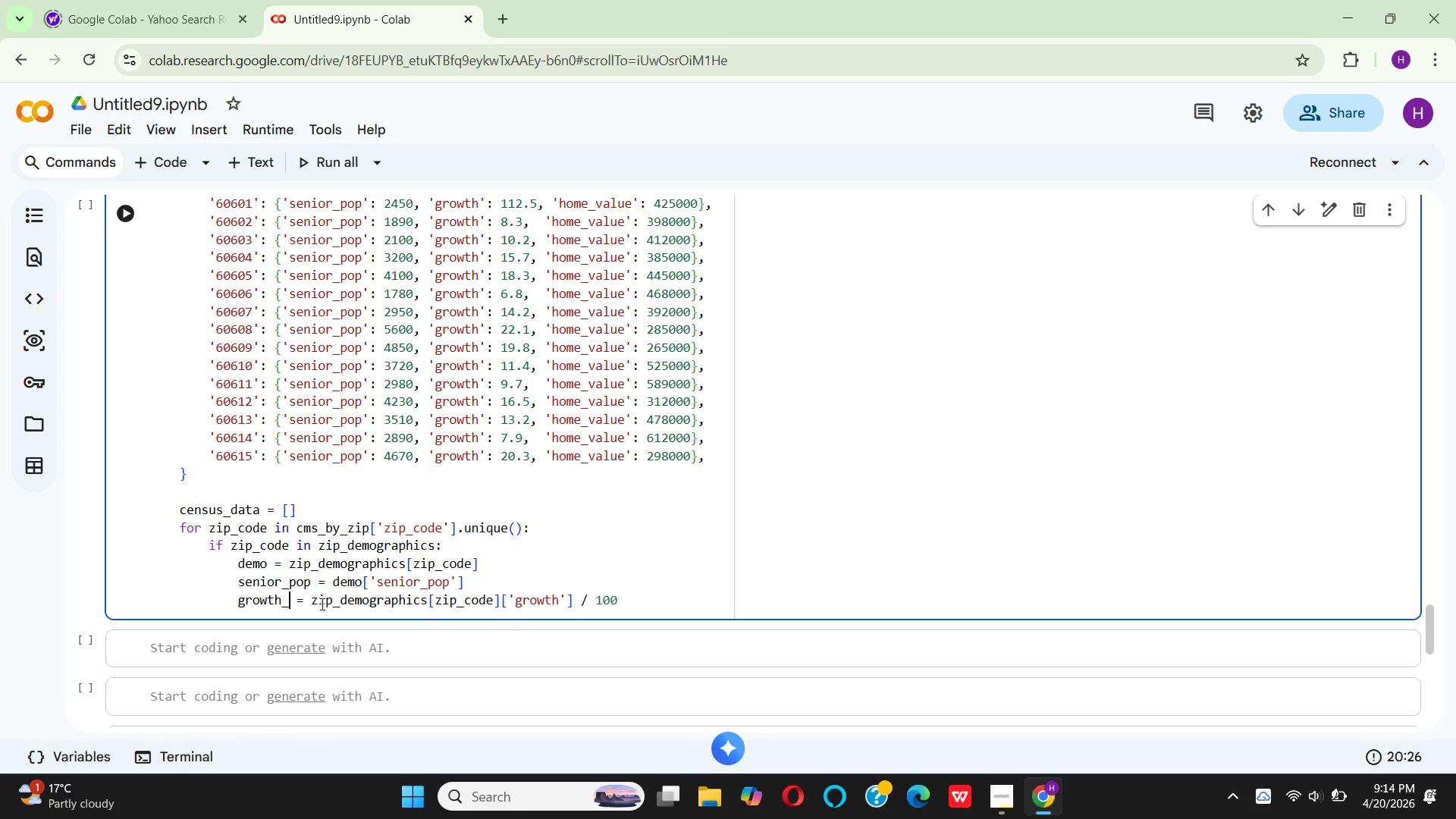 
key(Backspace)
 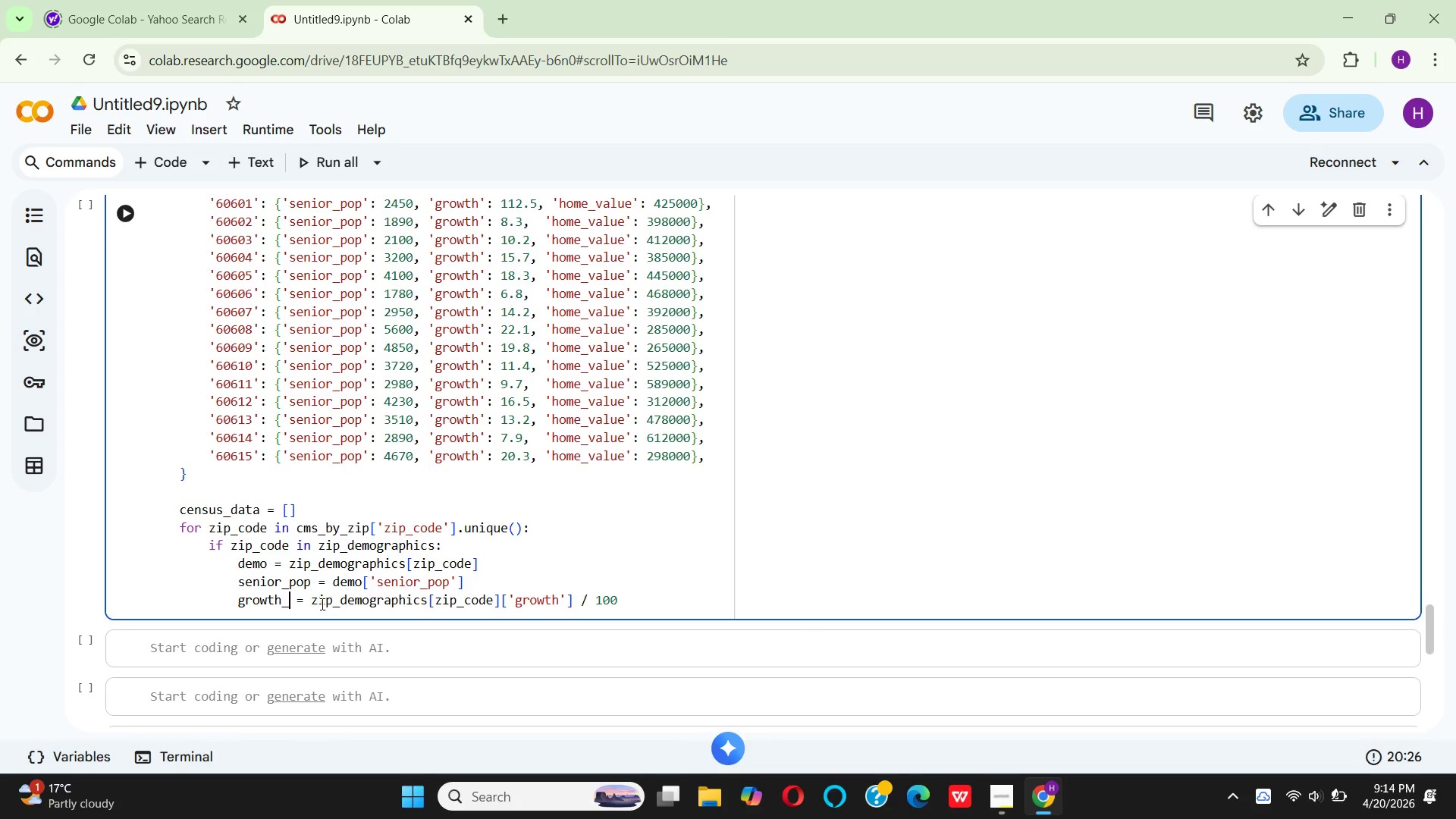 
key(Backspace)
 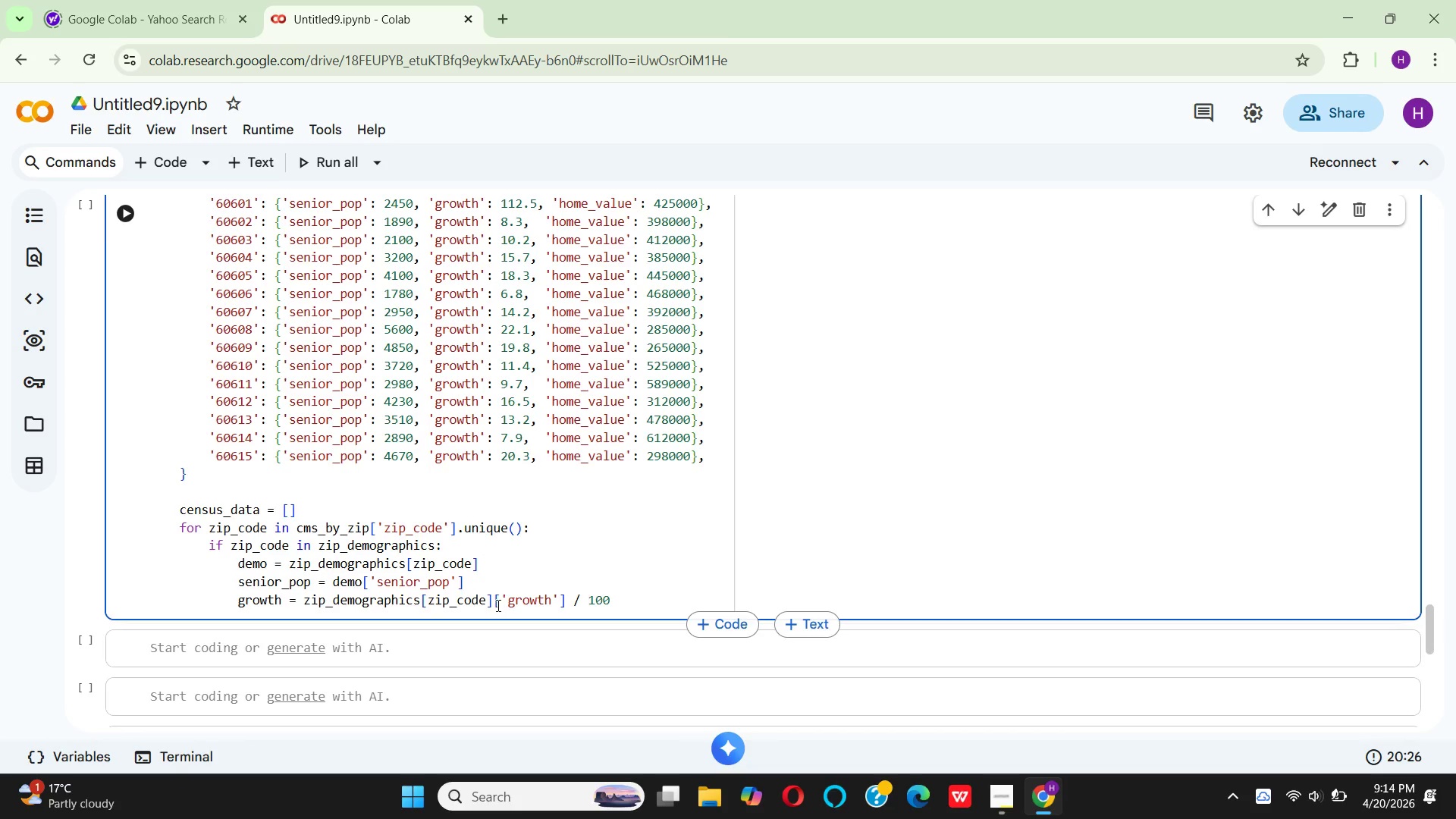 
wait(5.05)
 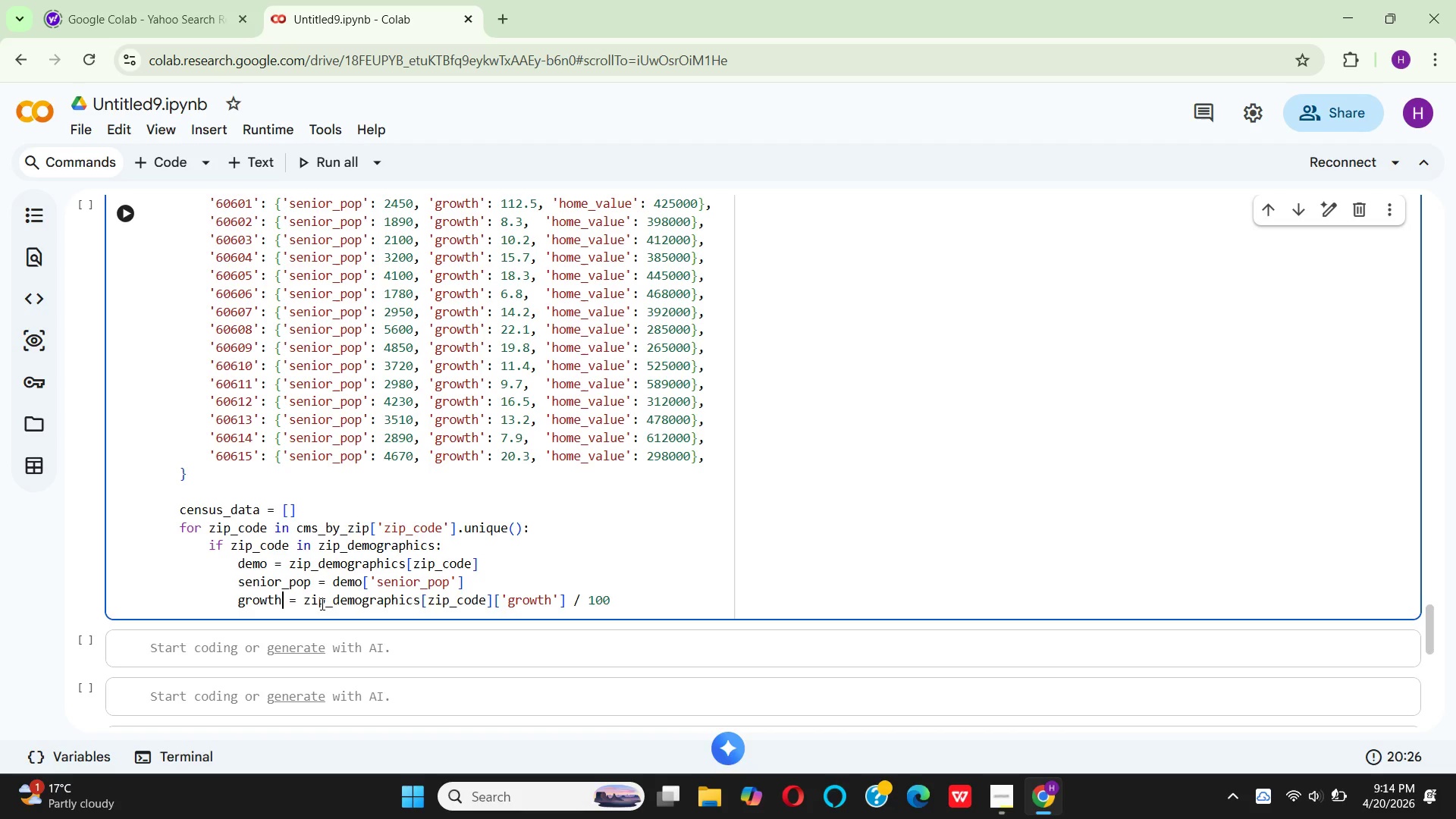 
left_click([493, 599])
 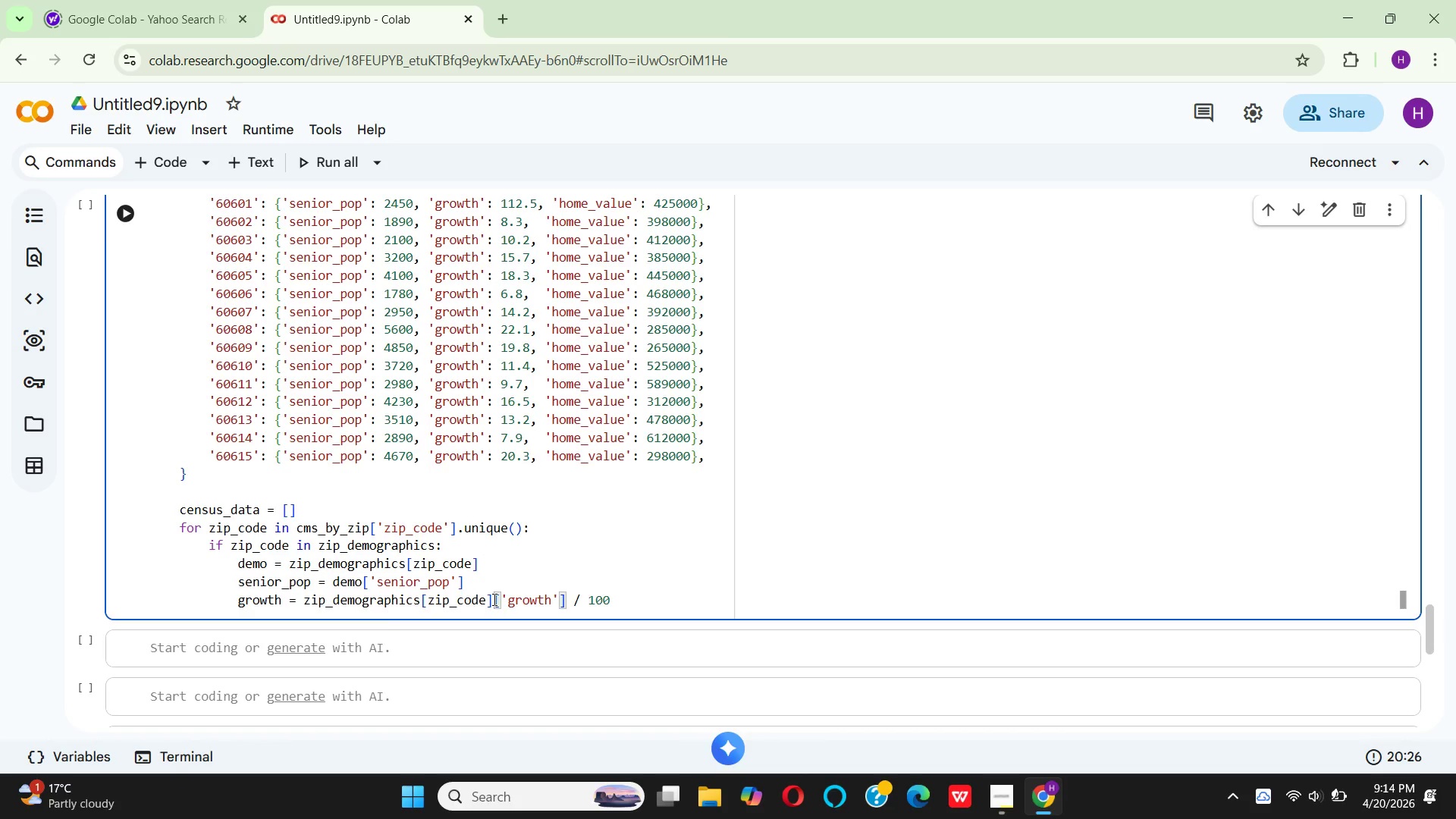 
left_click_drag(start_coordinate=[493, 599], to_coordinate=[308, 607])
 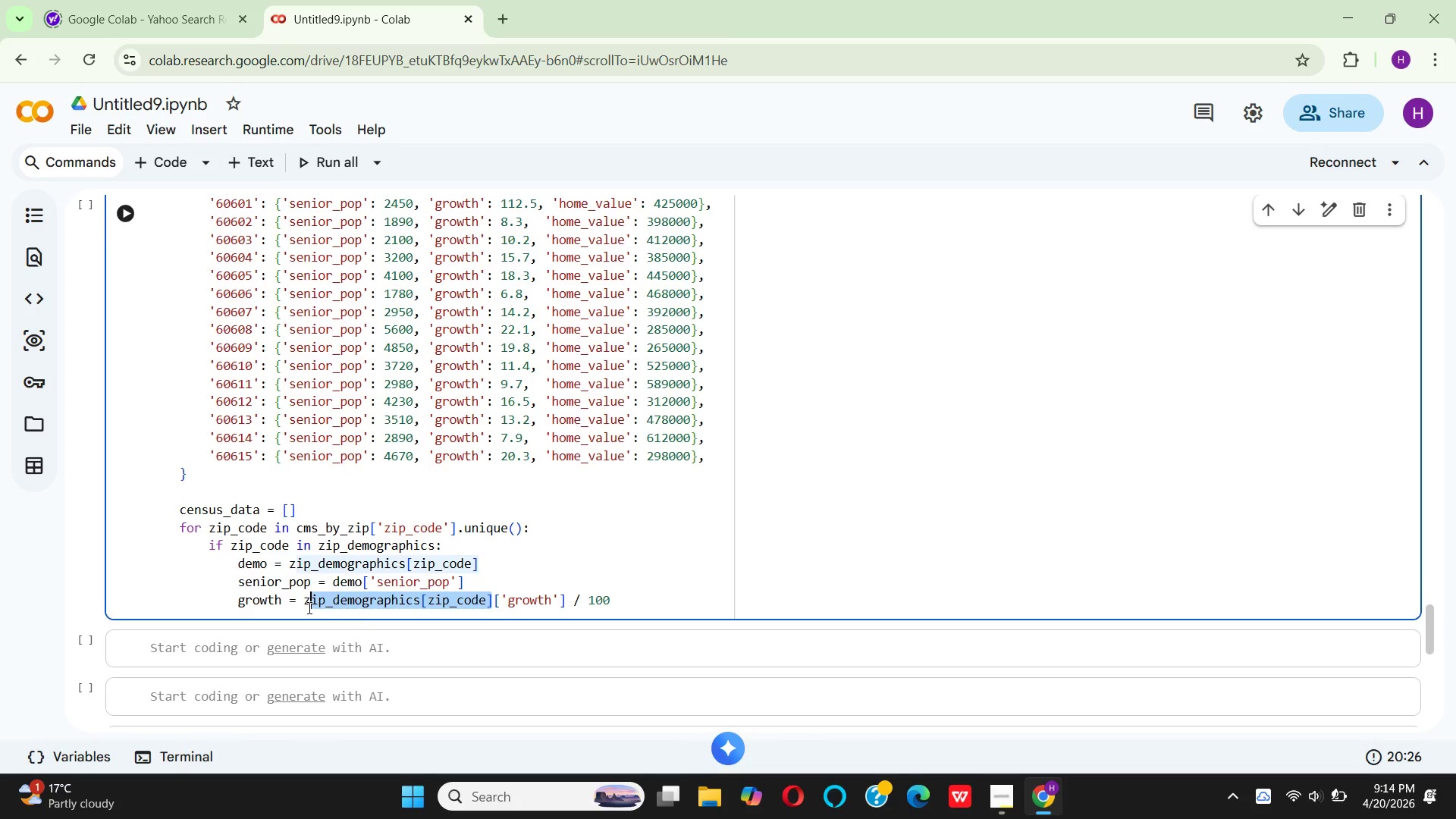 
key(Backspace)
key(Backspace)
type(de)
 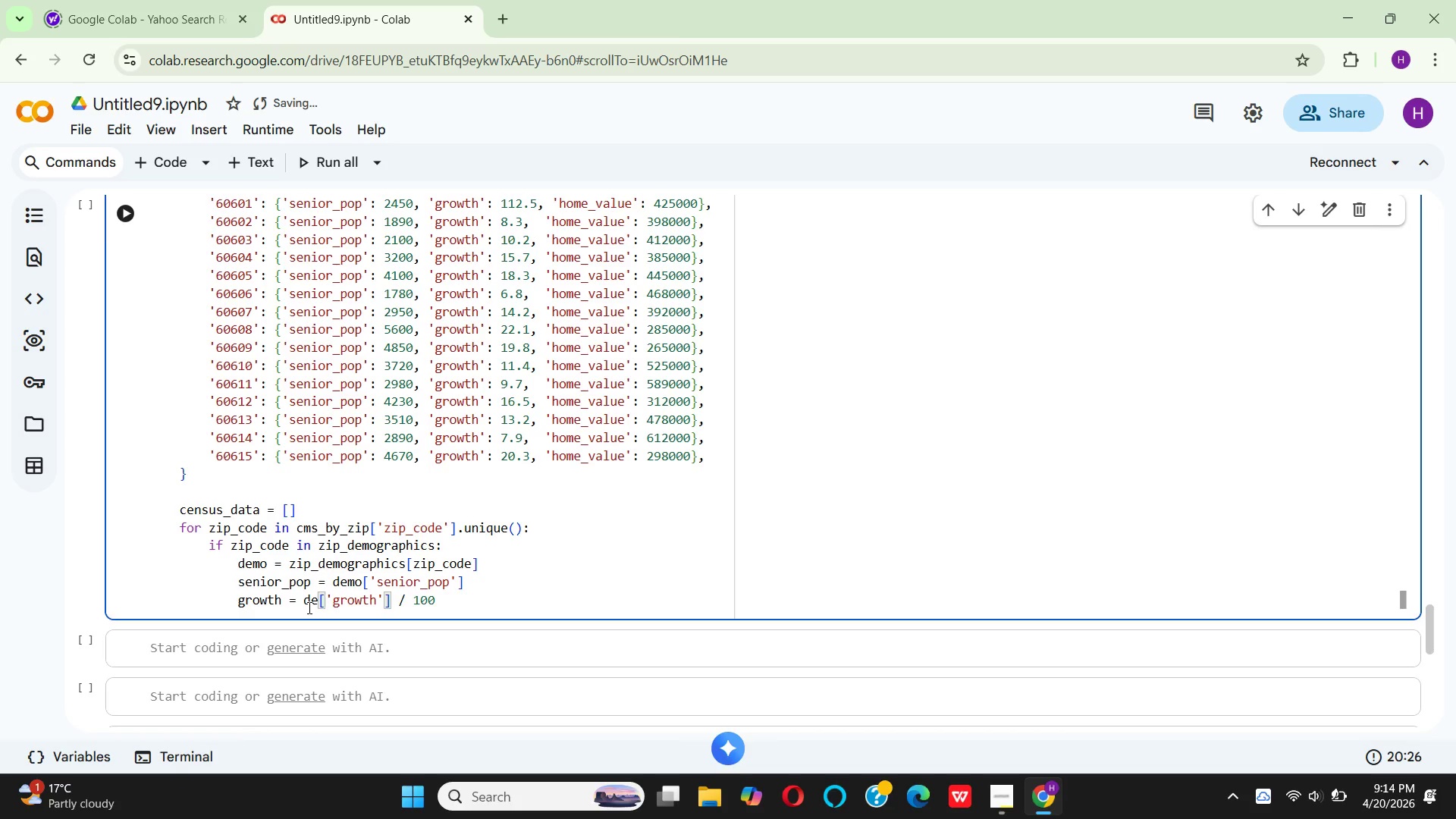 
type(mo)
 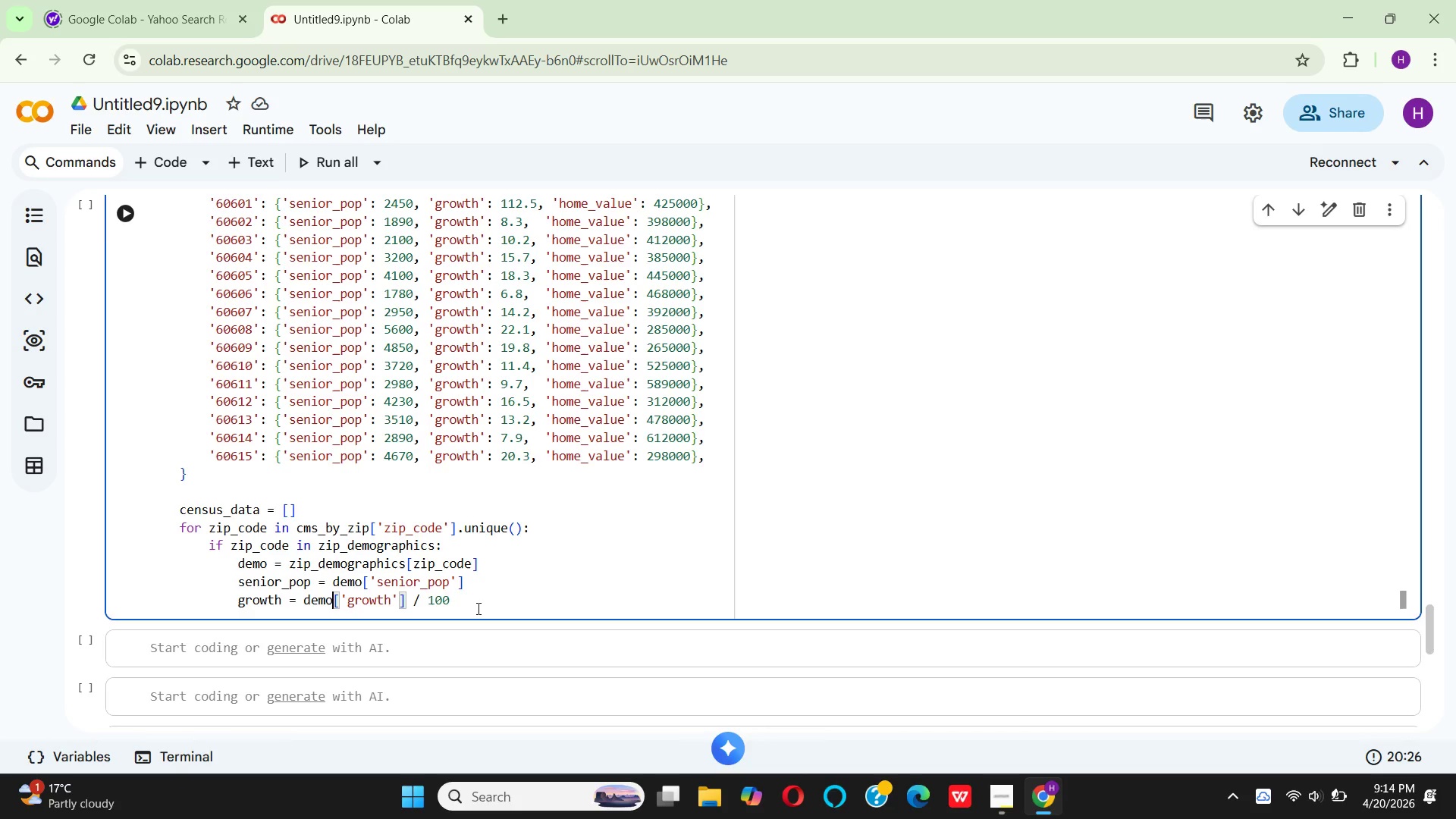 
left_click([448, 607])
 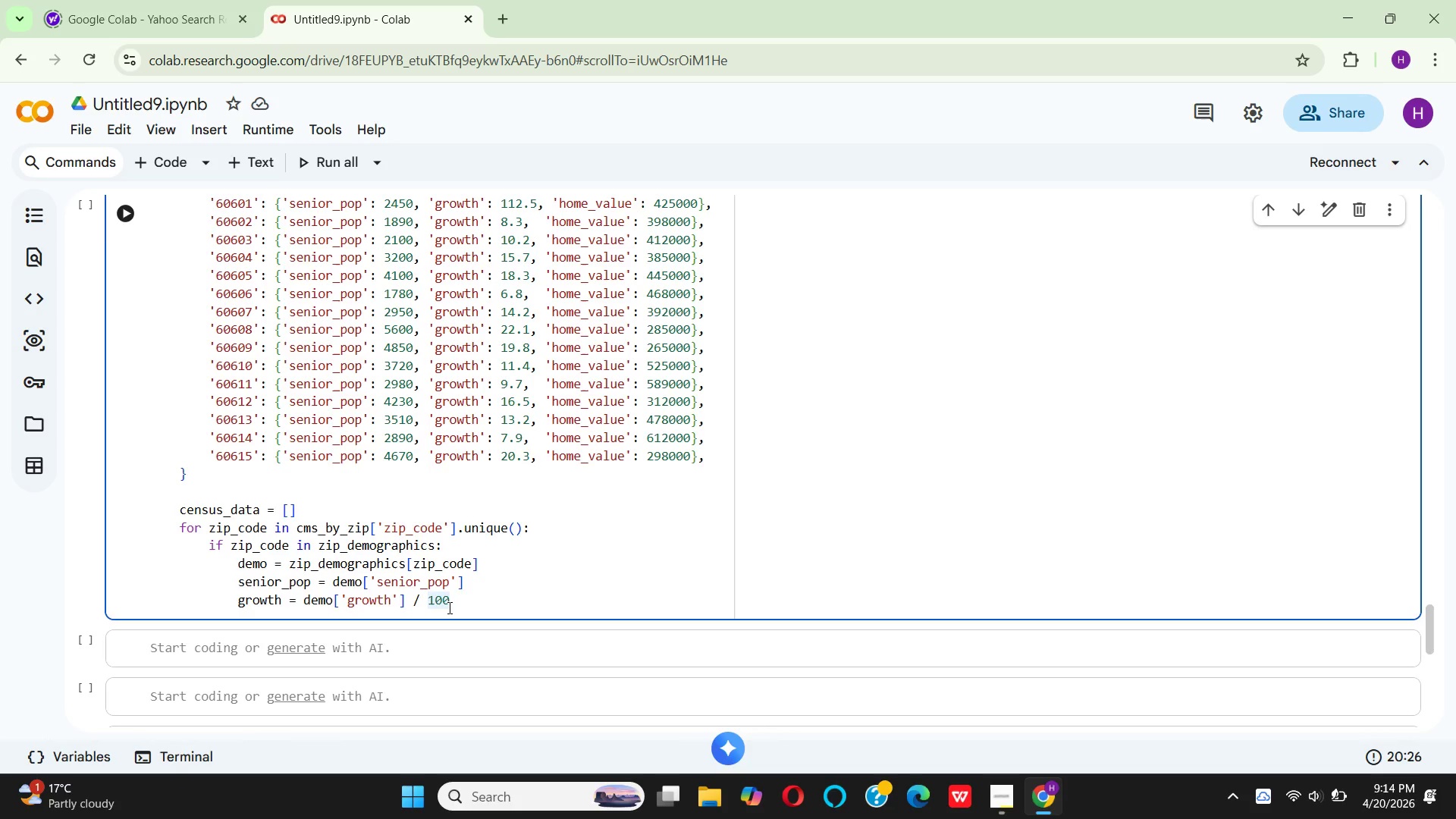 
key(Backspace)
 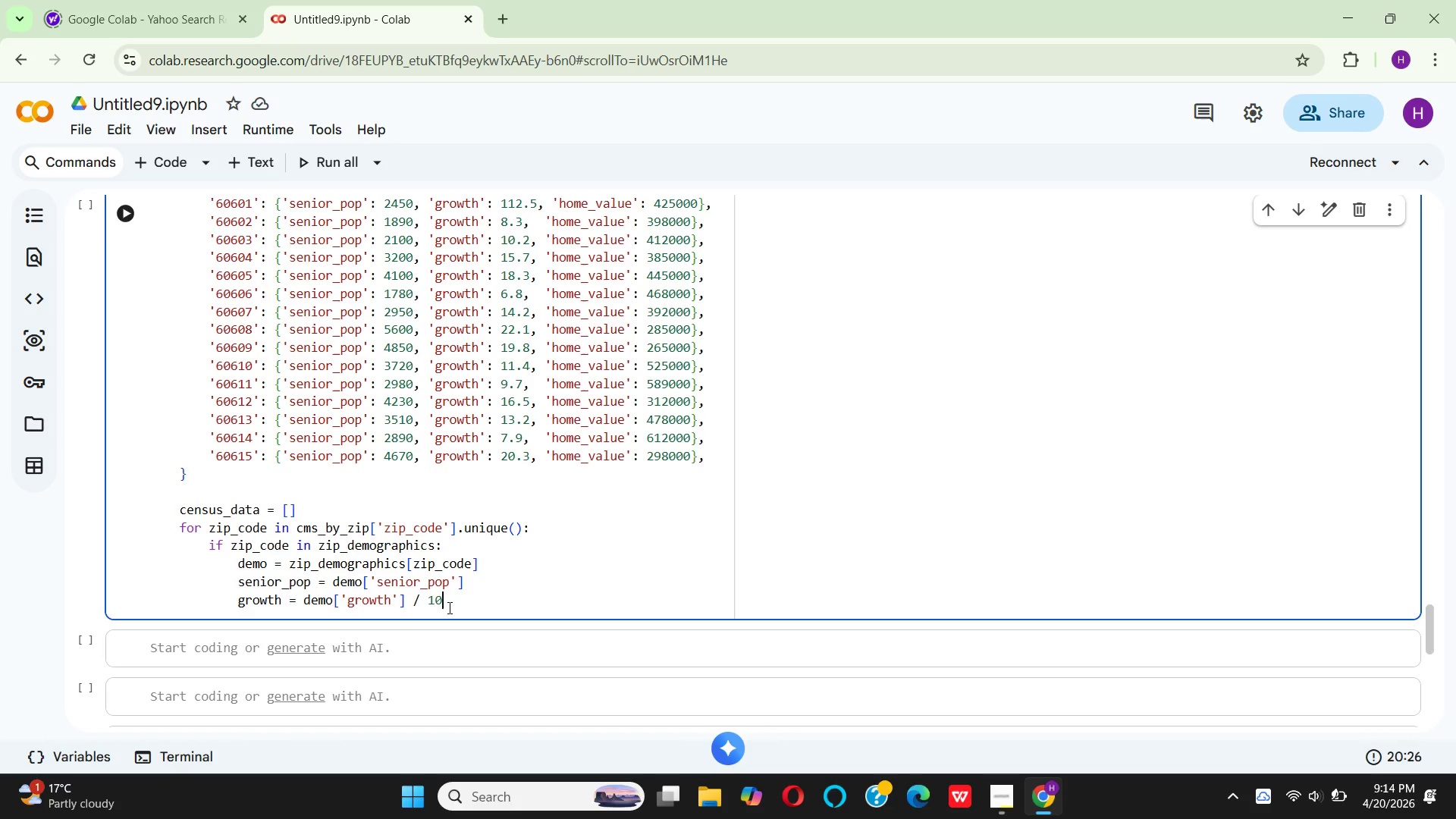 
key(Backspace)
 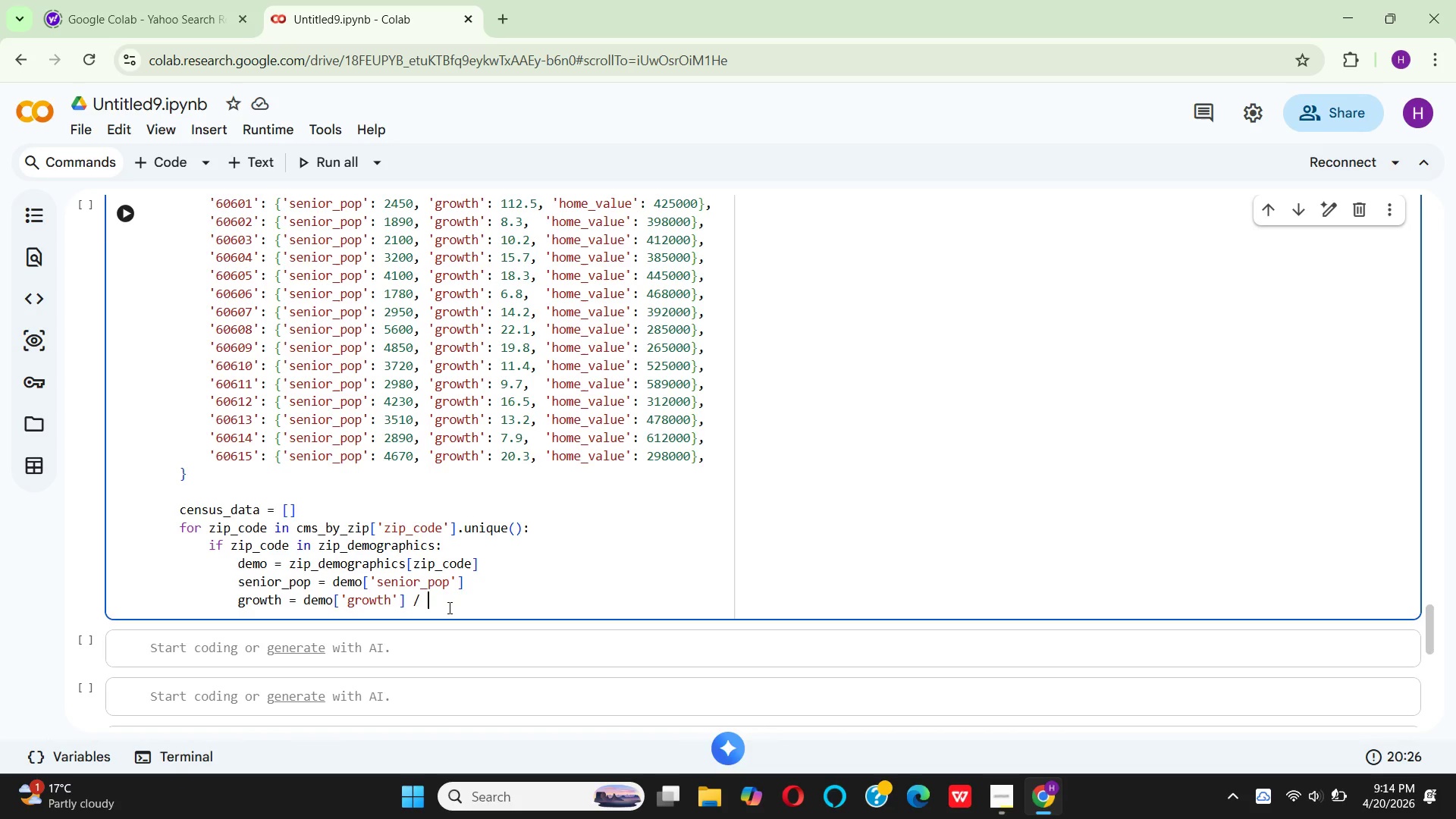 
key(Backspace)
 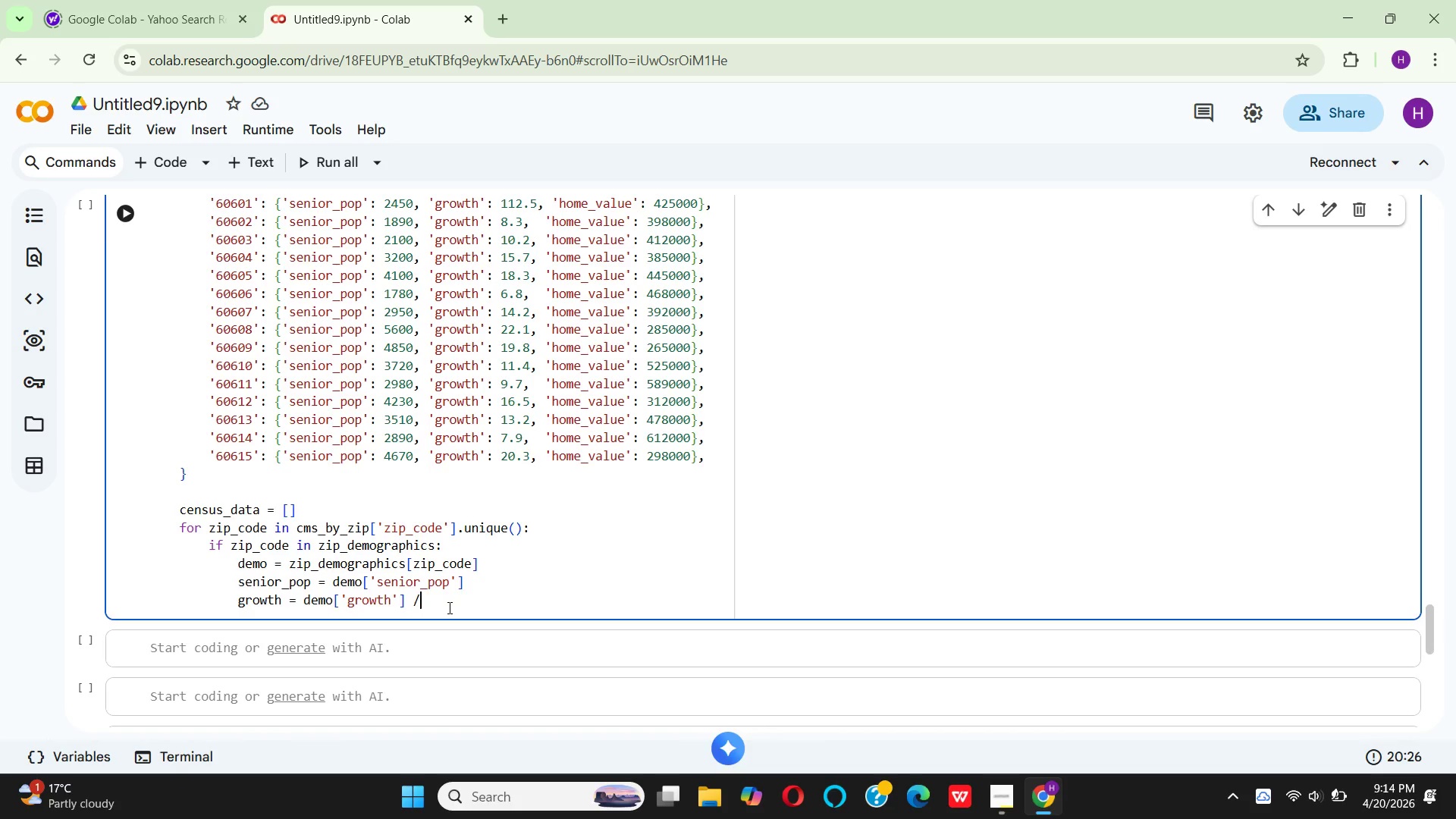 
key(Backspace)
 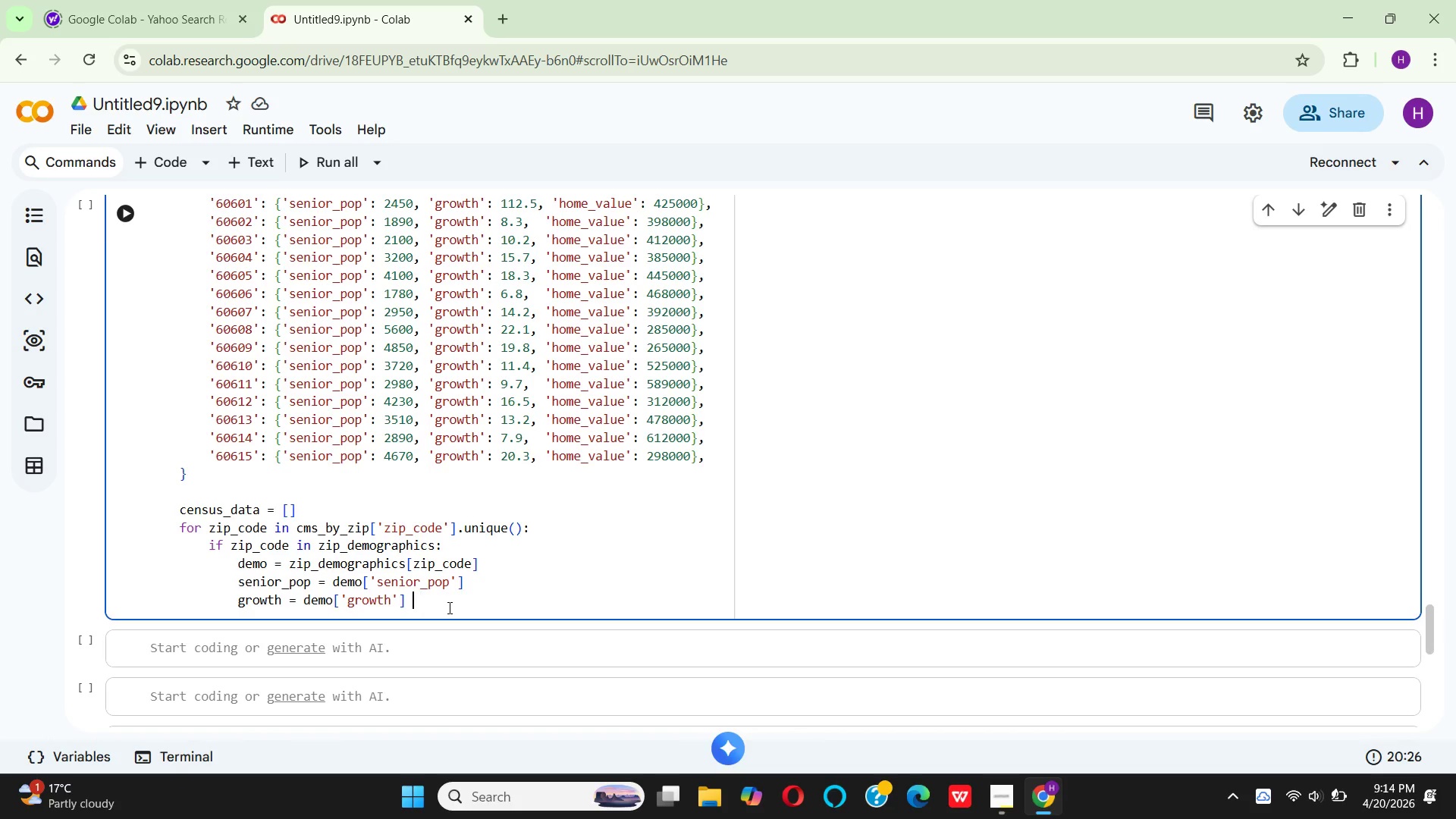 
key(Backspace)
 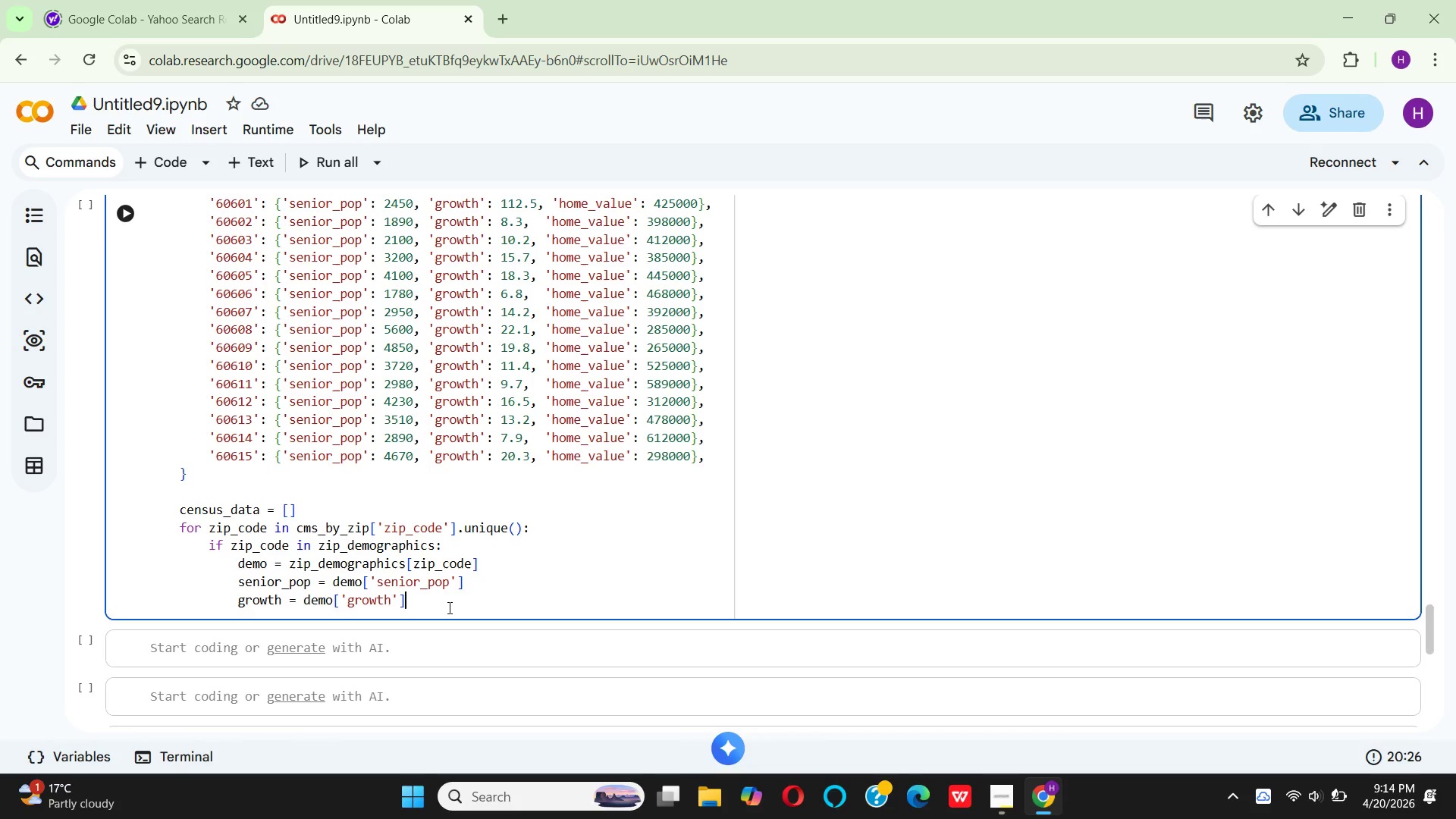 
key(Backspace)
 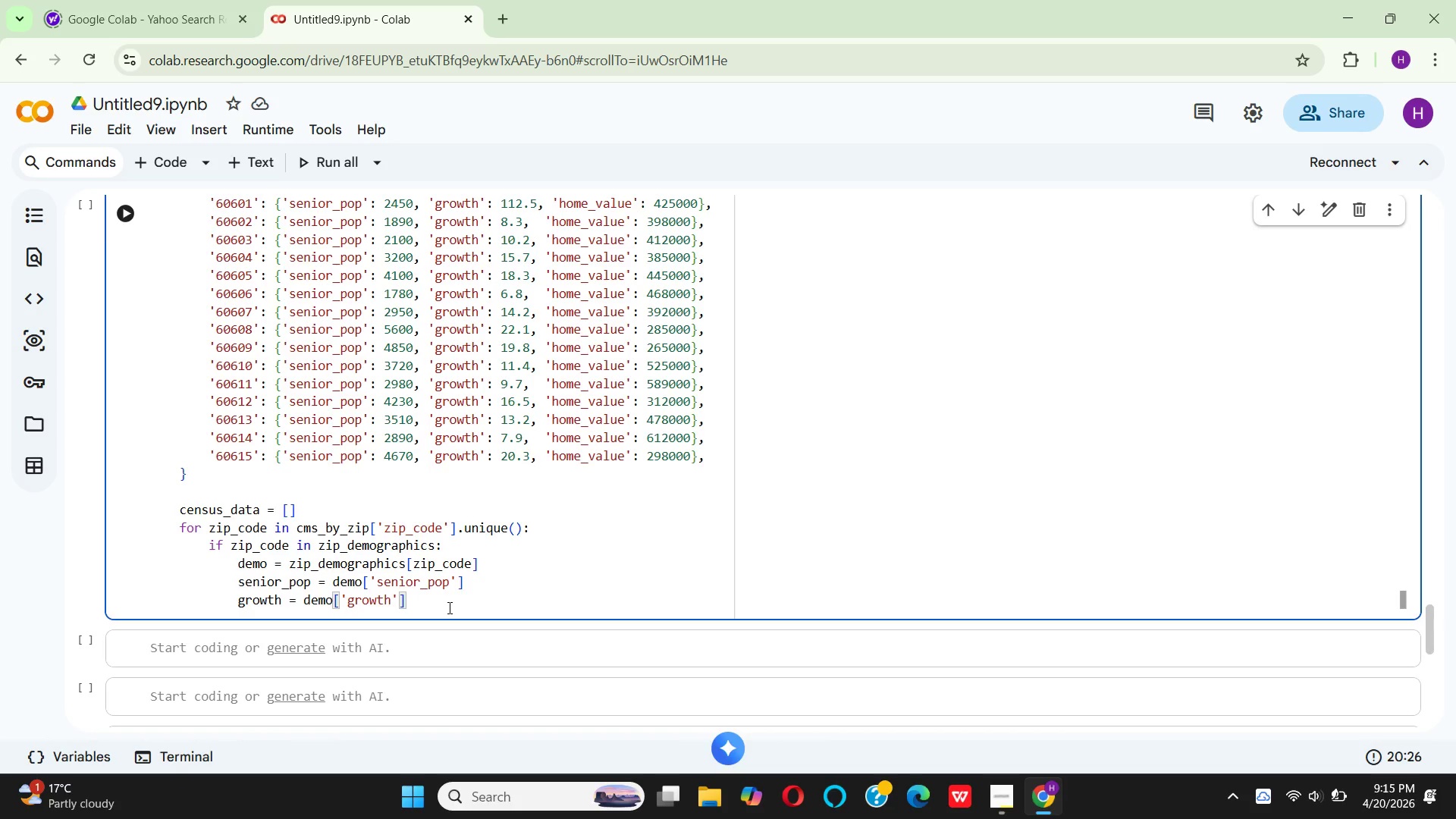 
key(Enter)
 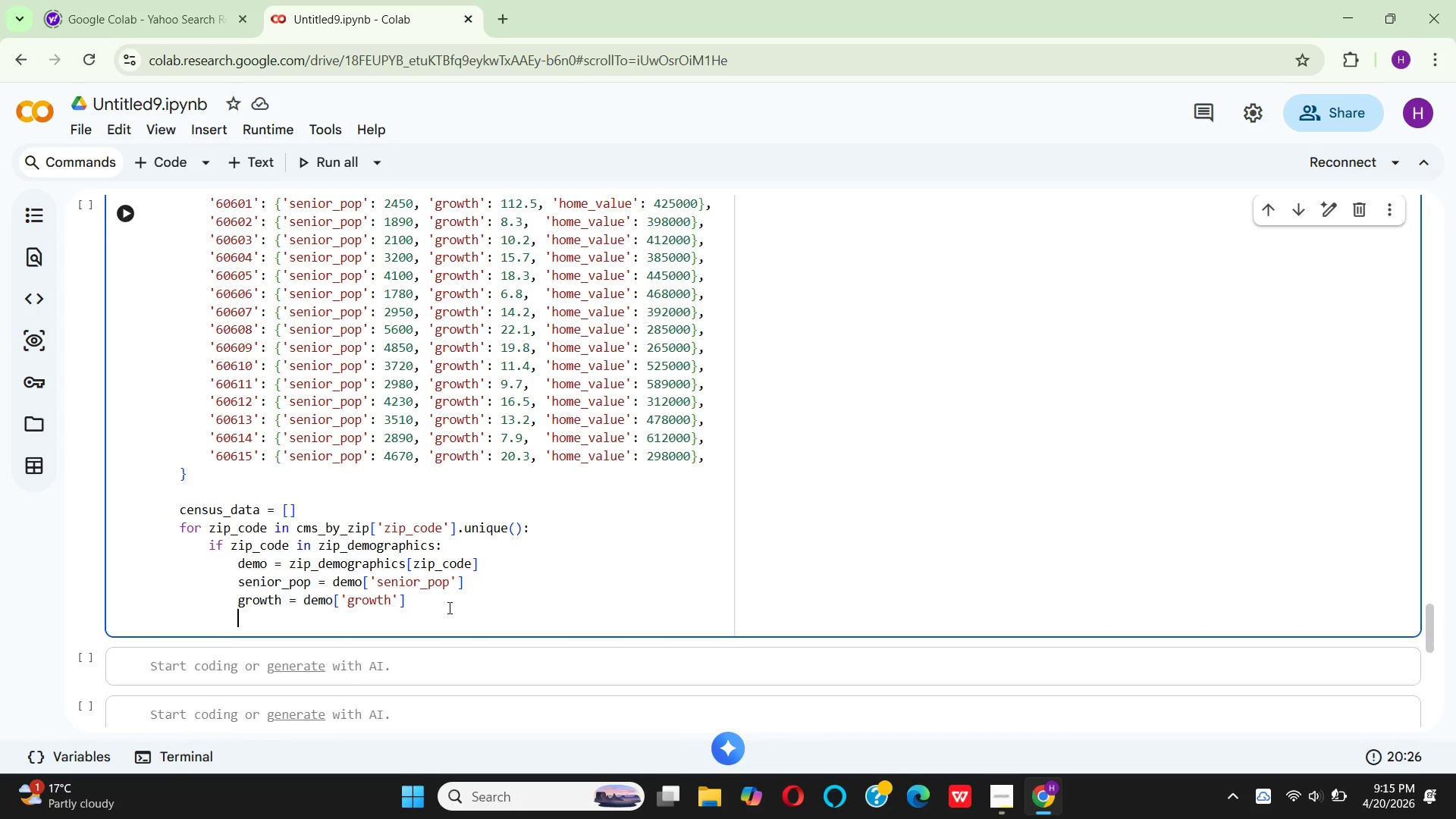 
type(ho)
 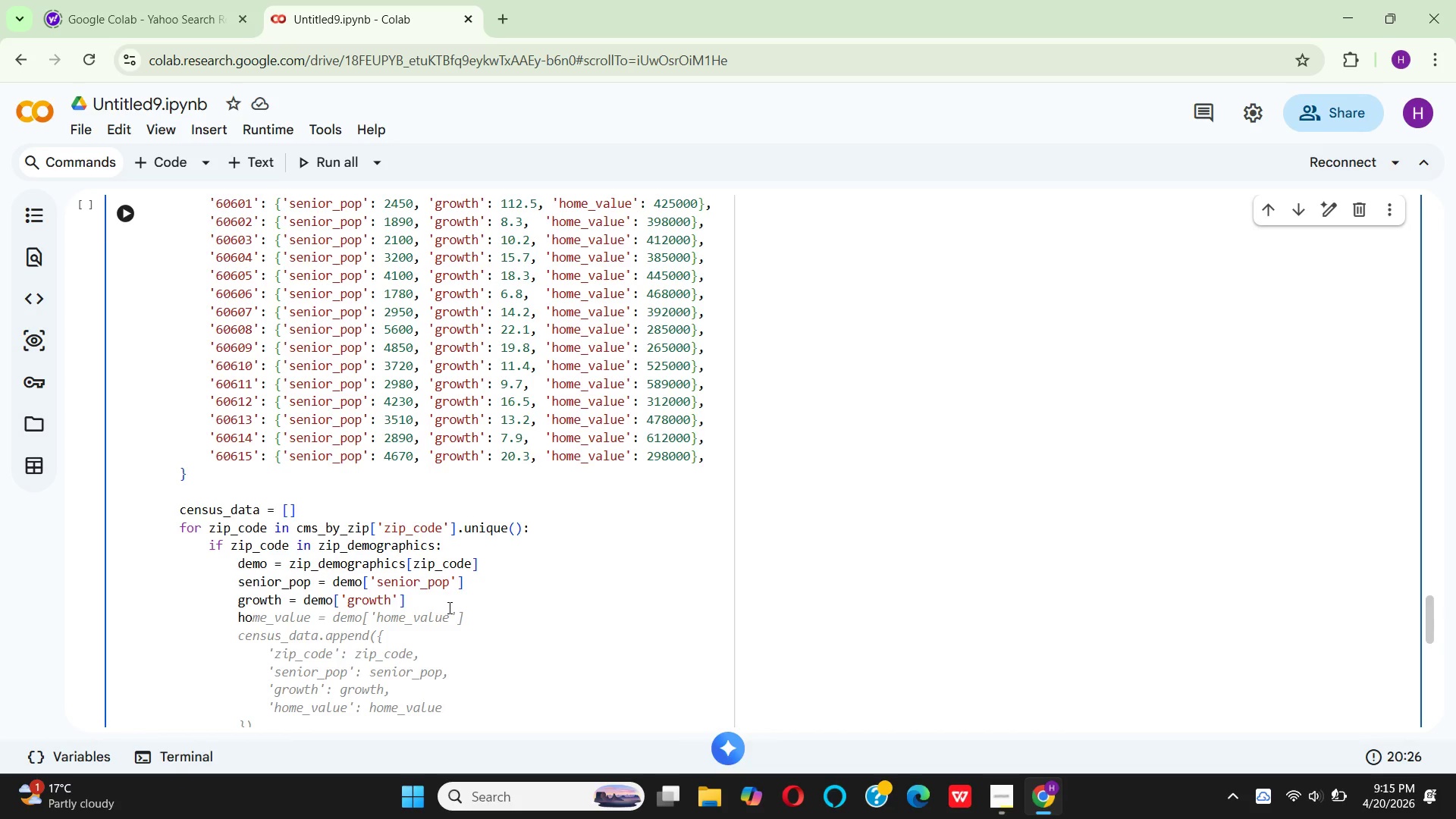 
type(me_value = demo)
 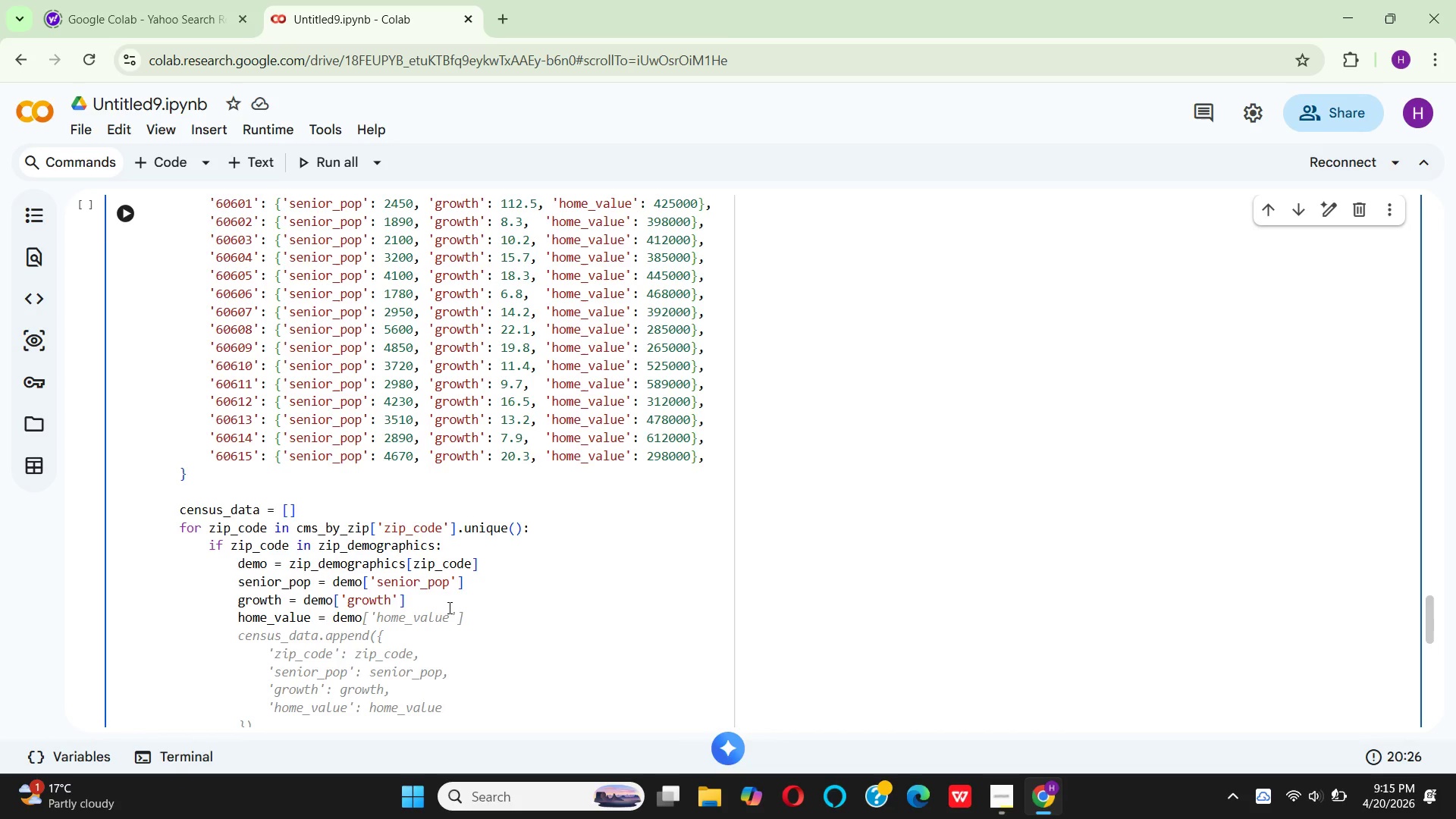 
type(['home_value)
 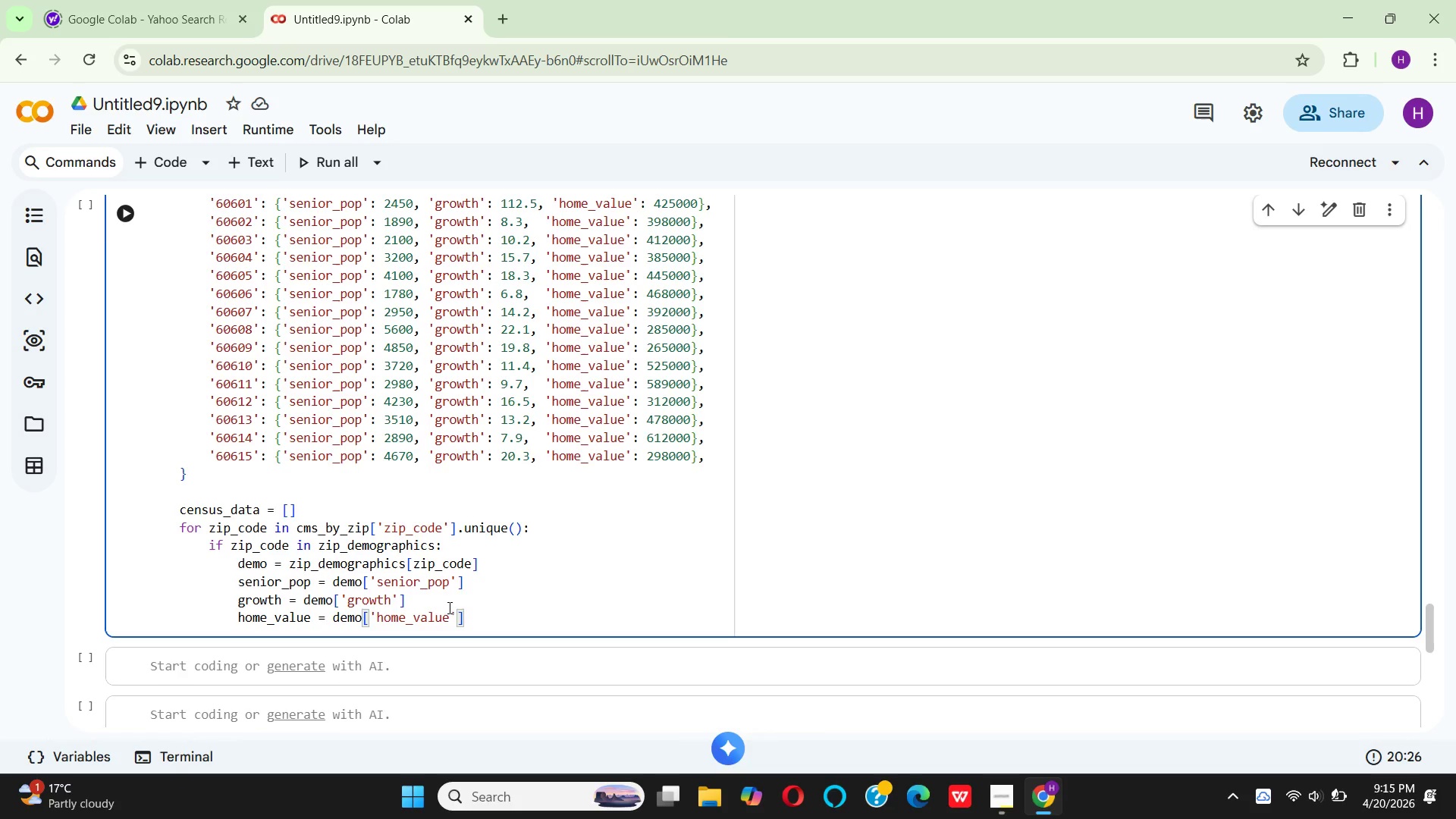 
key(ArrowRight)
 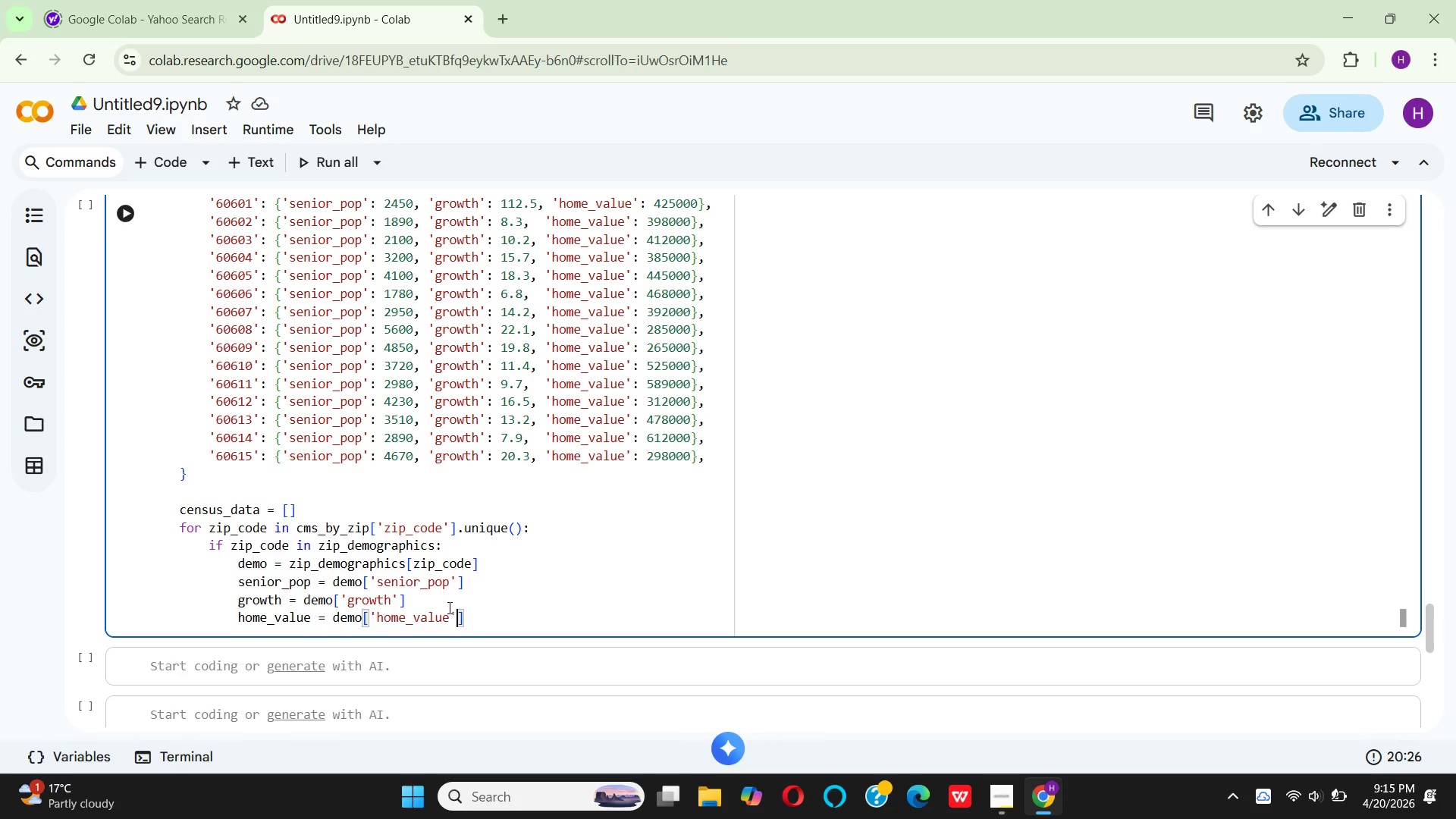 
key(ArrowRight)
 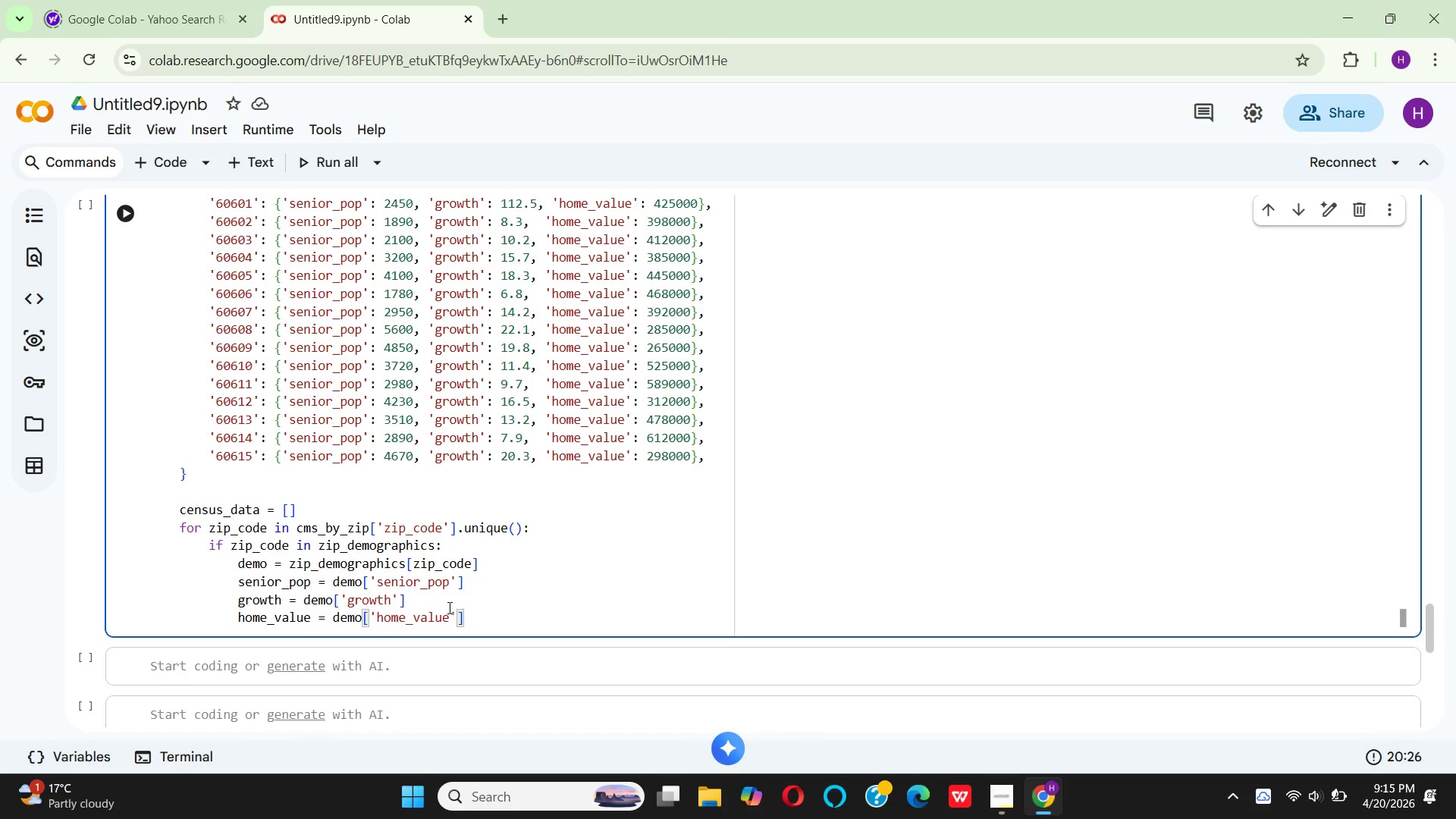 
key(Enter)
 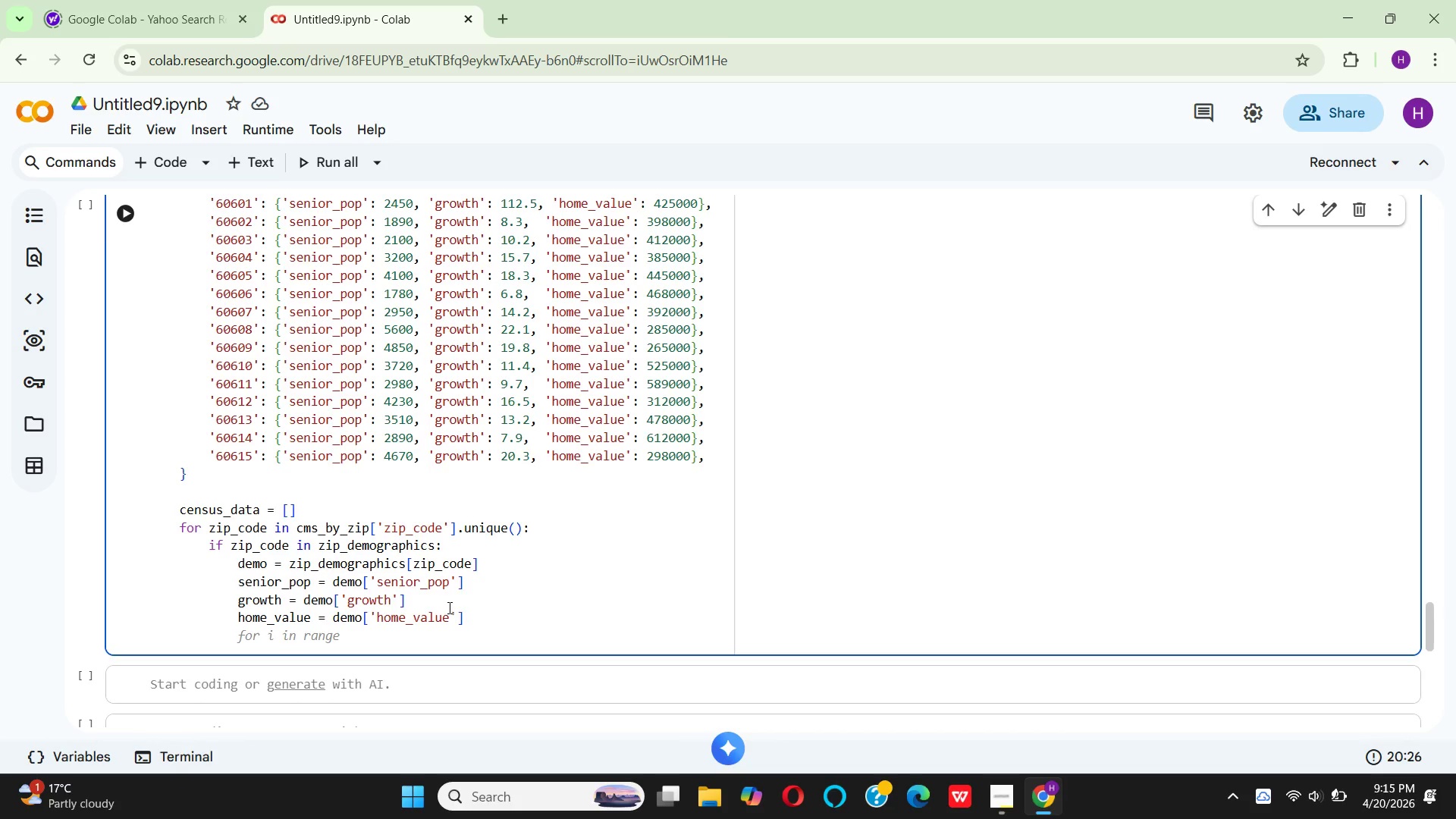 
key(Backspace)
key(Backspace)
type(ele)
key(Backspace)
type(se:)
 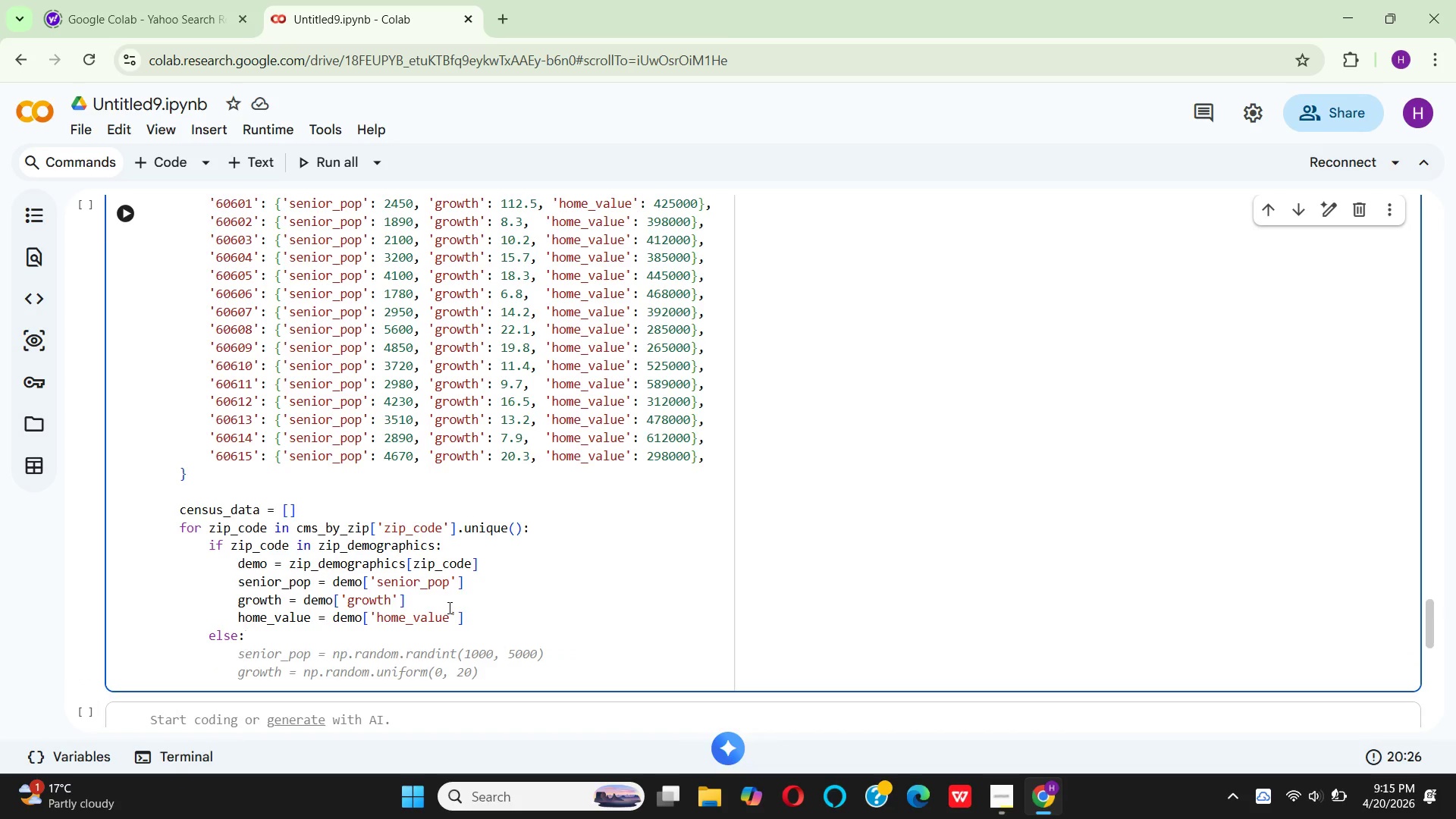 
key(Enter)
 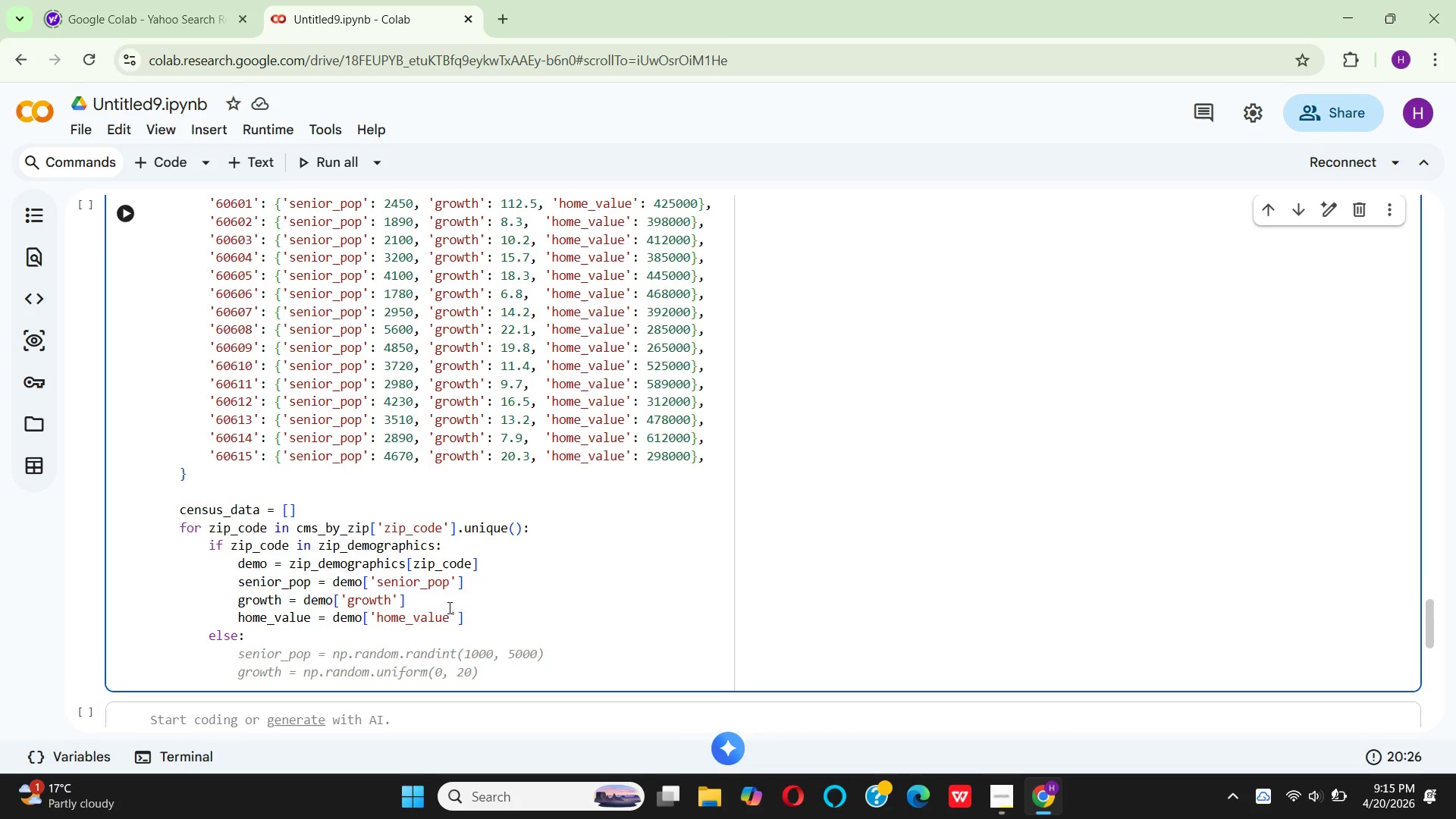 
hold_key(key=Space, duration=0.31)
 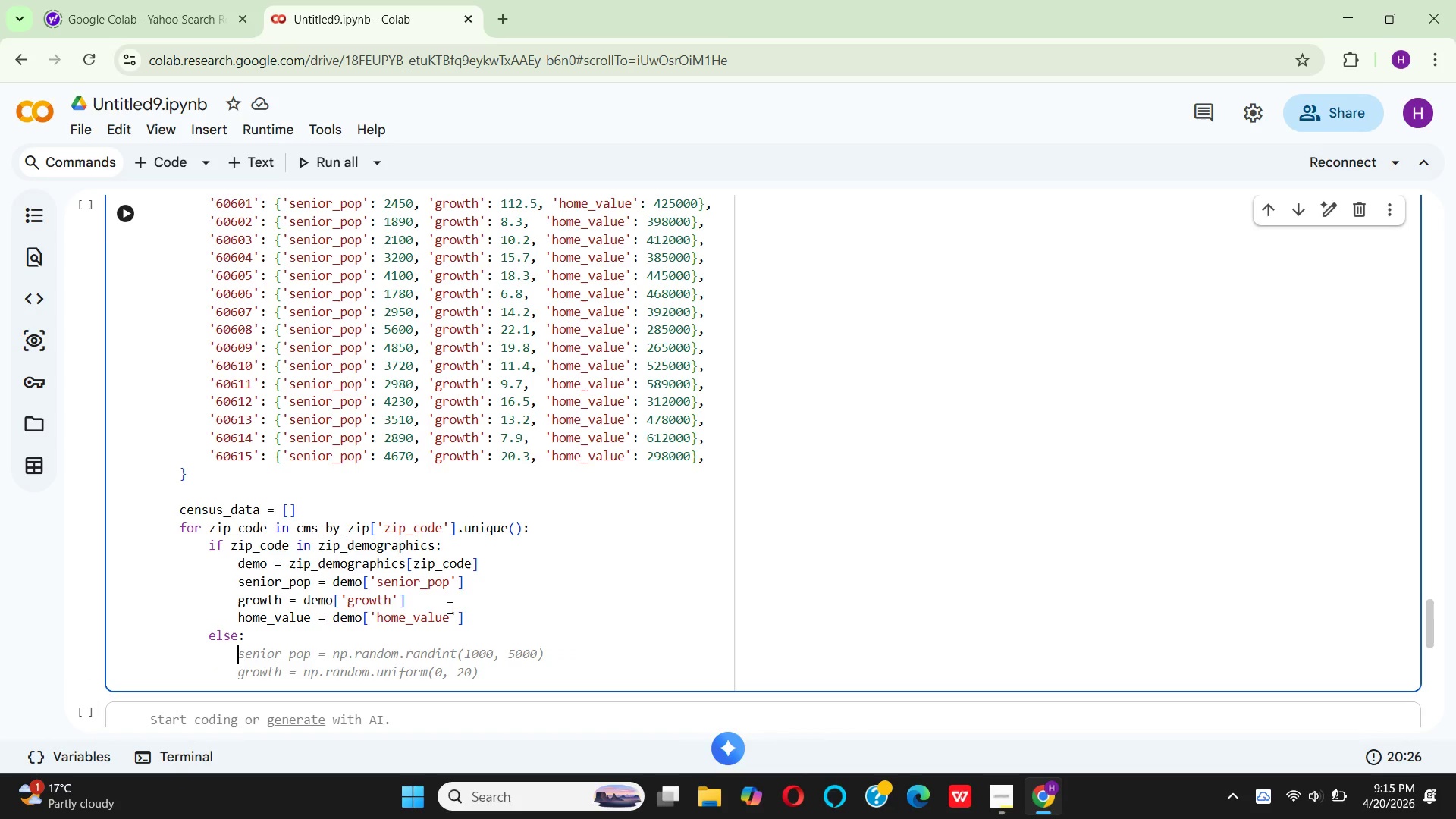 
type( # generate )
 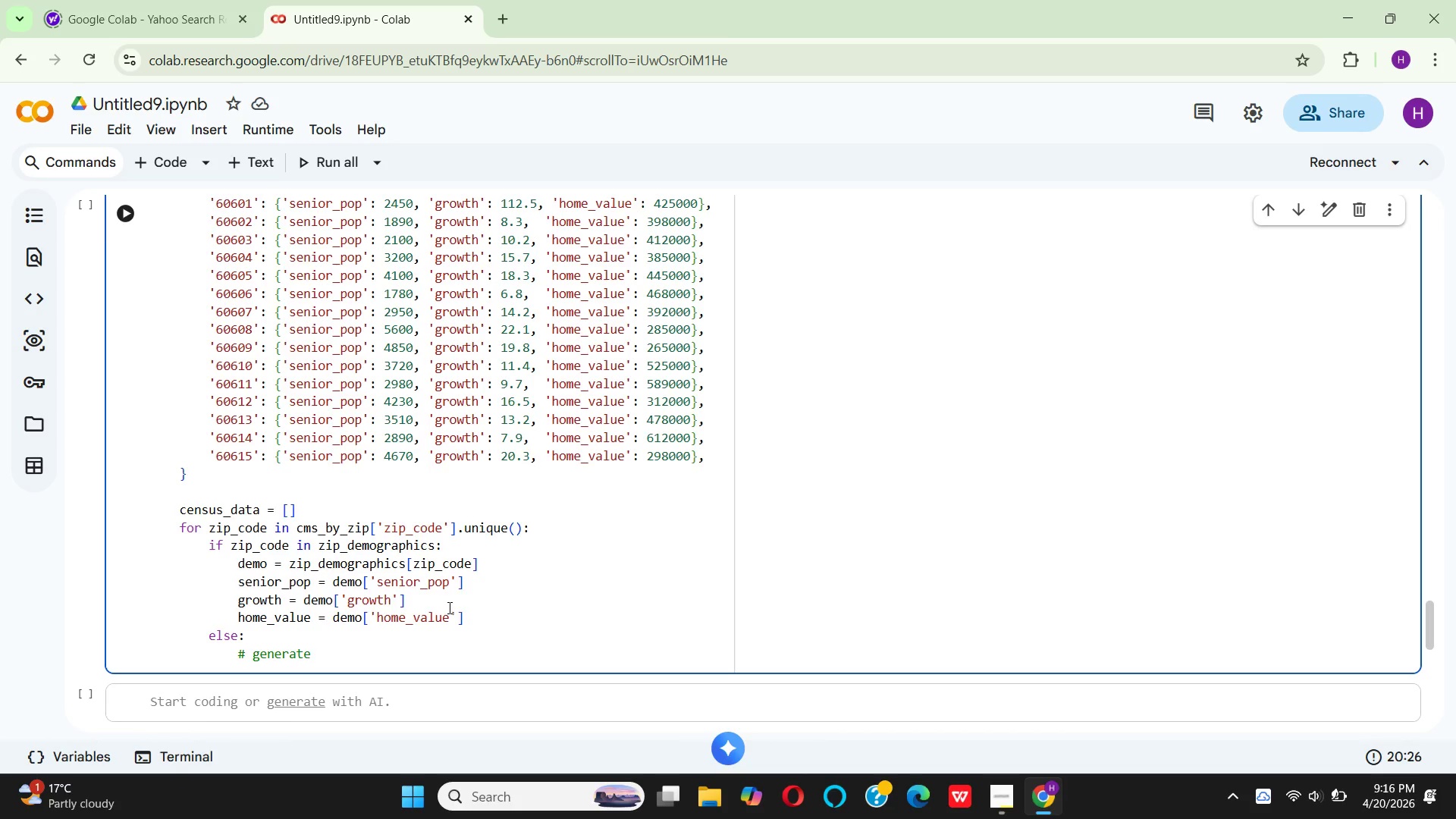 
type(realistic values for unknown ZIPs)
 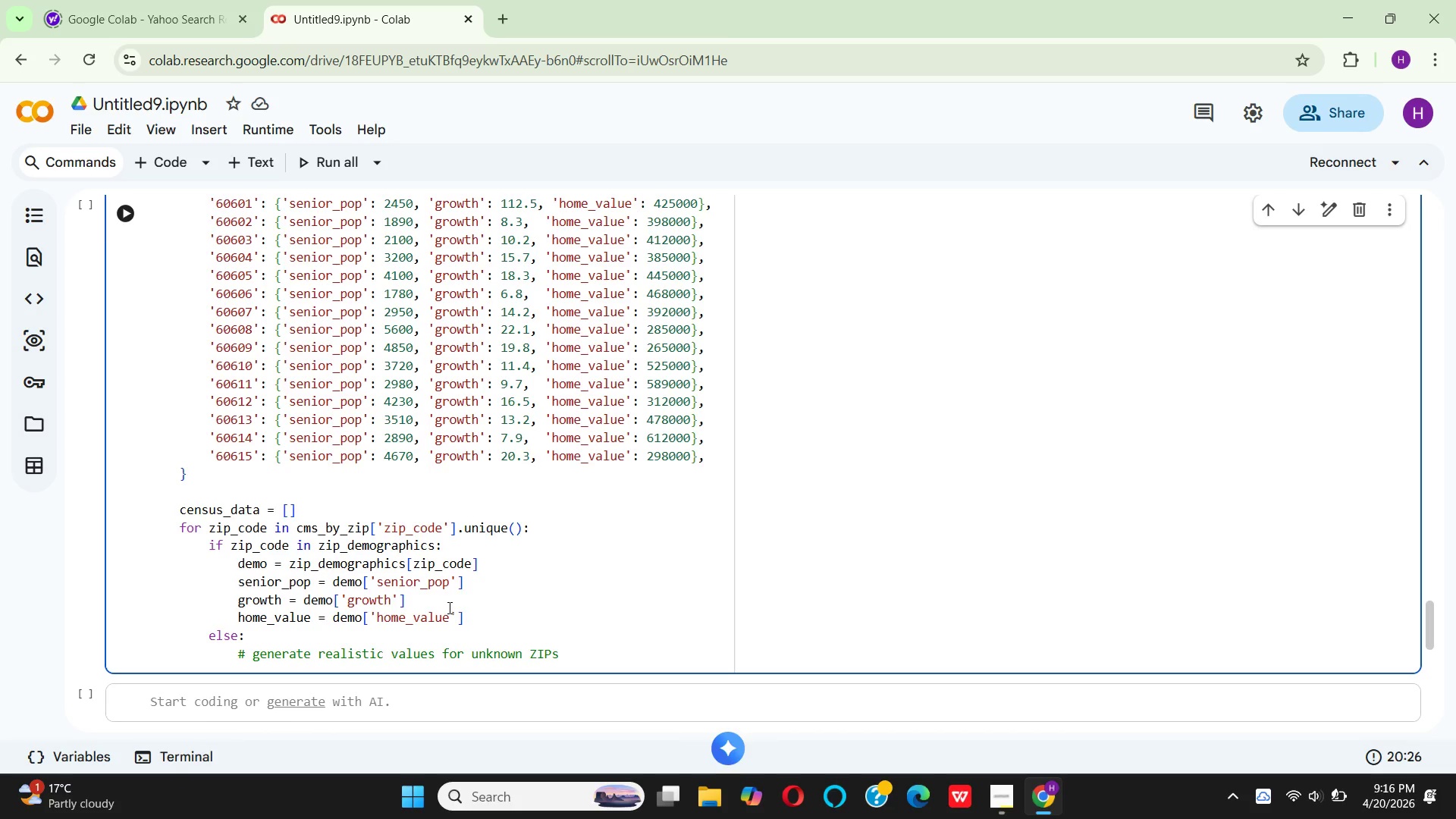 
key(Enter)
 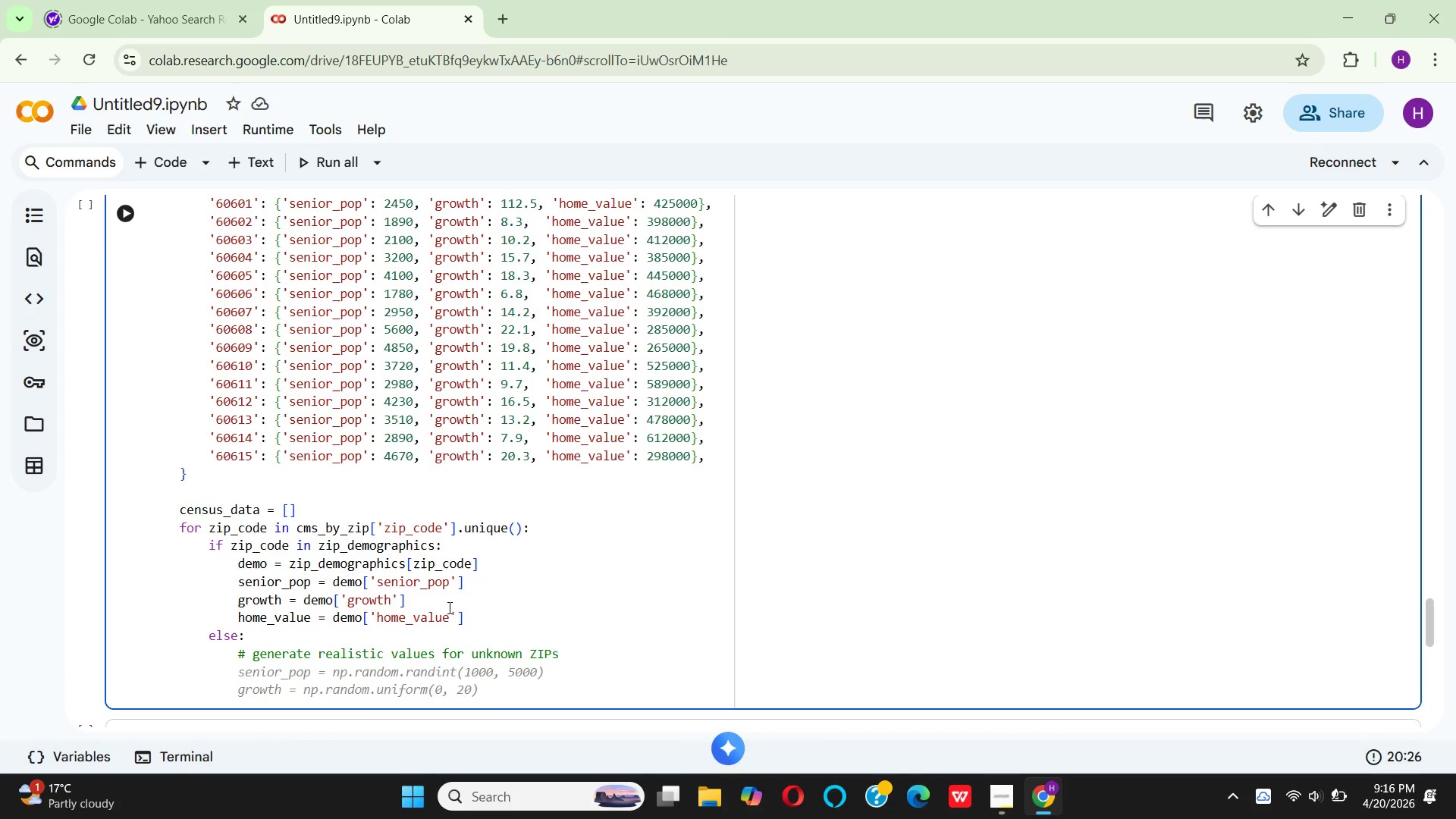 
hold_key(key=F, duration=0.31)
 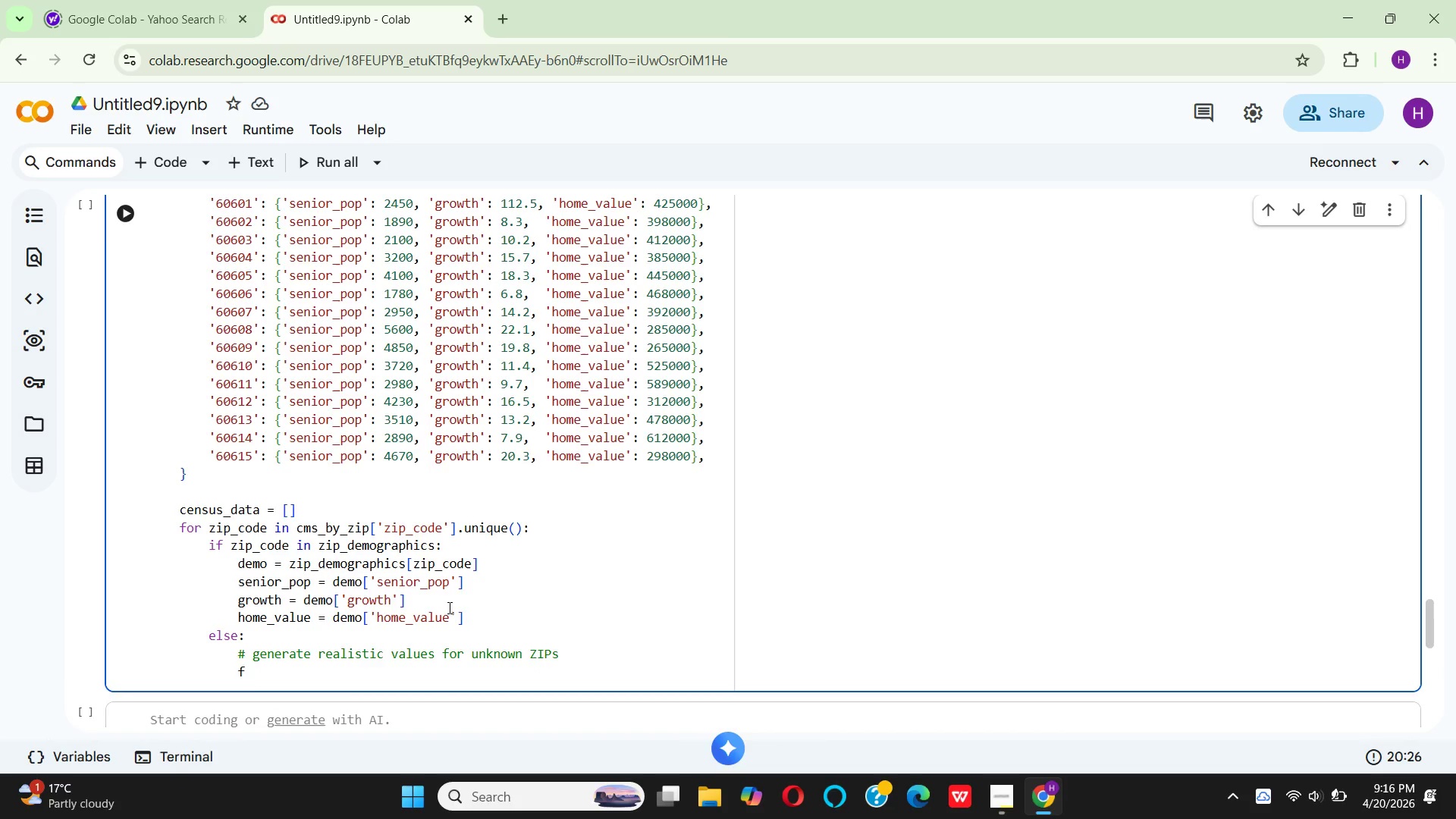 
type(aci)
 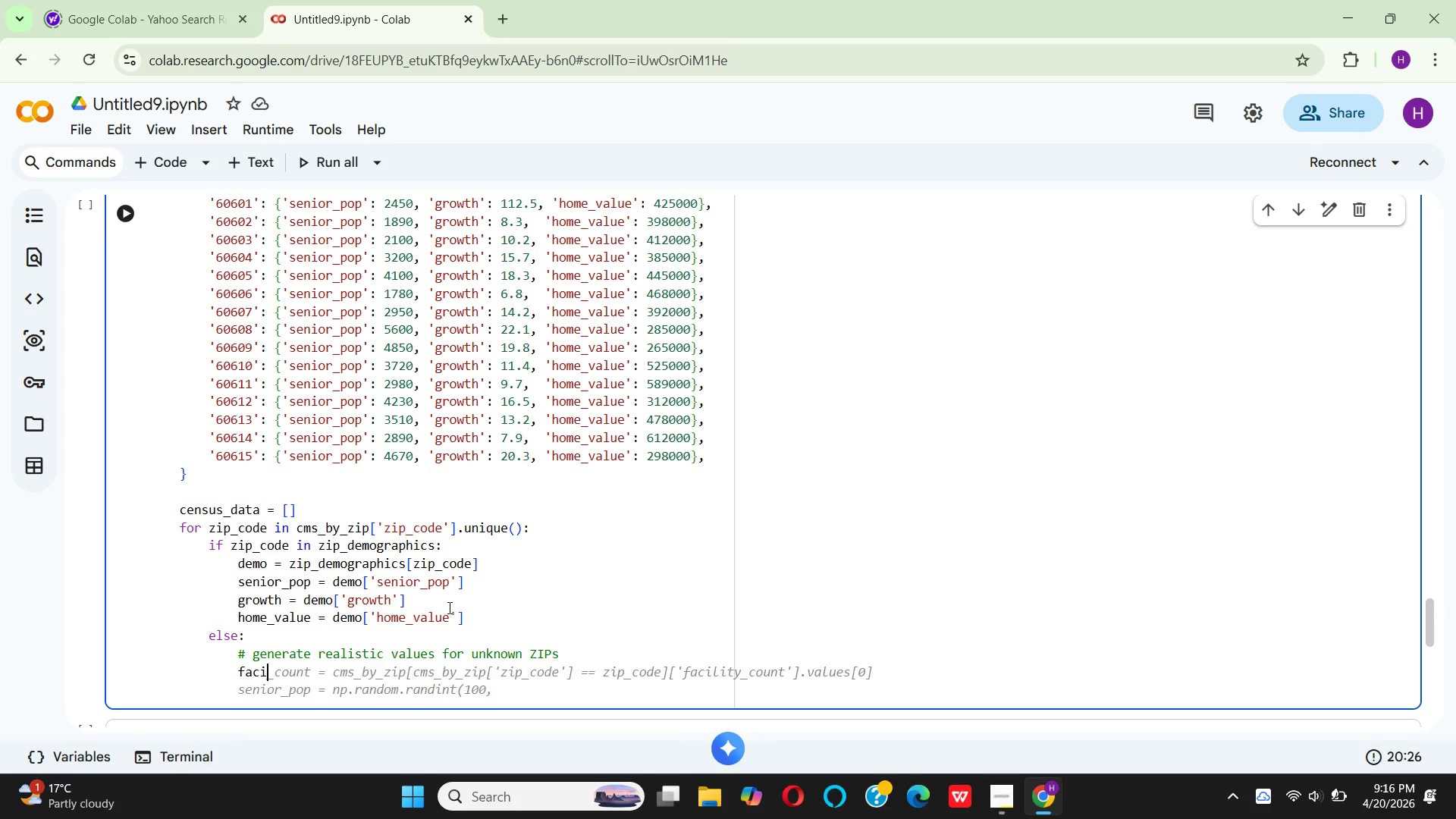 
type(lity)
 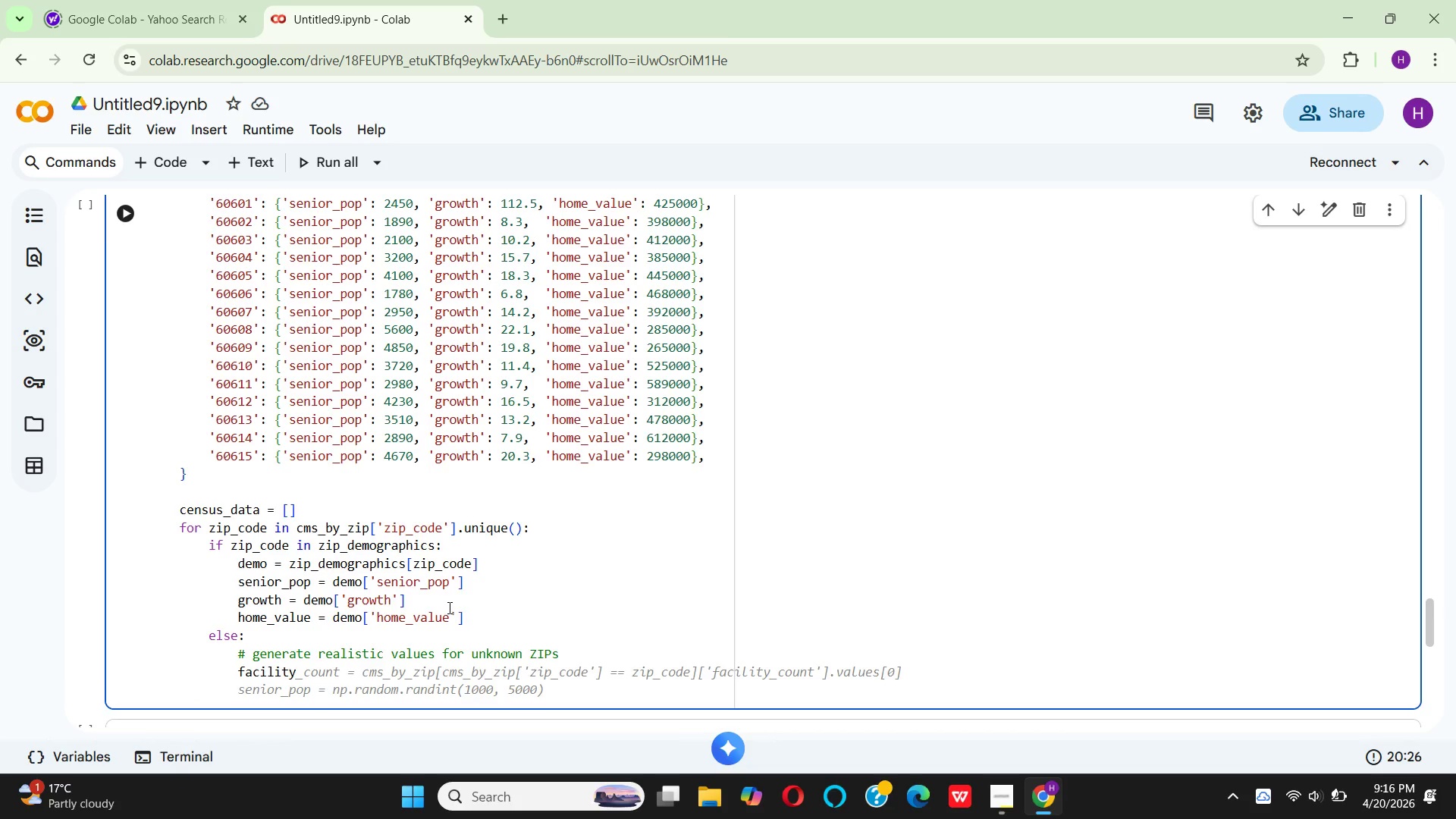 
hold_key(key=Enter, duration=0.45)
 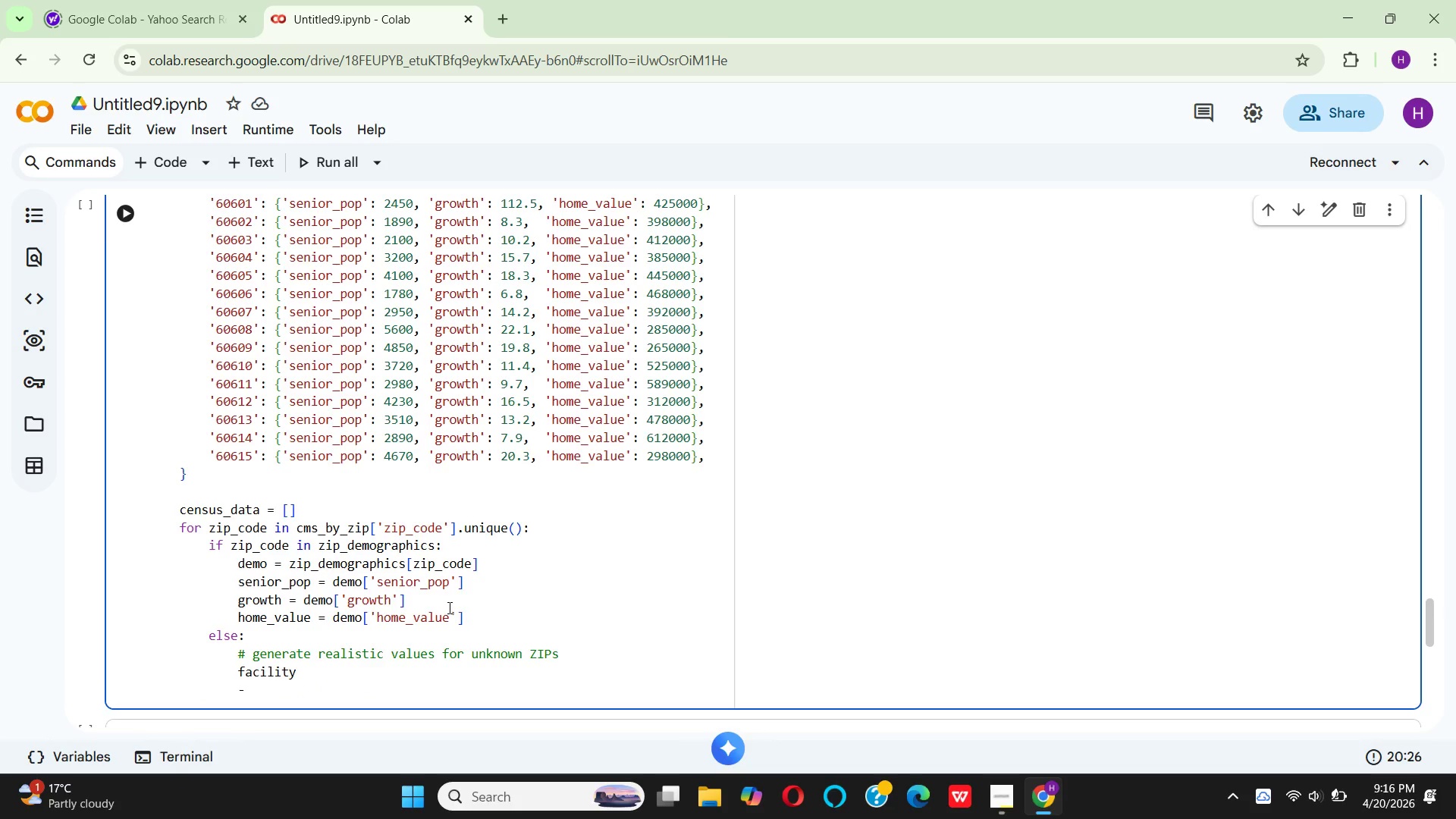 
key(Minus)
 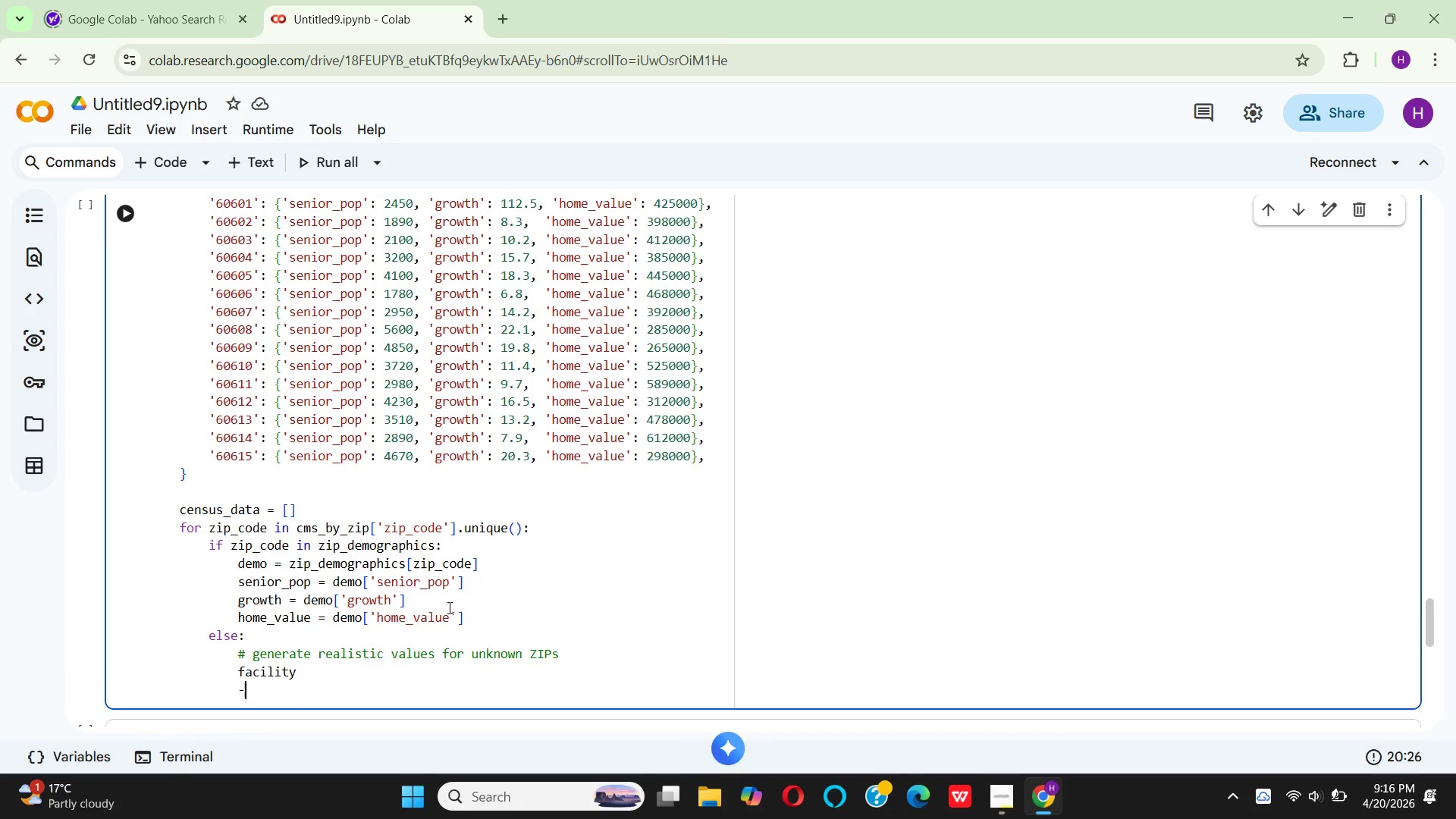 
key(Backspace)
 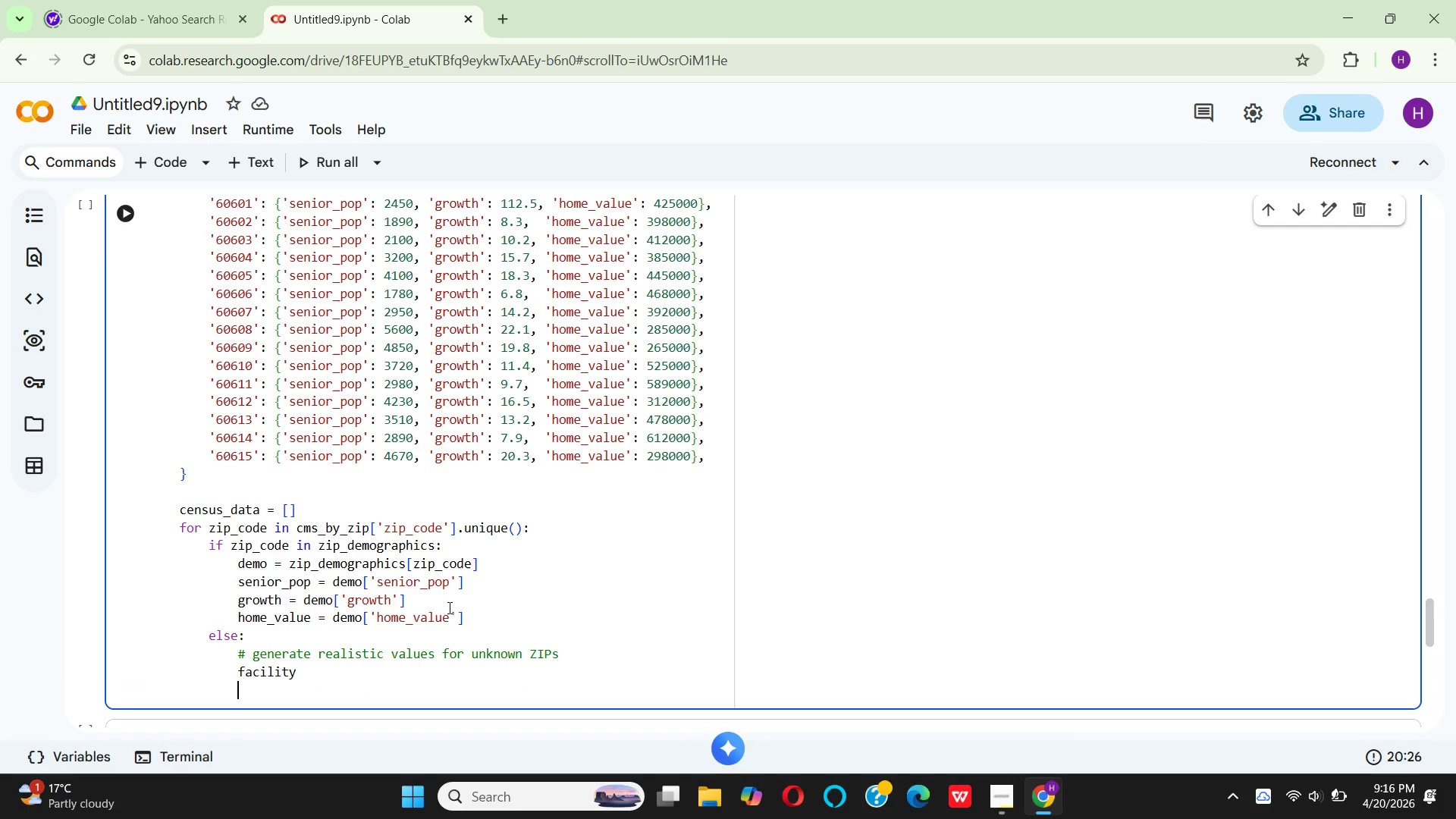 
key(Backspace)
 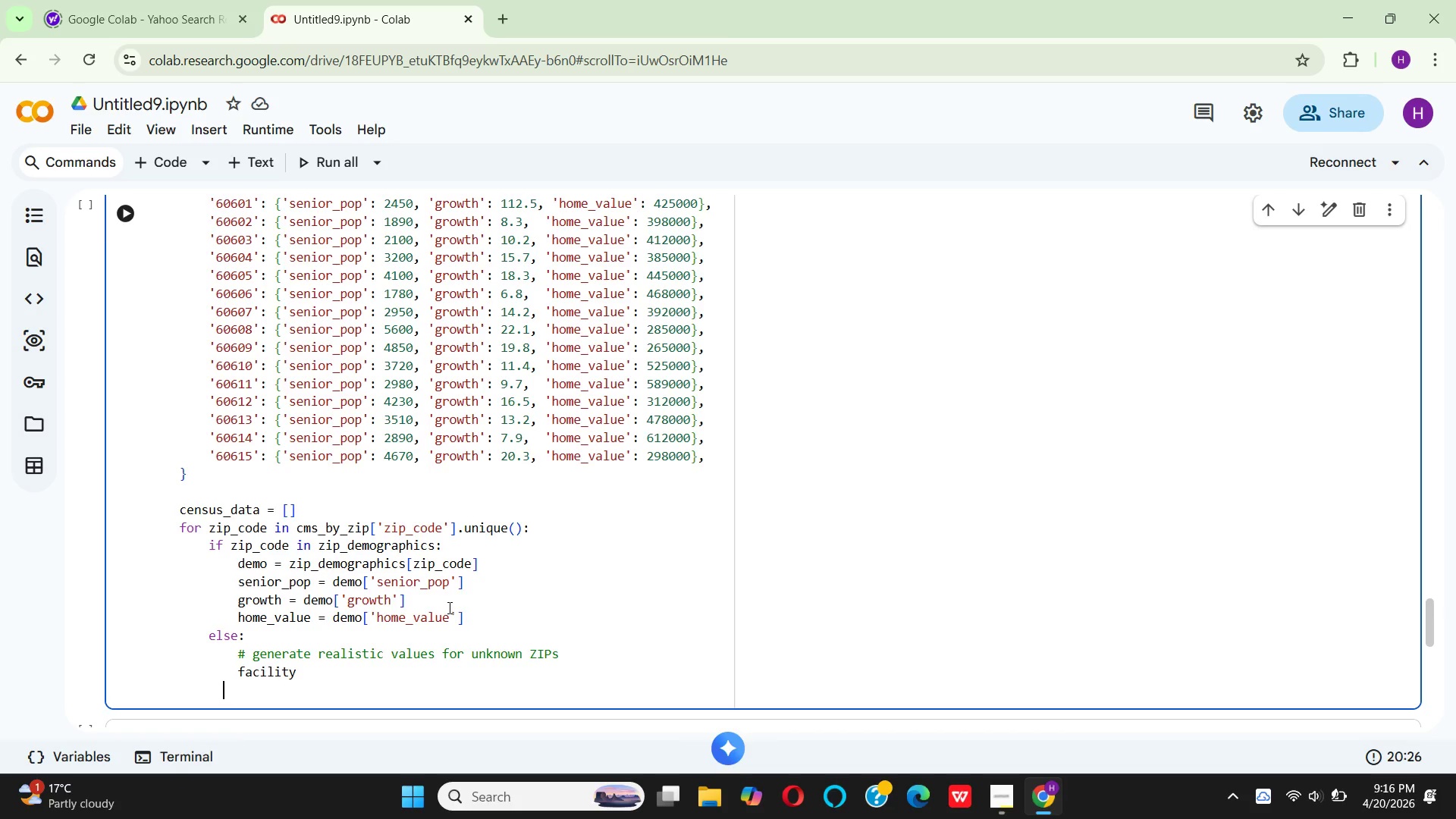 
key(Control+Z)
 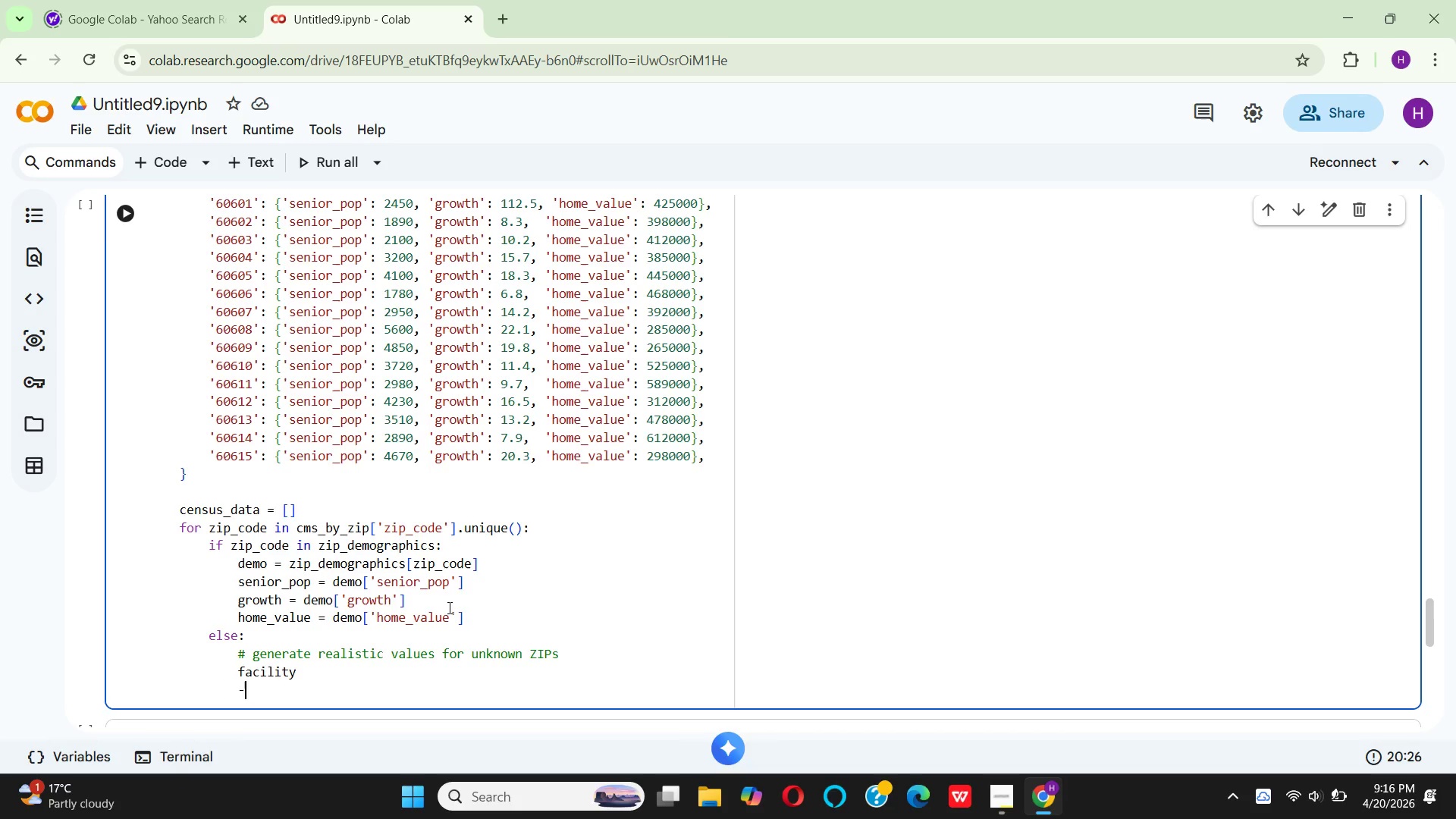 
key(Control+Z)
 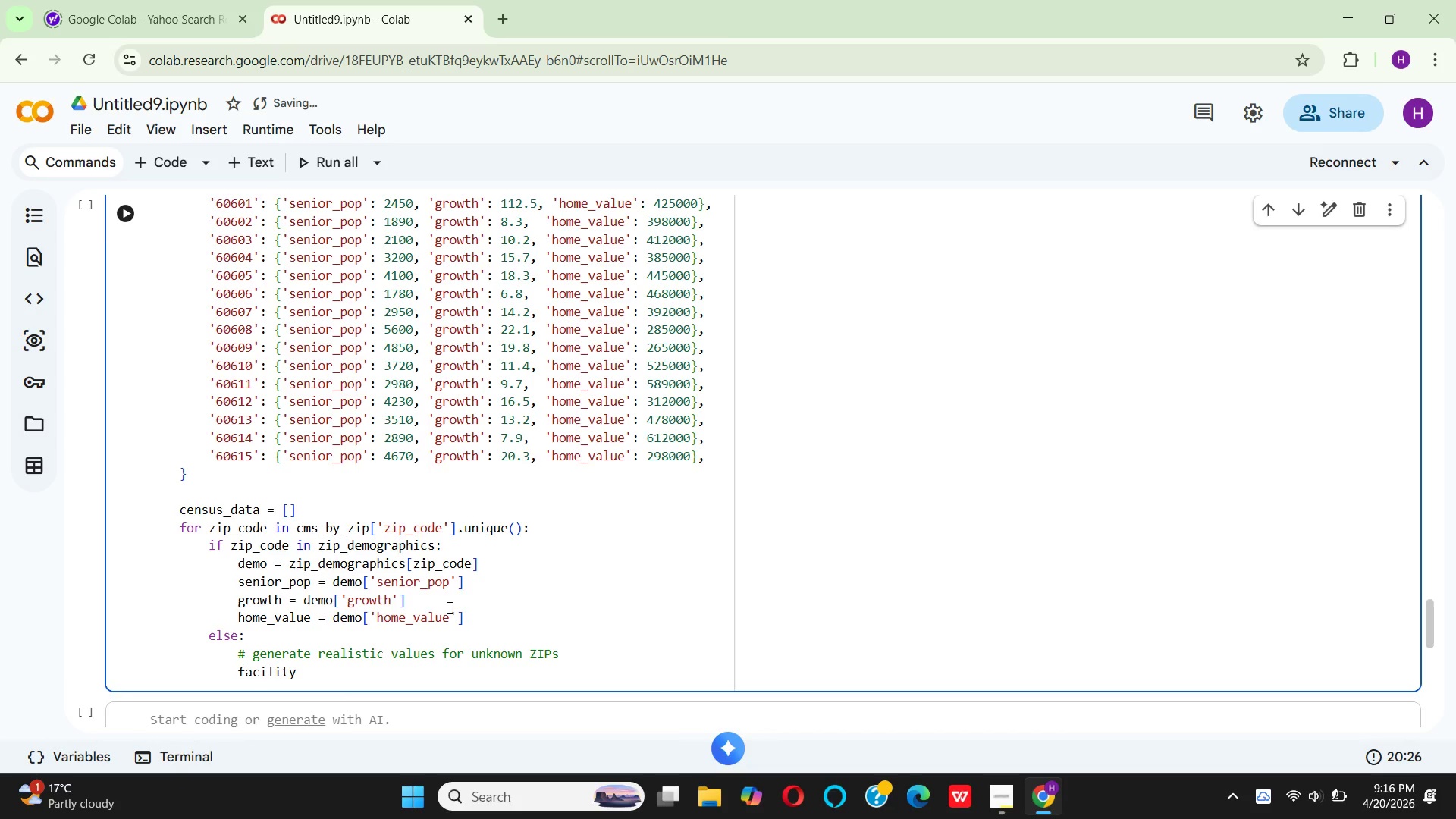 
key(Shift+Minus)
 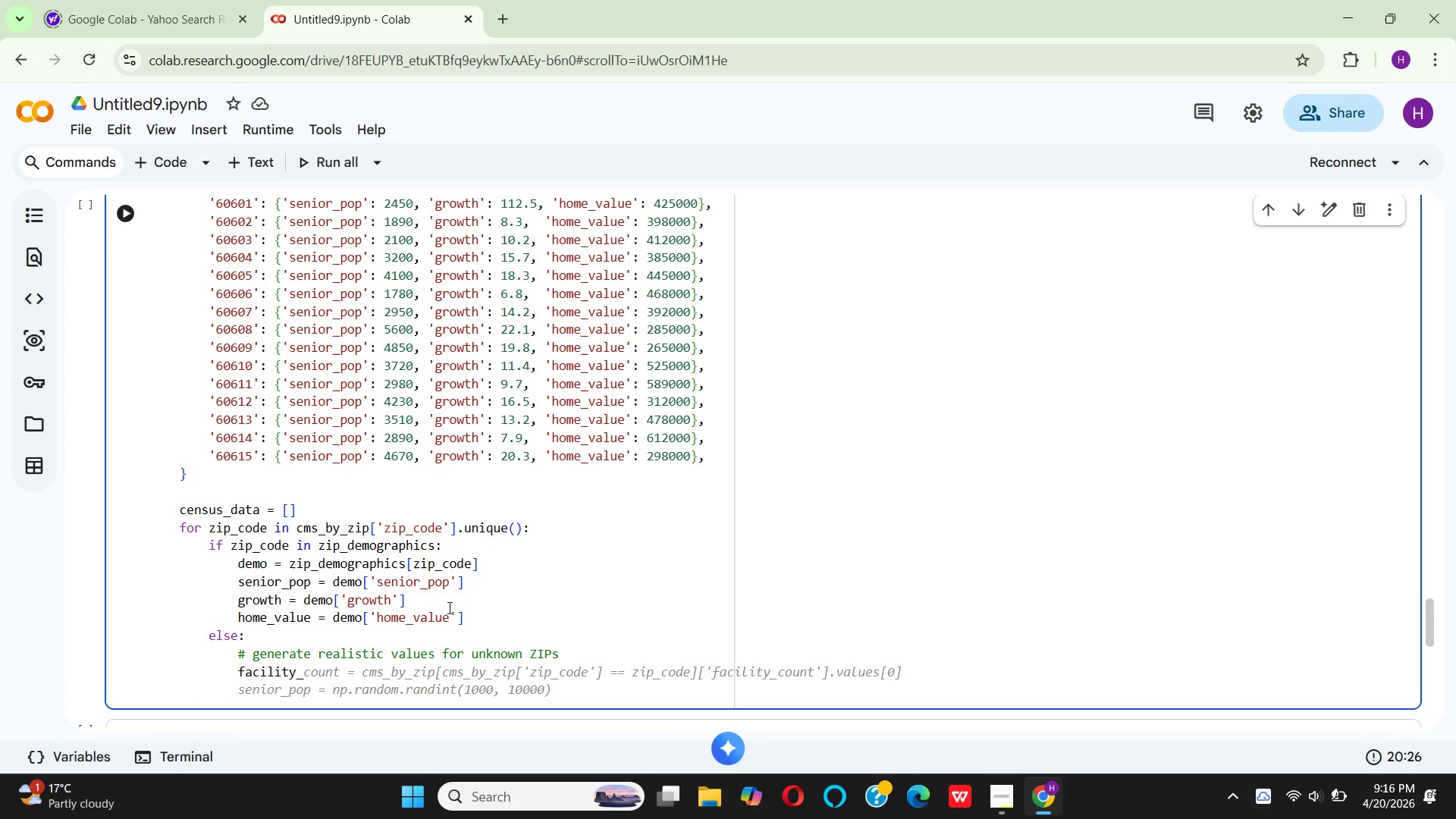 
wait(6.1)
 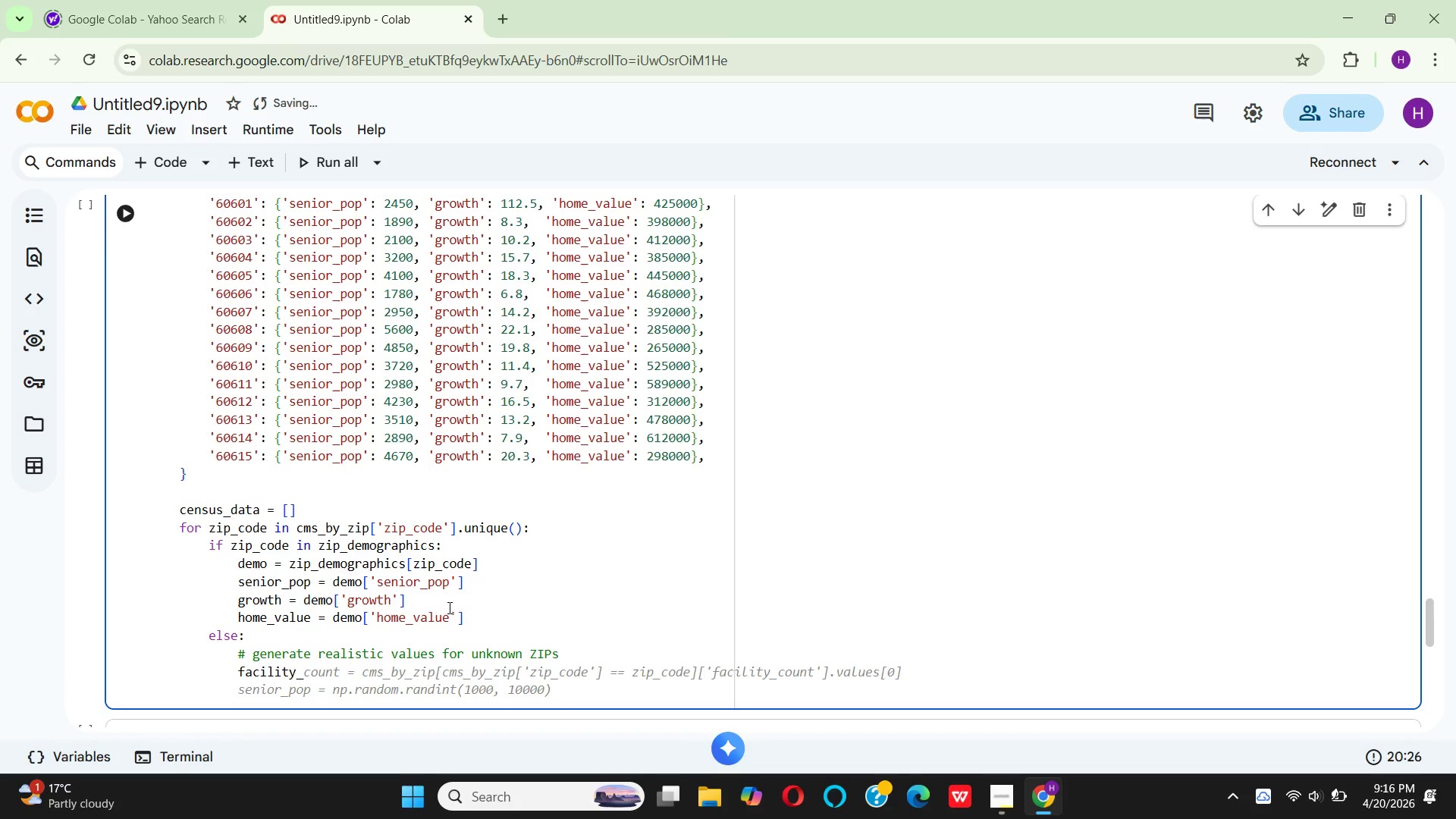 
mouse_move([376, 664])
 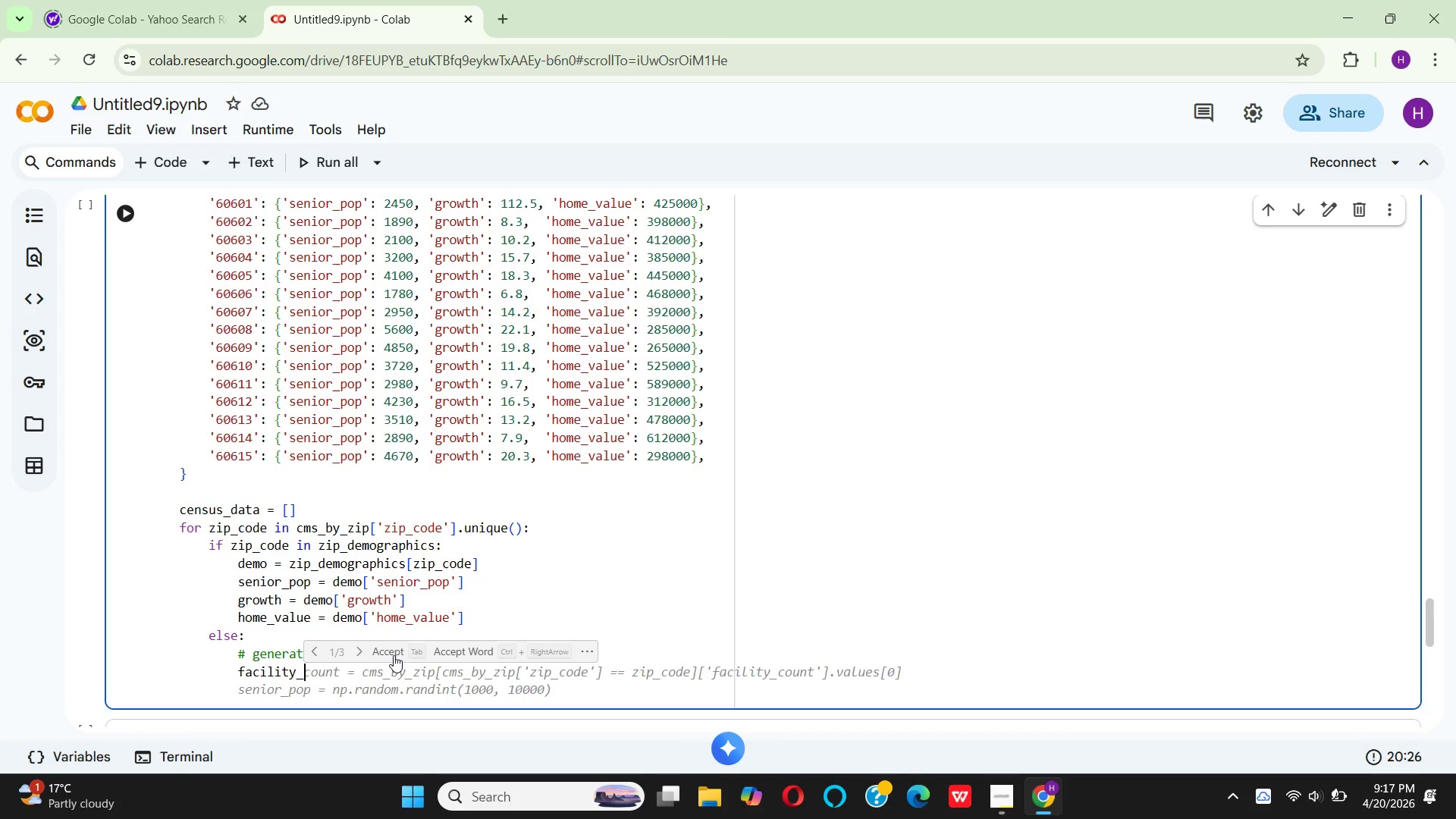 
left_click([394, 655])
 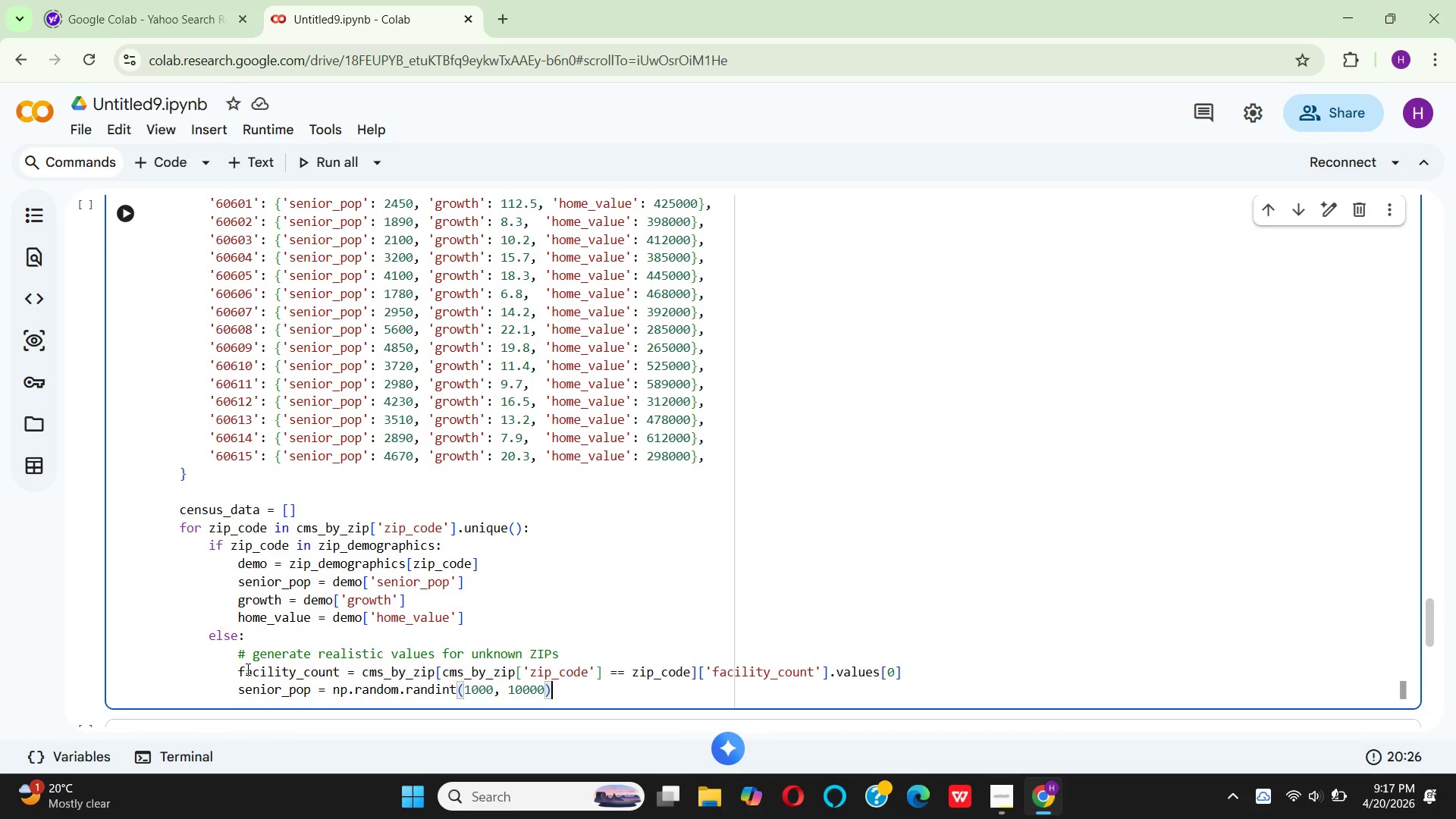 
wait(41.39)
 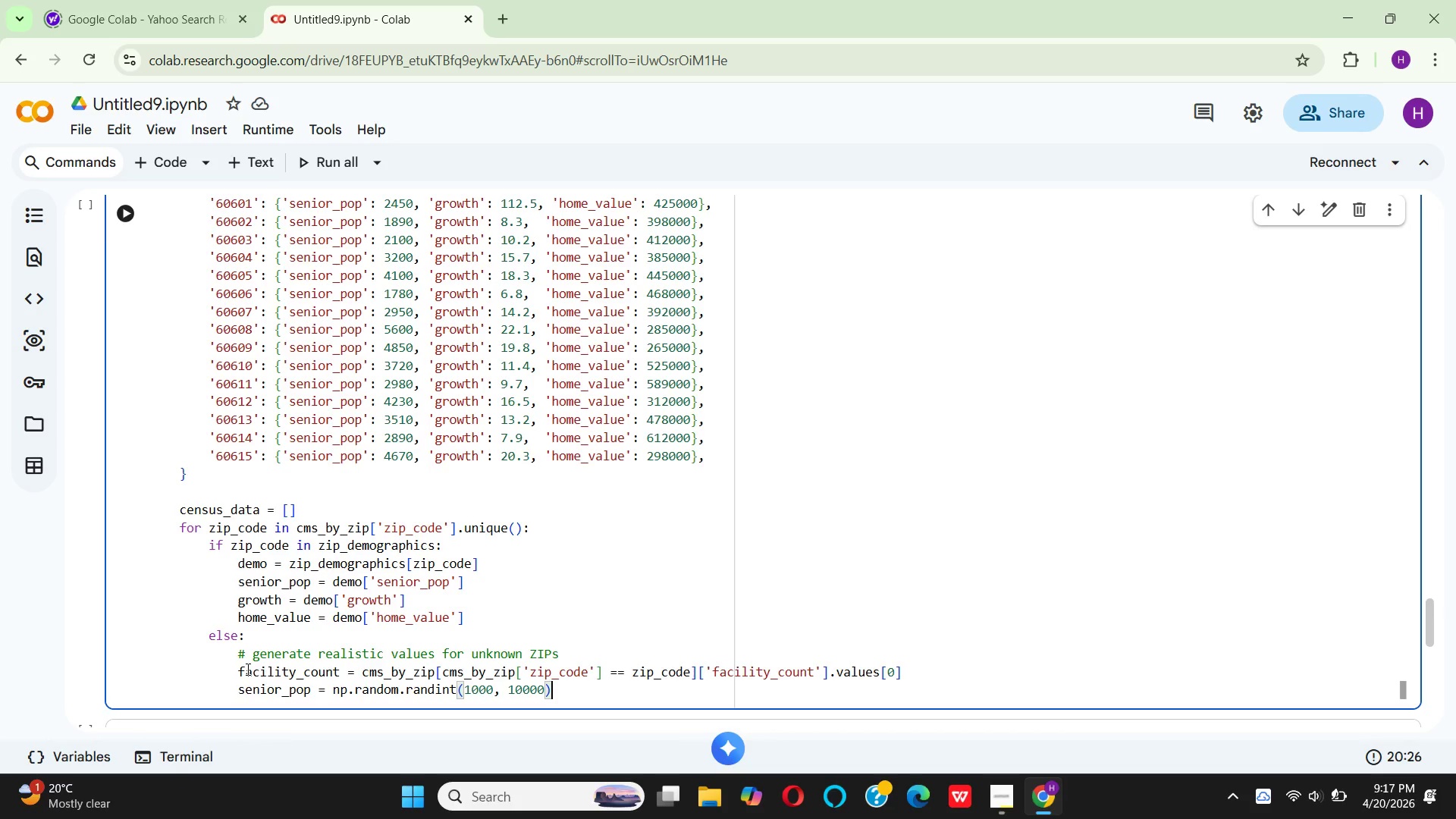 
left_click([492, 687])
 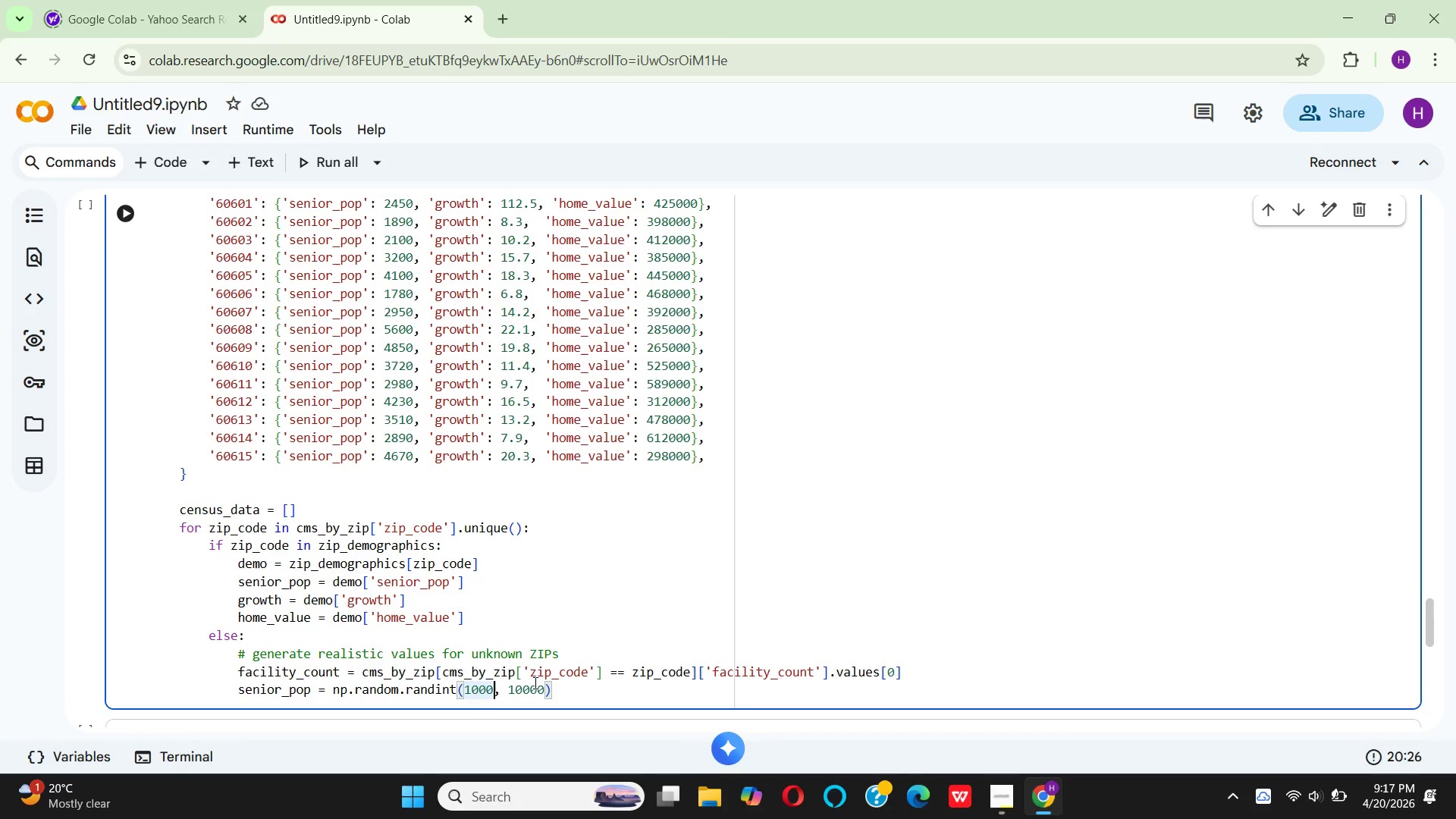 
key(Backspace)
key(Backspace)
key(Backspace)
type(500)
 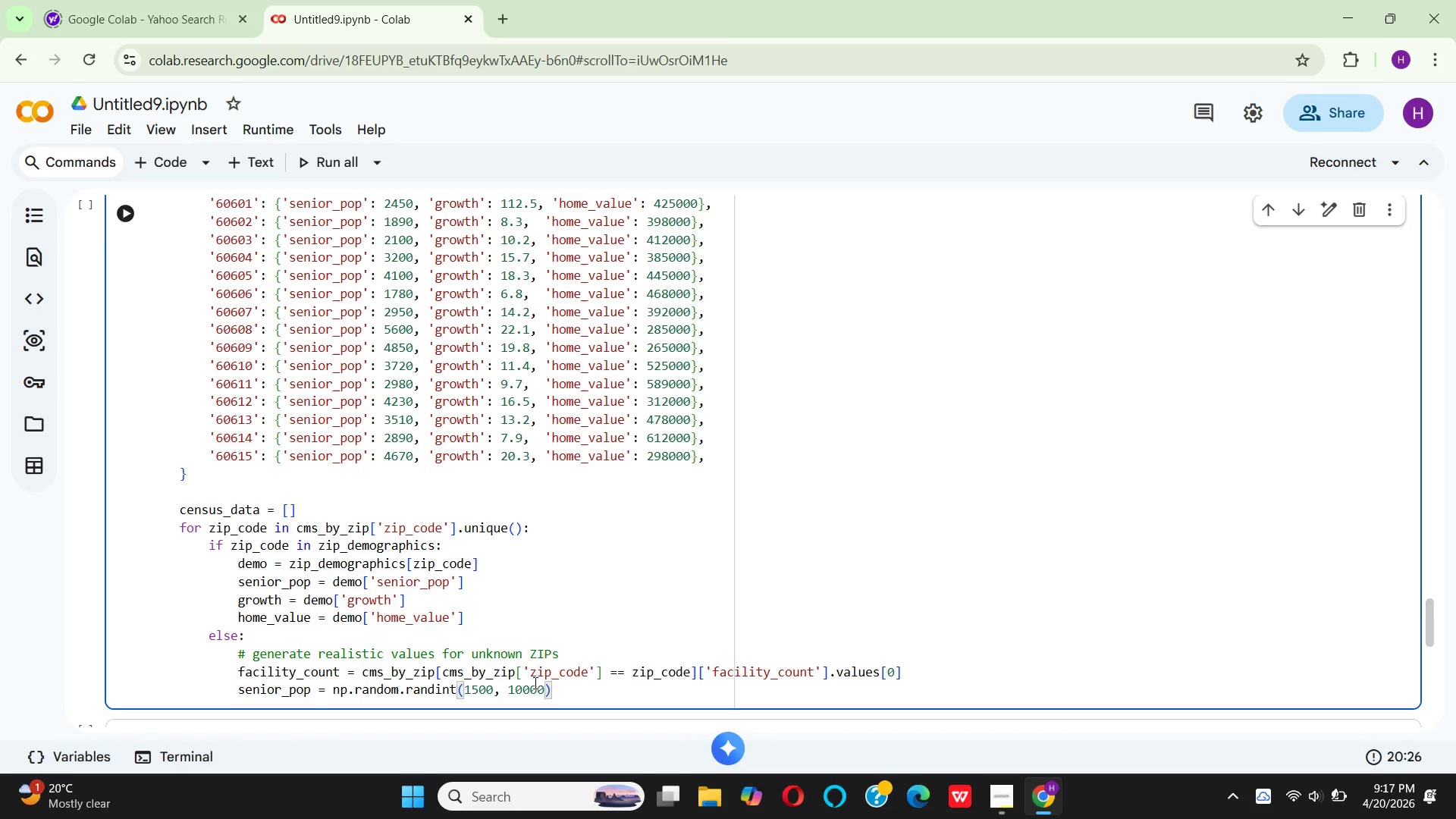 
key(ArrowRight)
 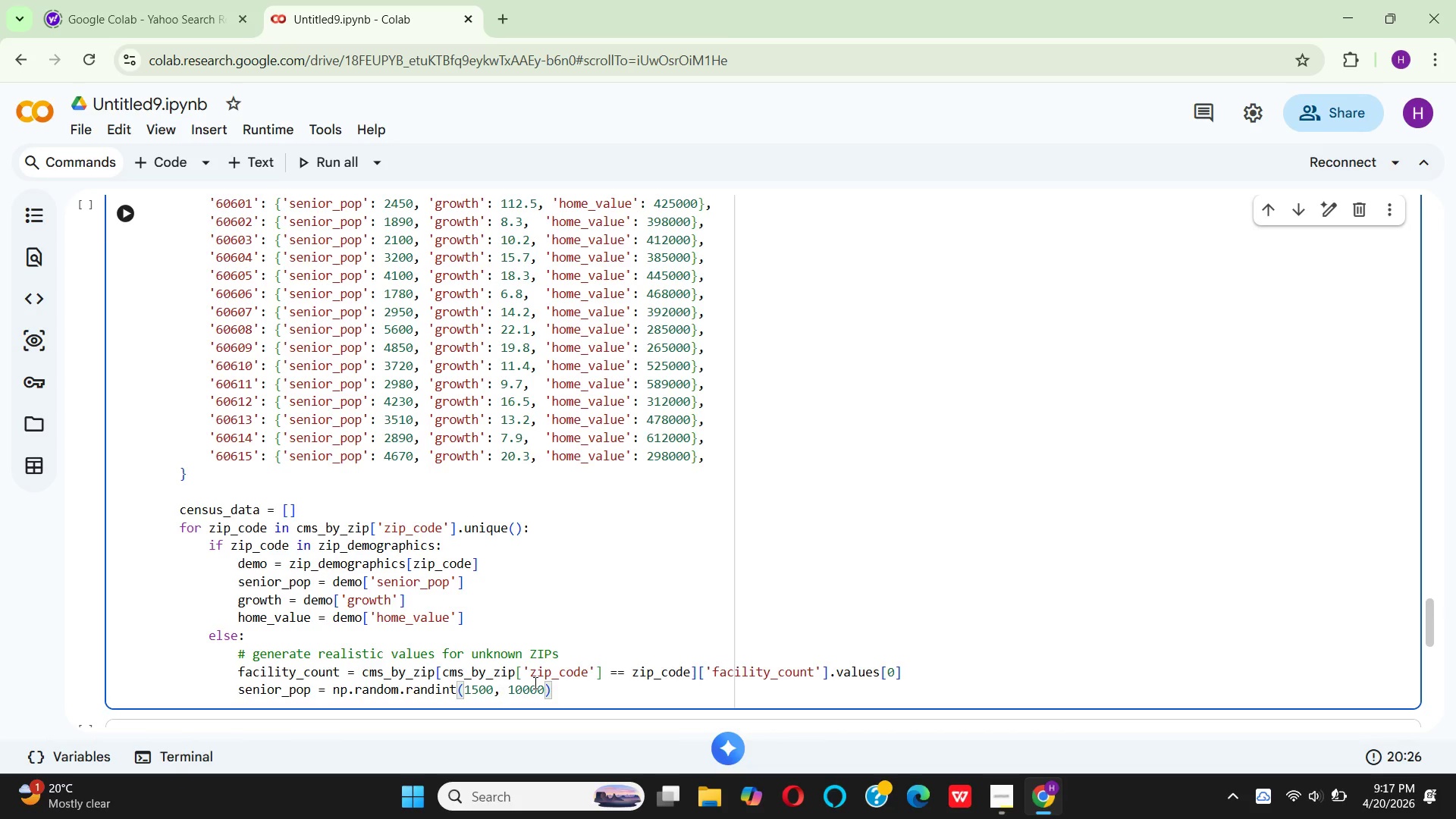 
key(ArrowRight)
 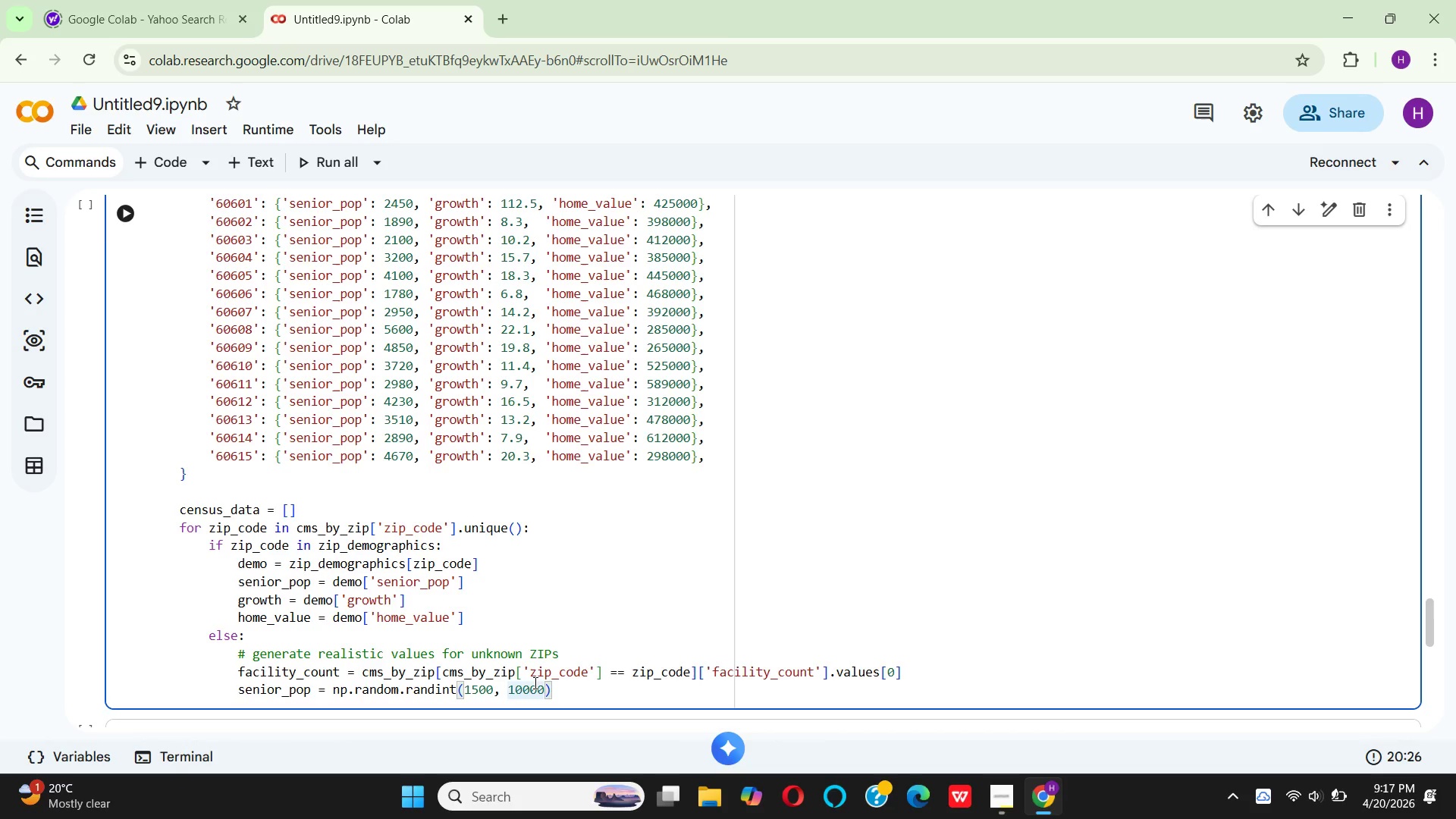 
key(ArrowRight)
 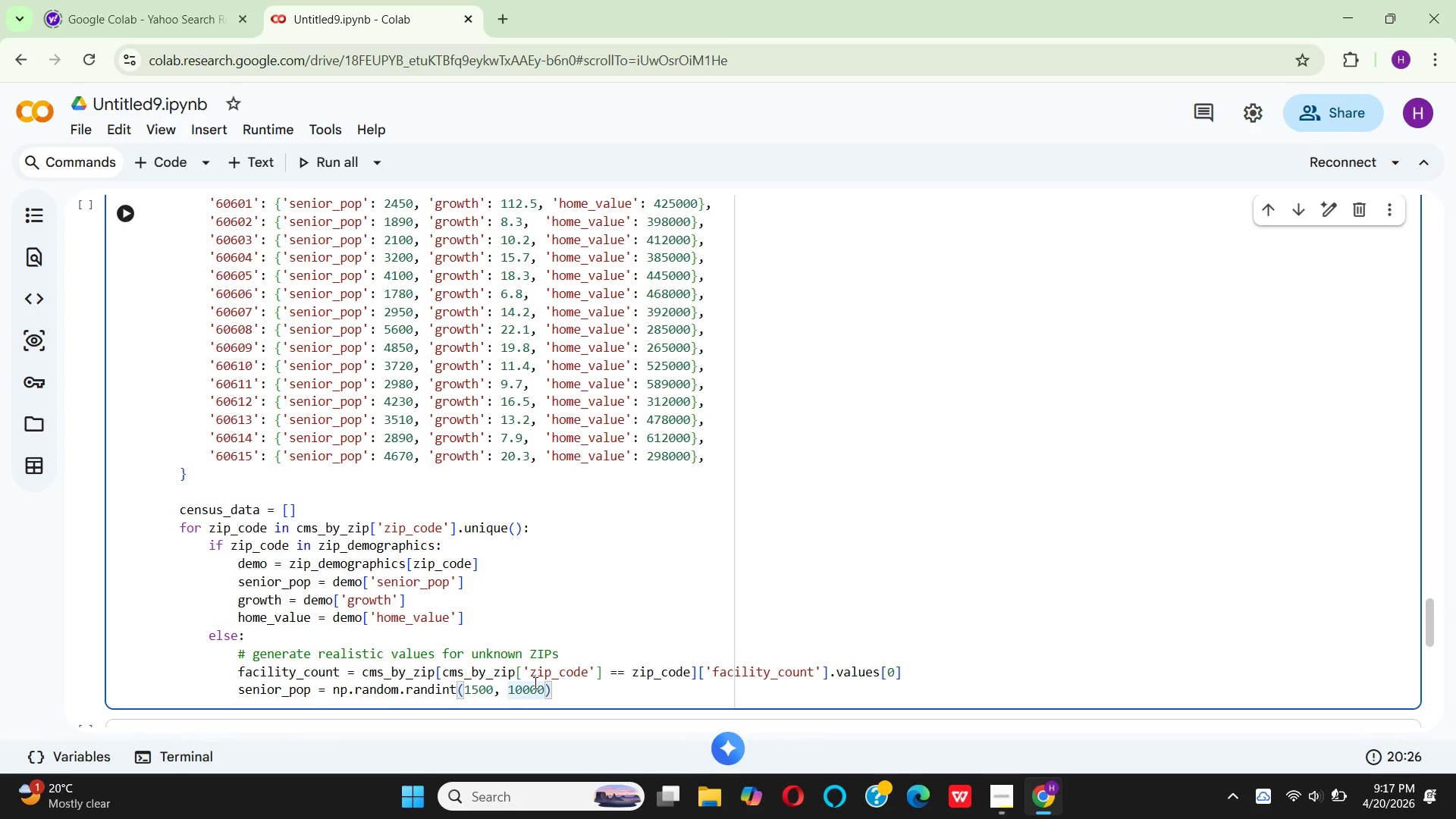 
key(ArrowRight)
 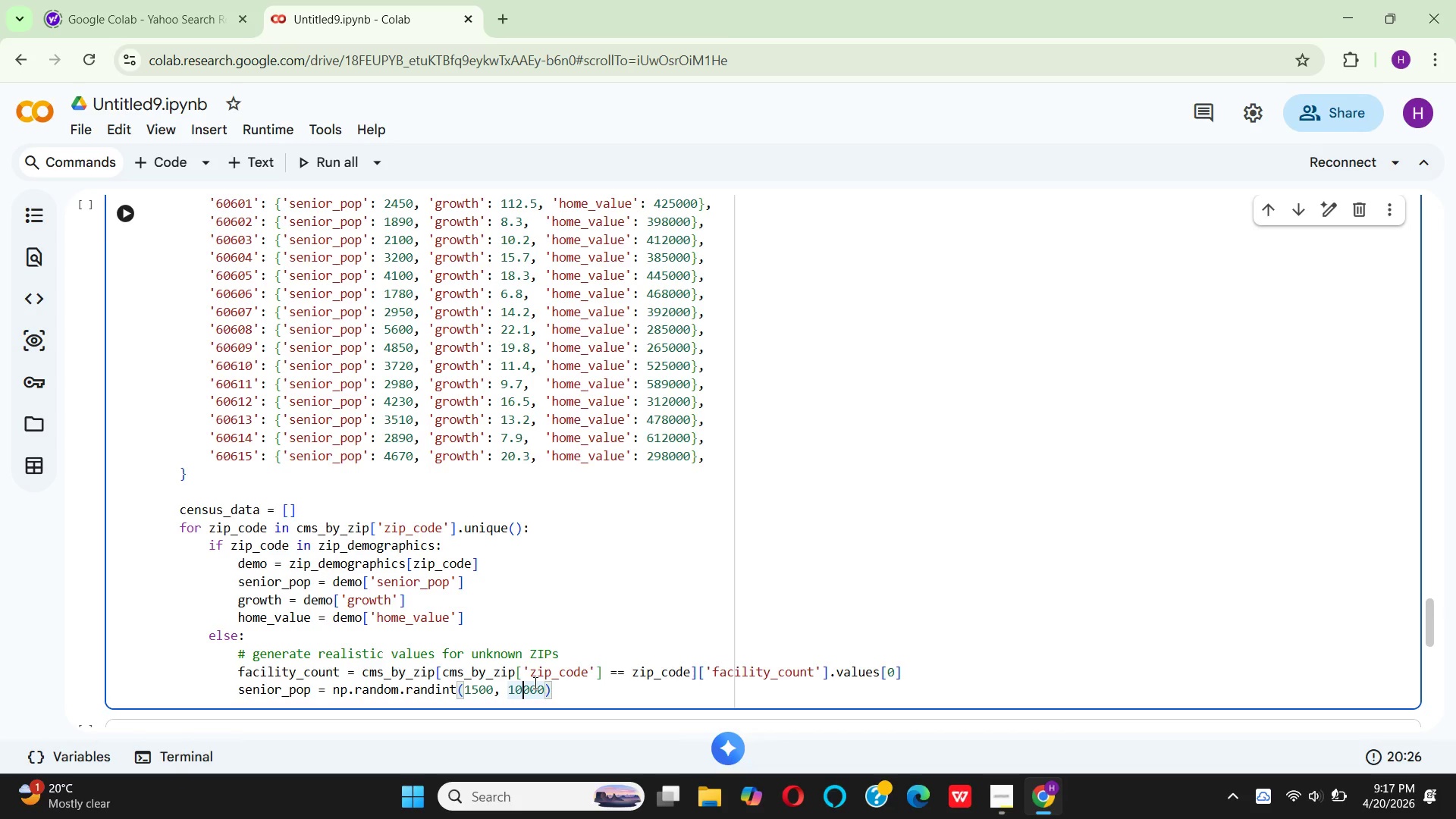 
key(Backspace)
 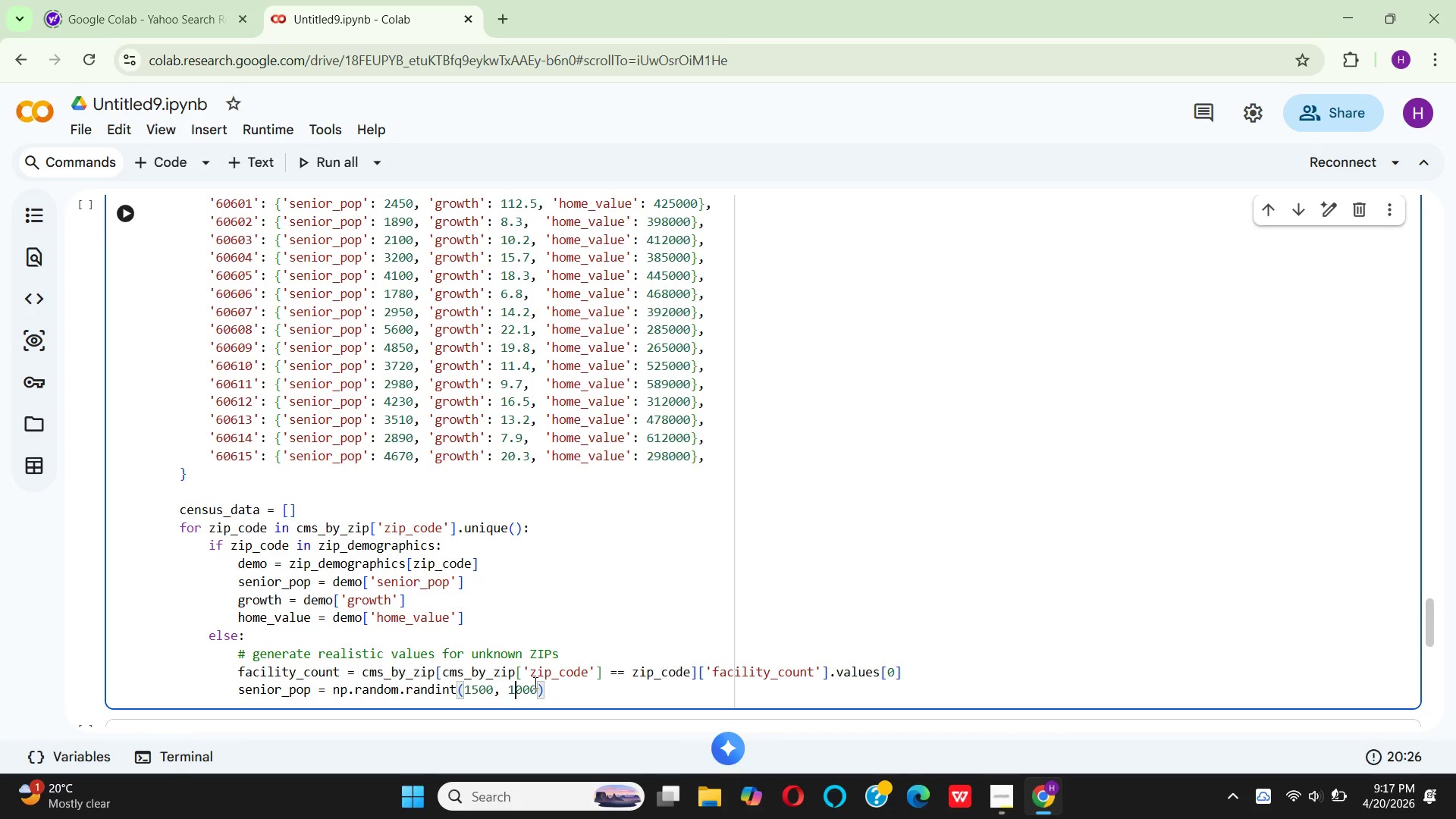 
key(Backspace)
 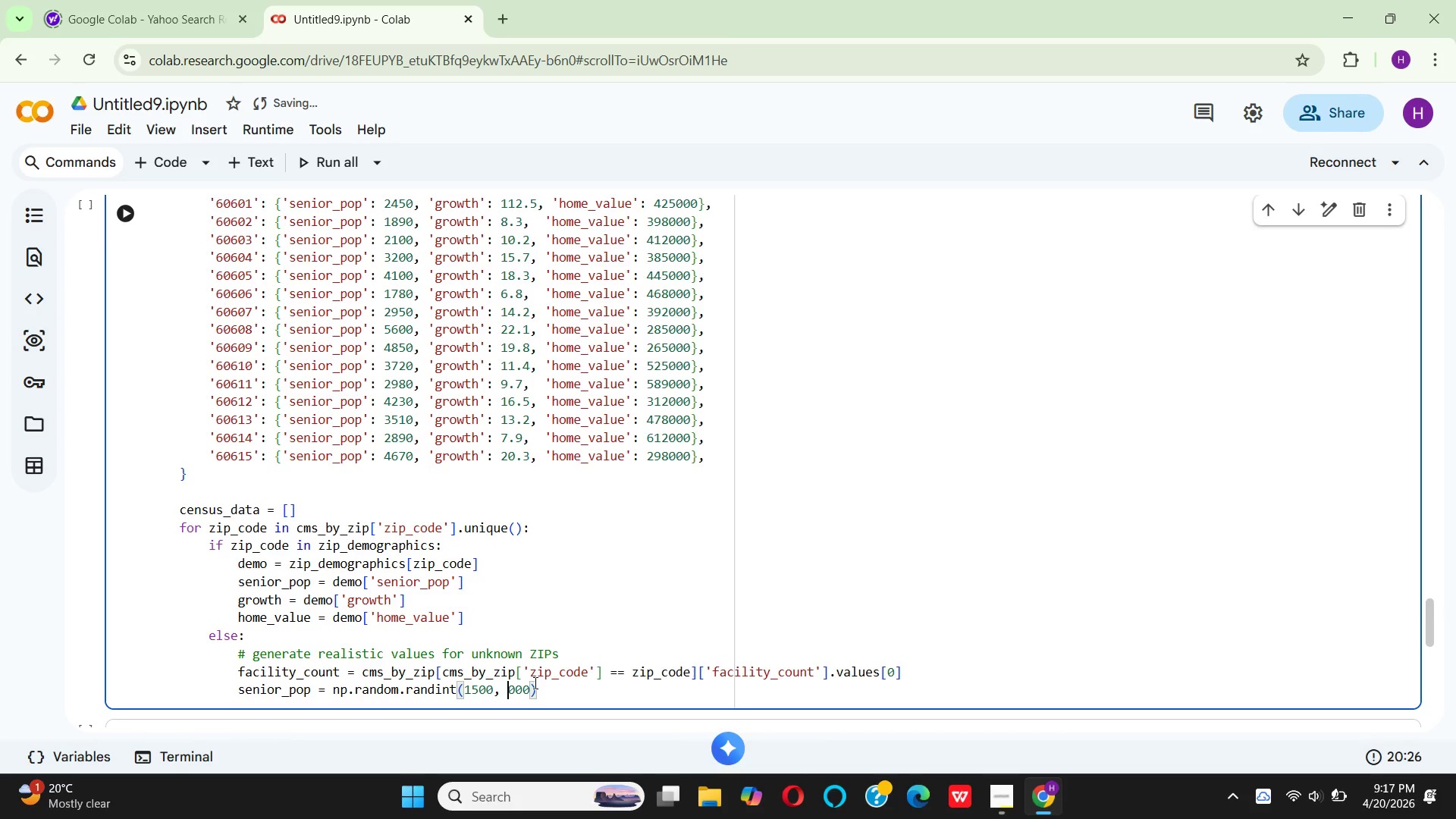 
key(8)
 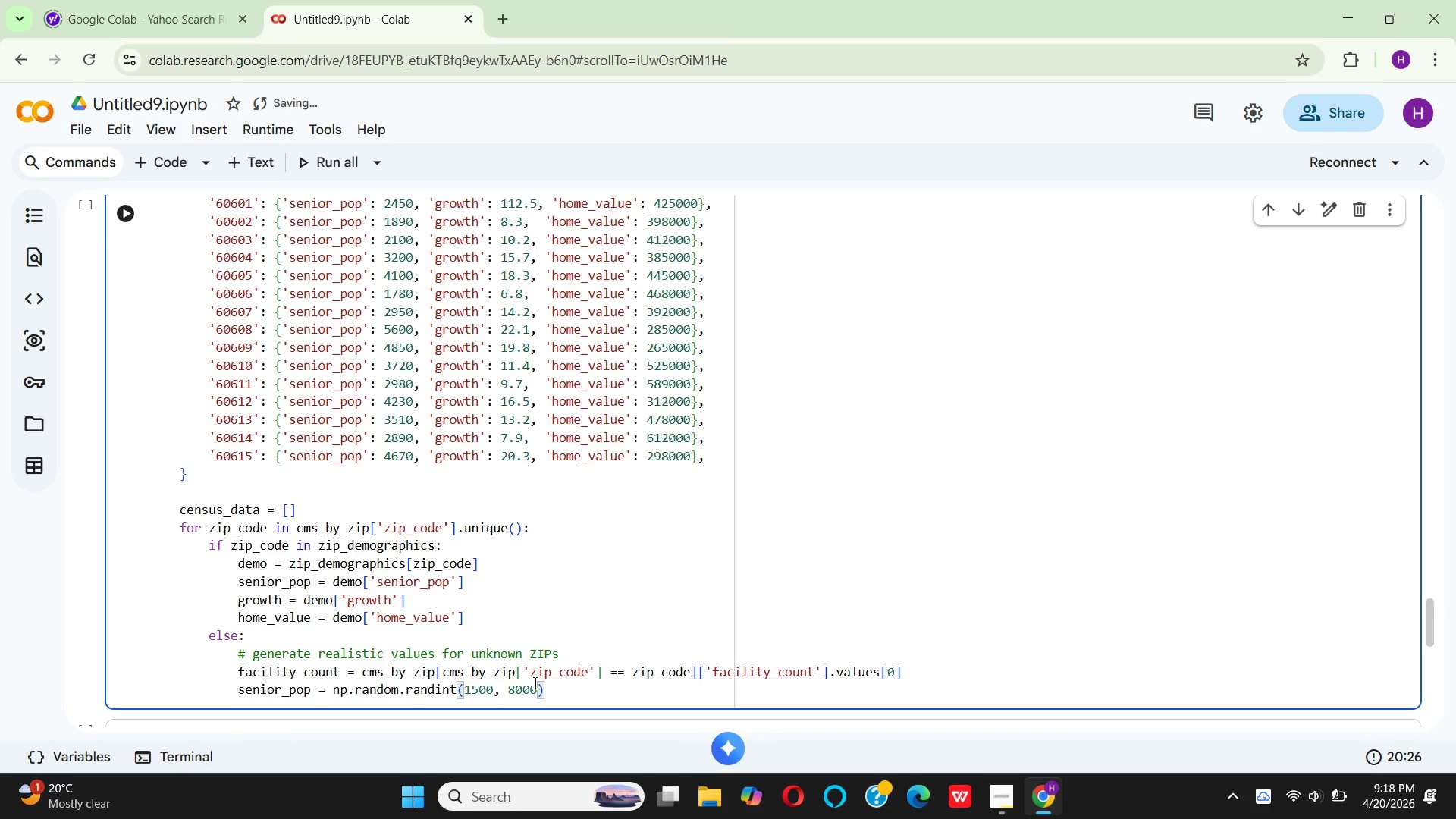 
key(ArrowRight)
 